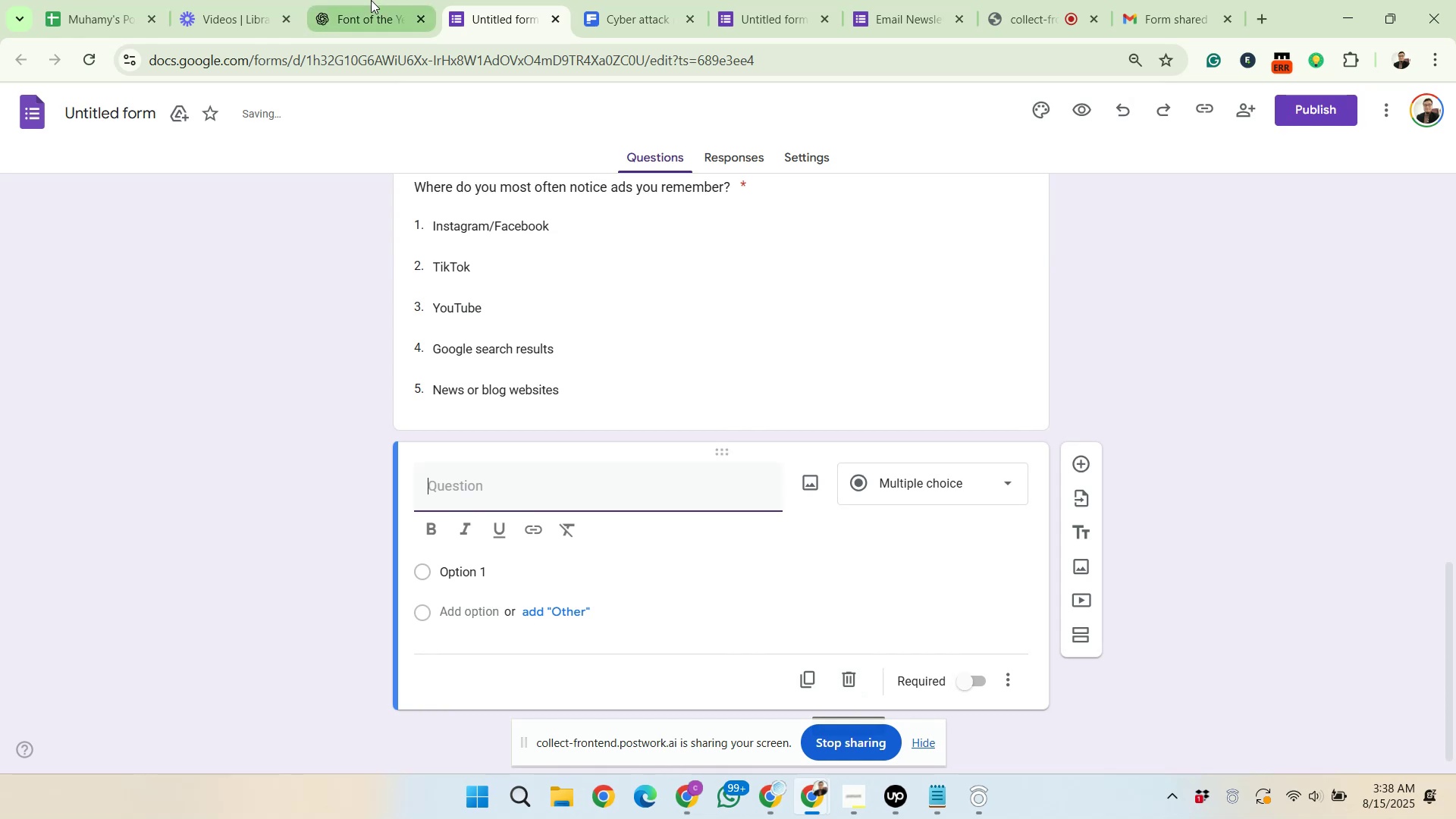 
left_click([371, 0])
 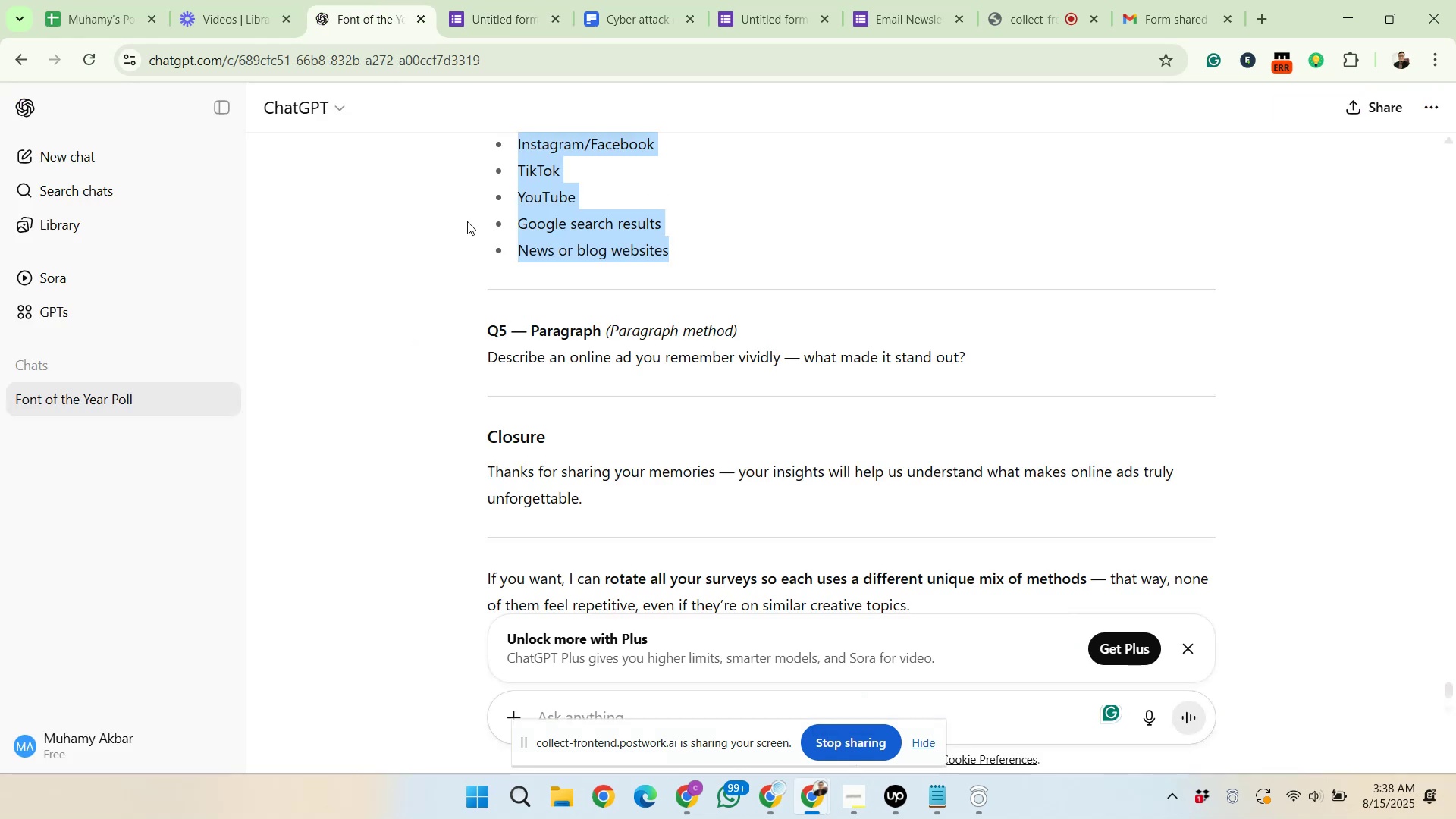 
scroll: coordinate [513, 333], scroll_direction: down, amount: 1.0
 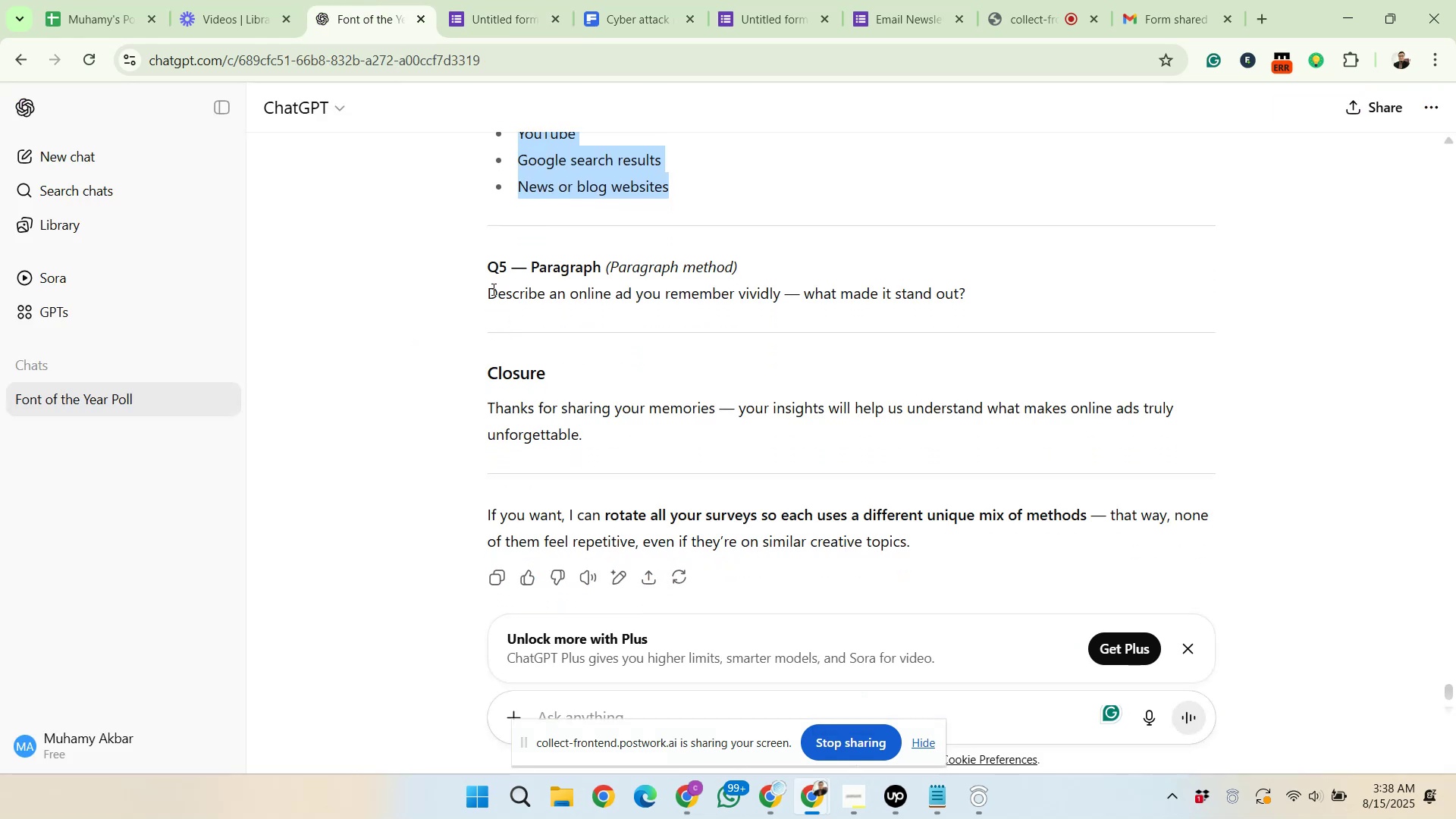 
left_click_drag(start_coordinate=[486, 293], to_coordinate=[971, 286])
 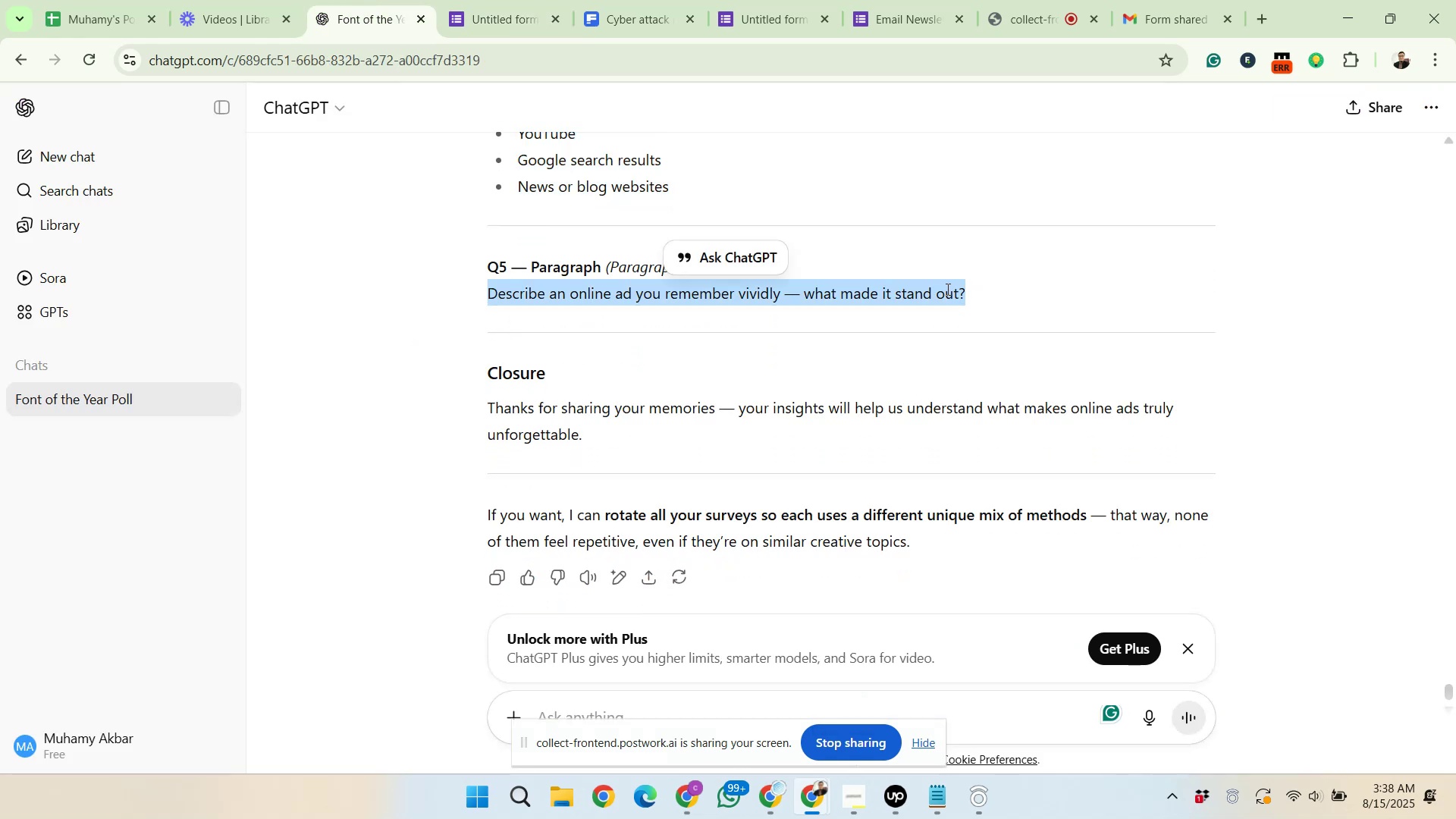 
right_click([946, 289])
 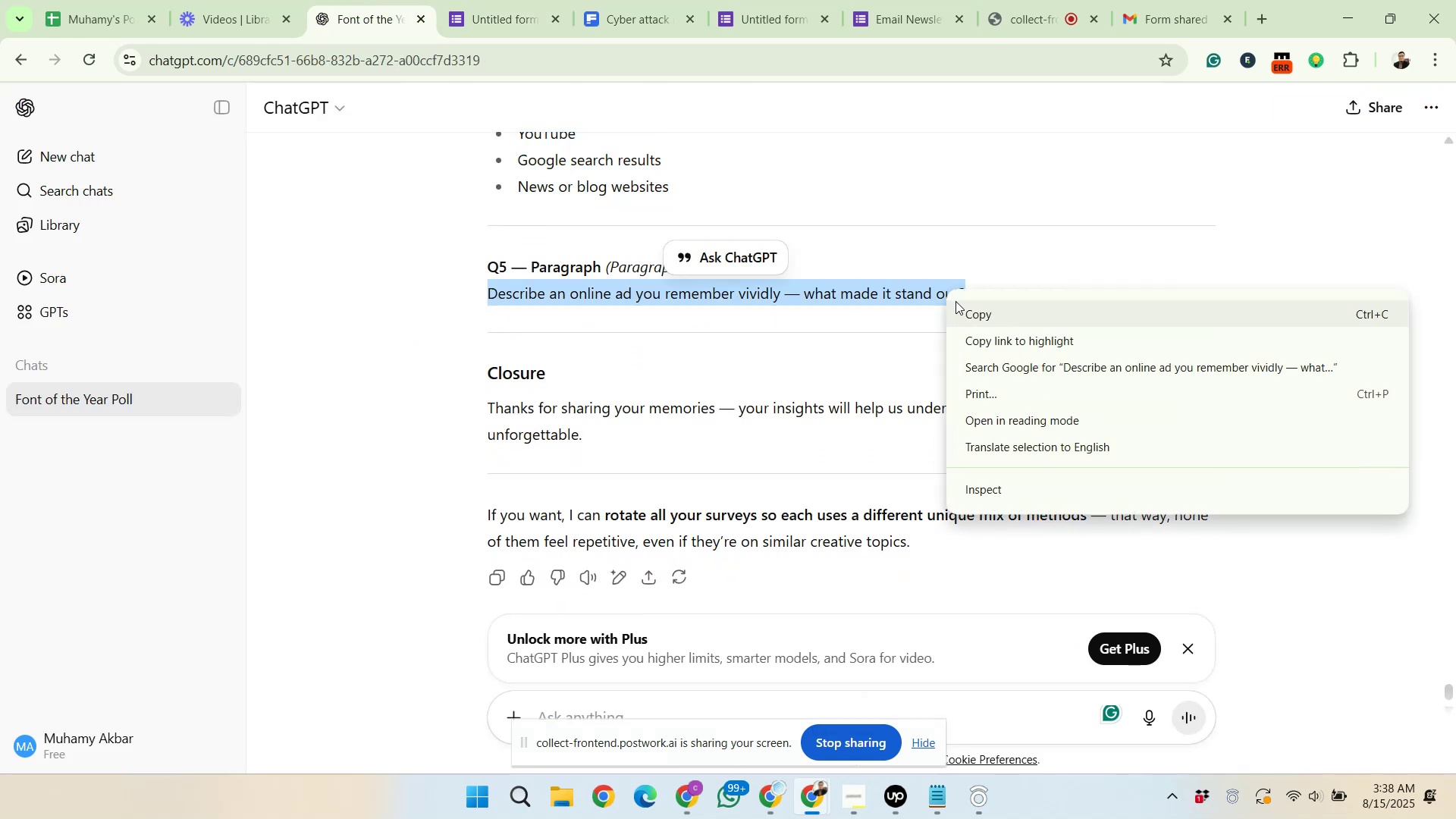 
left_click([957, 305])
 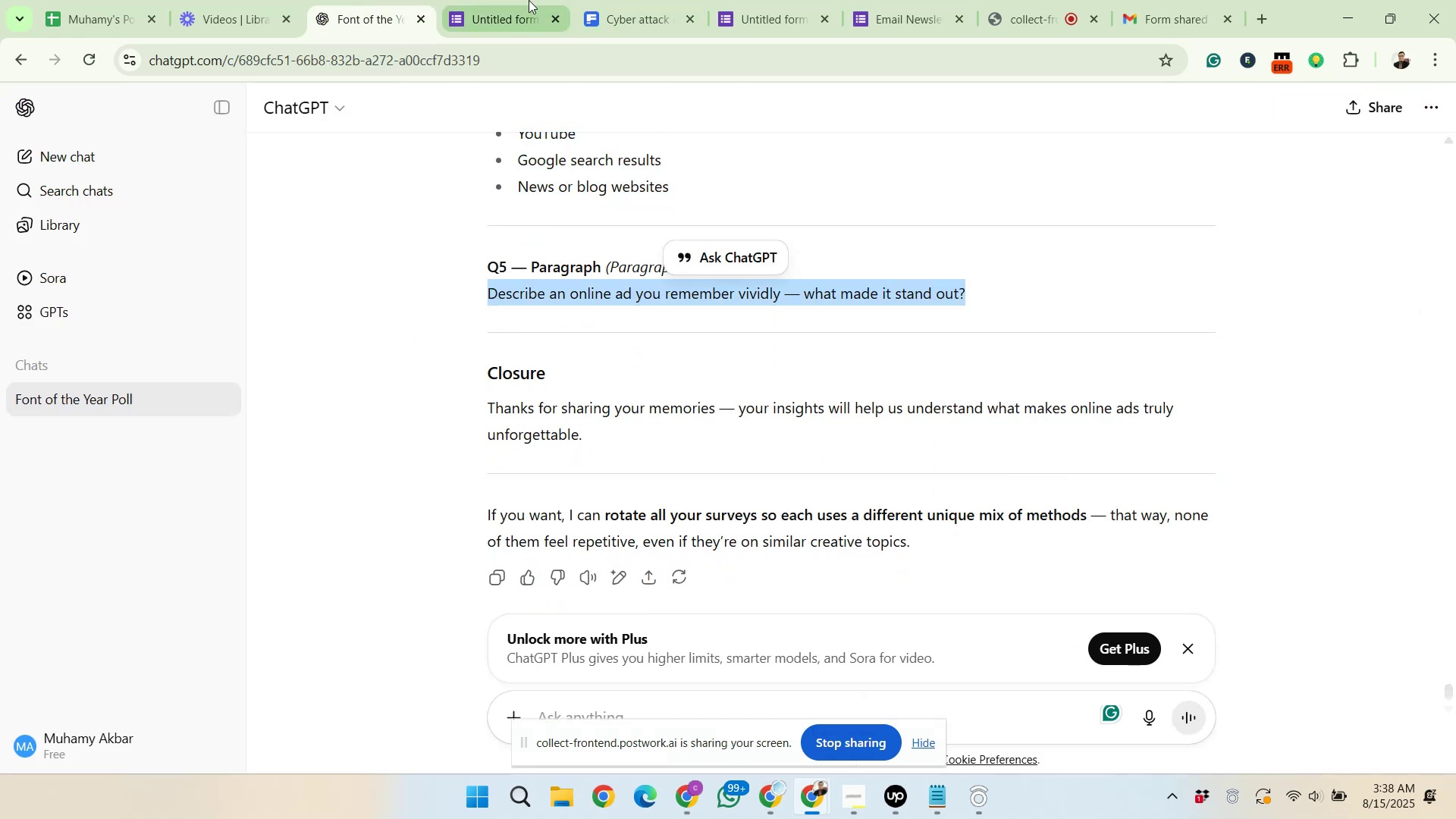 
left_click([507, 0])
 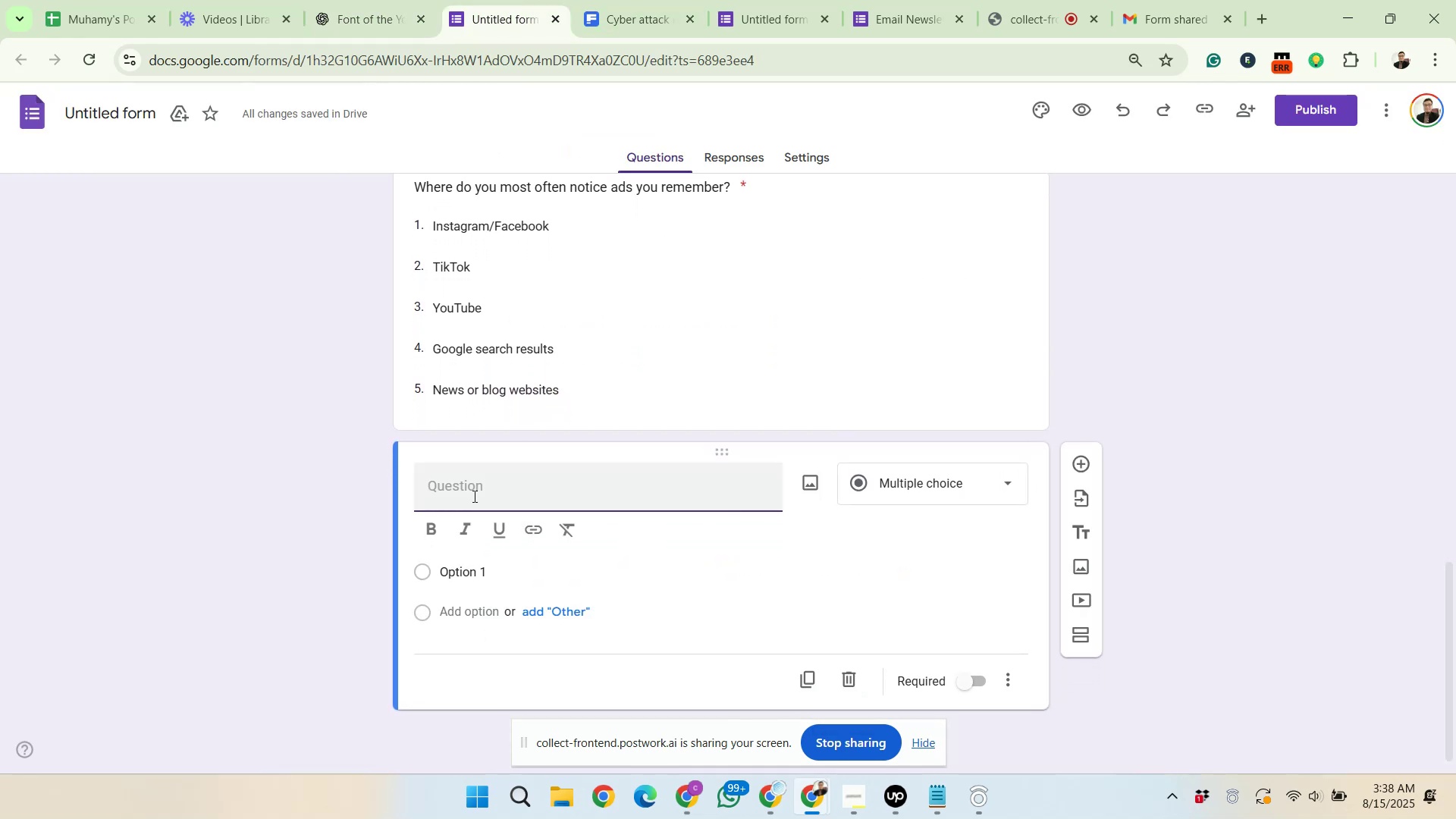 
right_click([461, 485])
 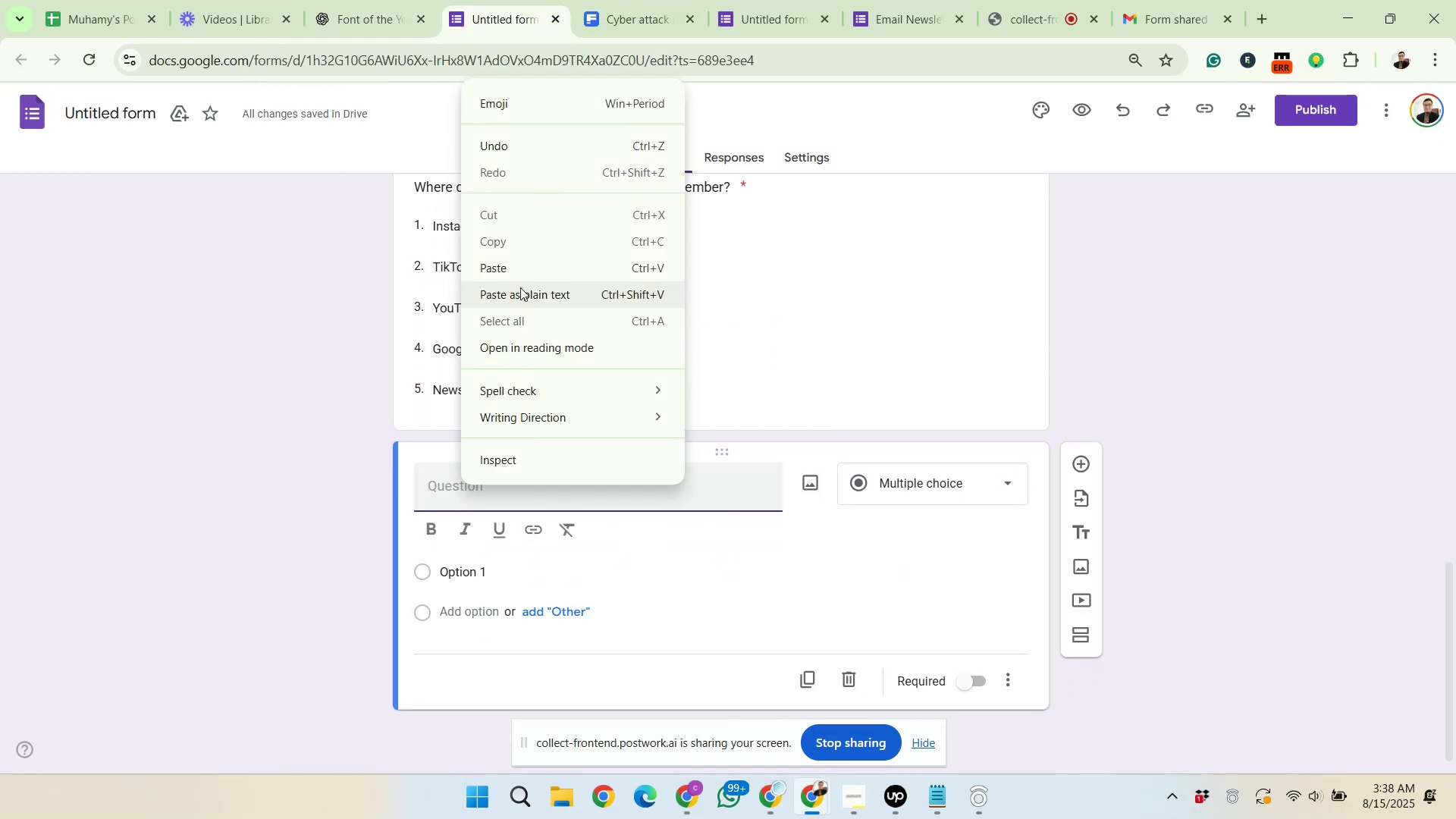 
left_click([515, 268])
 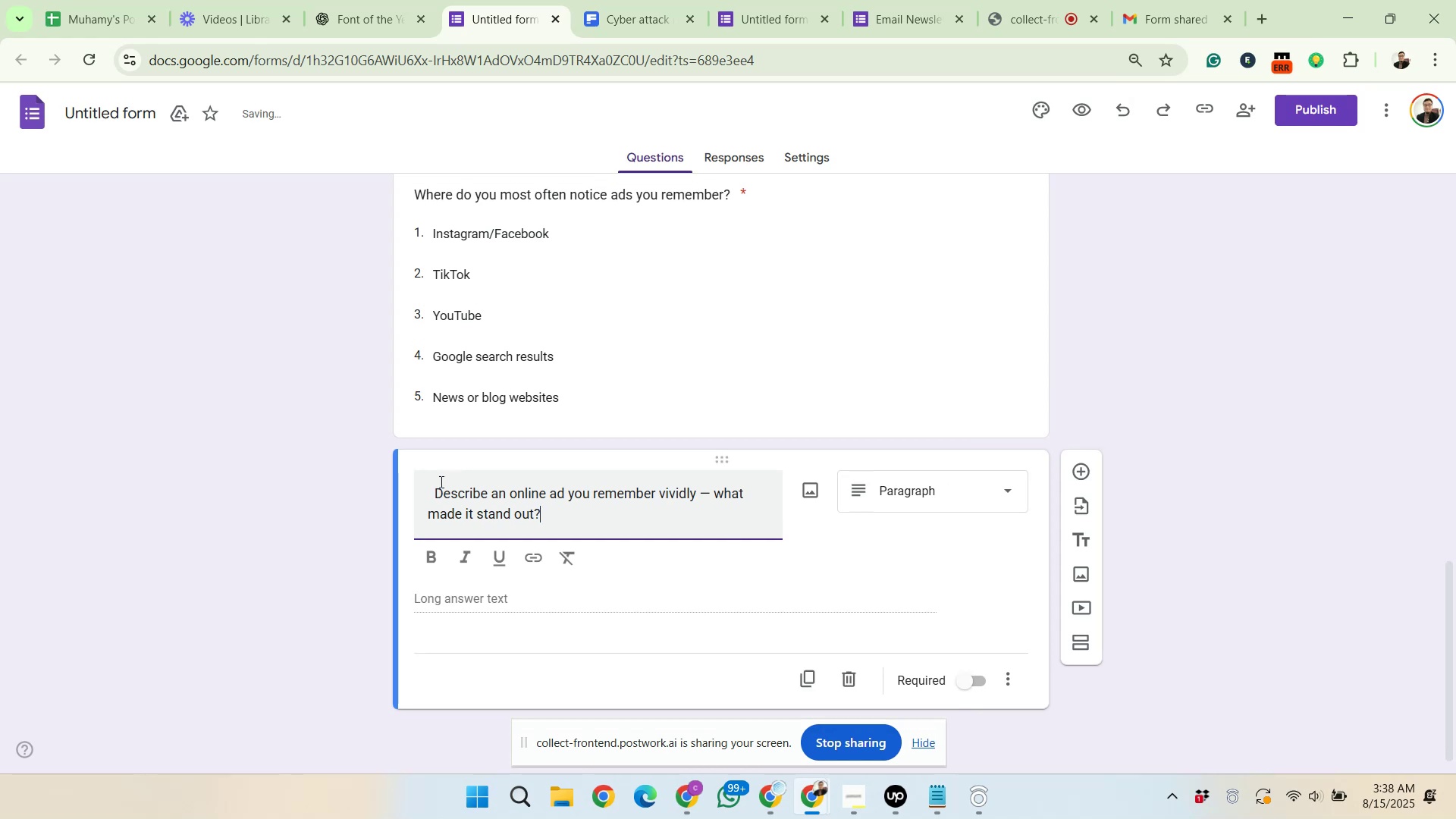 
left_click_drag(start_coordinate=[437, 488], to_coordinate=[416, 494])
 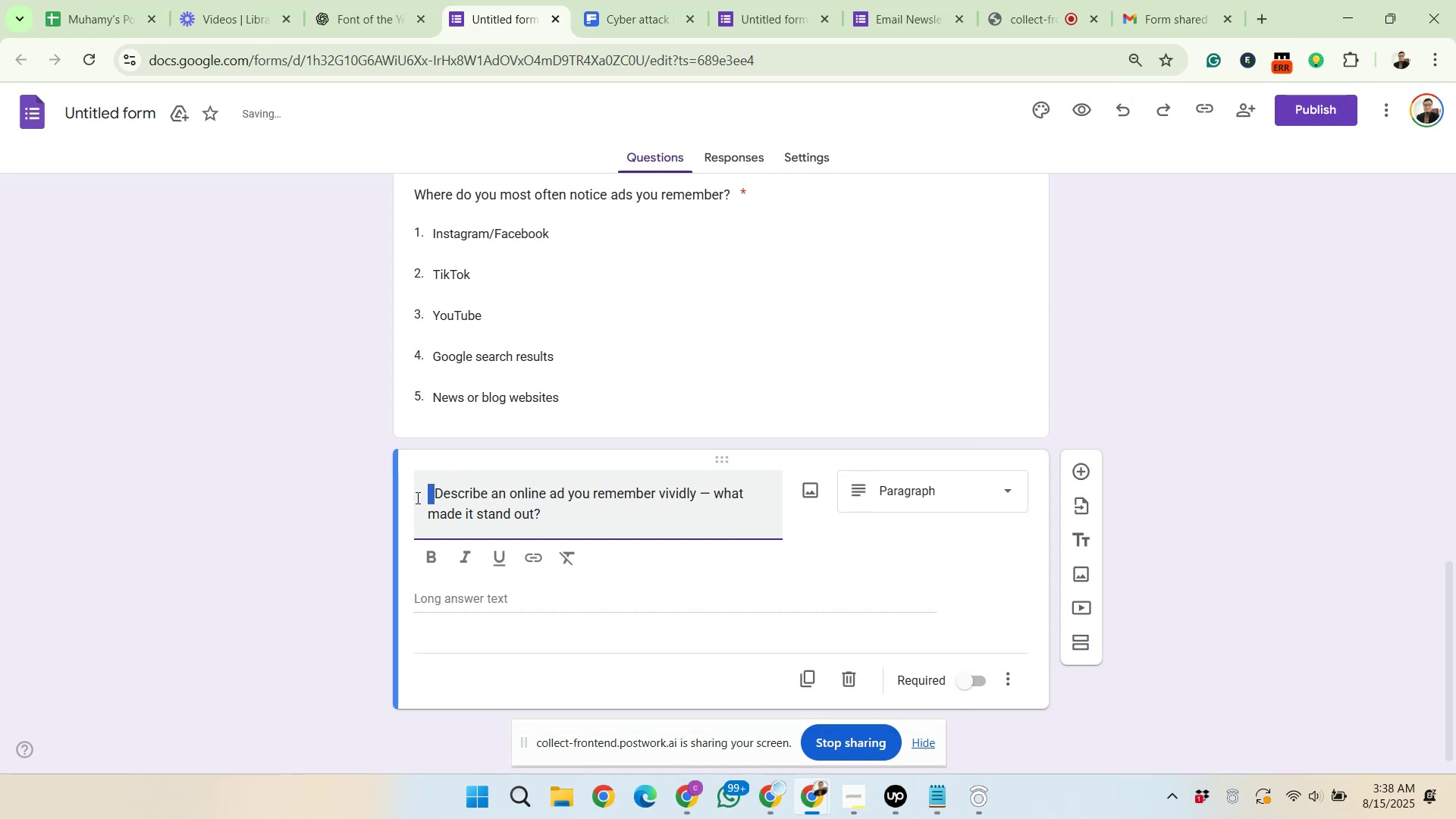 
key(Delete)
 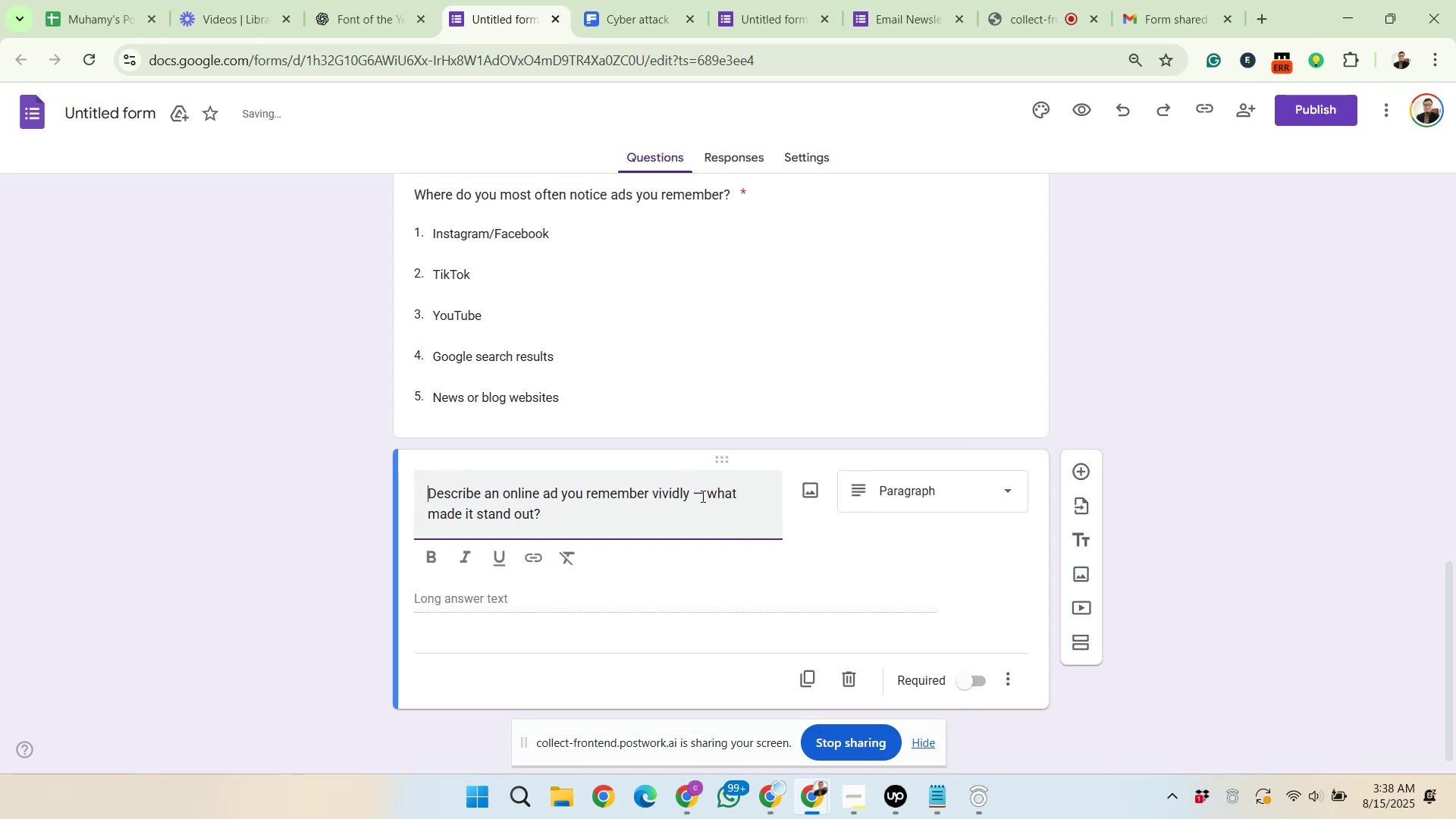 
key(Backspace)
 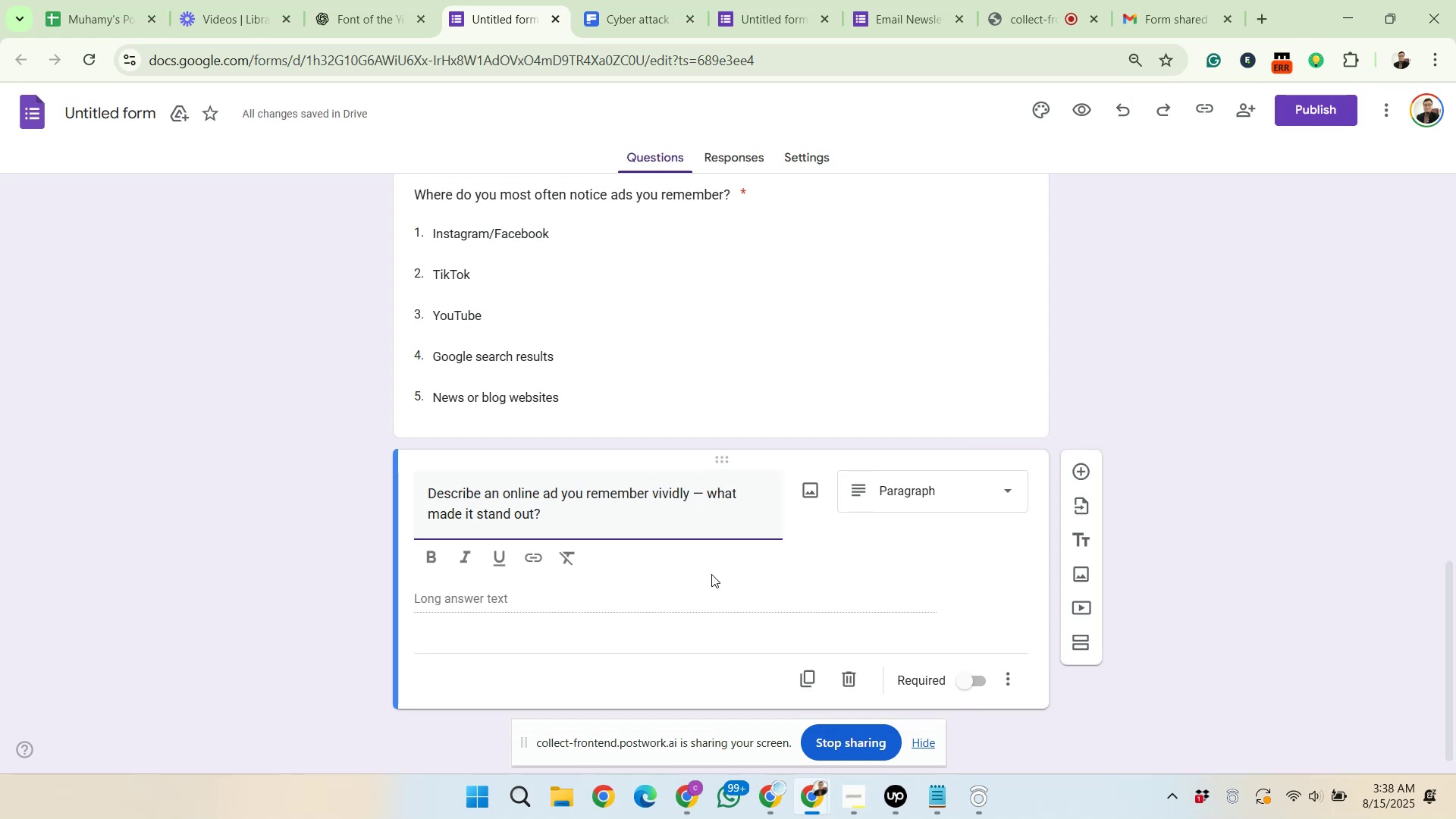 
key(Backspace)
 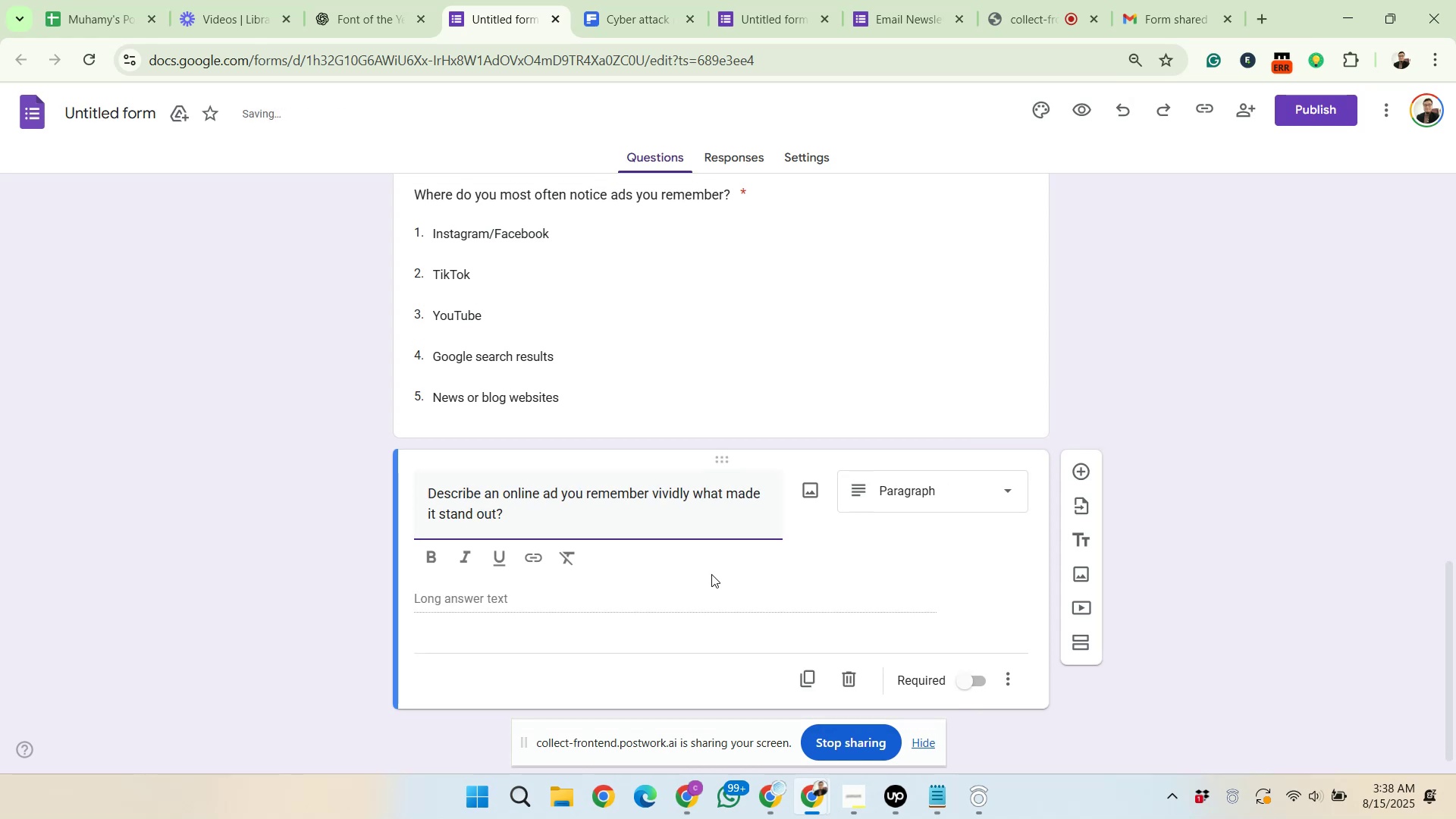 
key(Comma)
 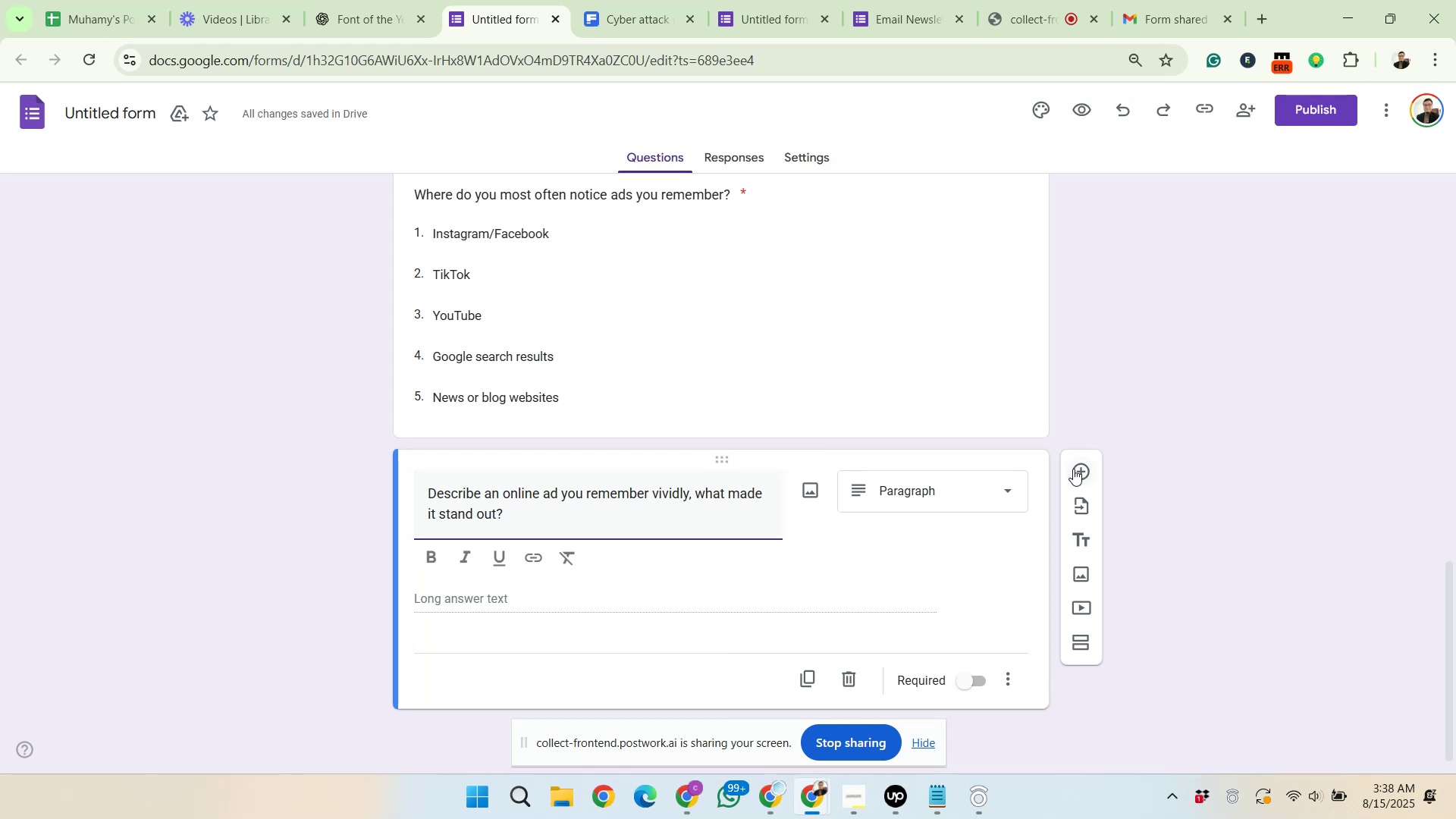 
left_click([1086, 653])
 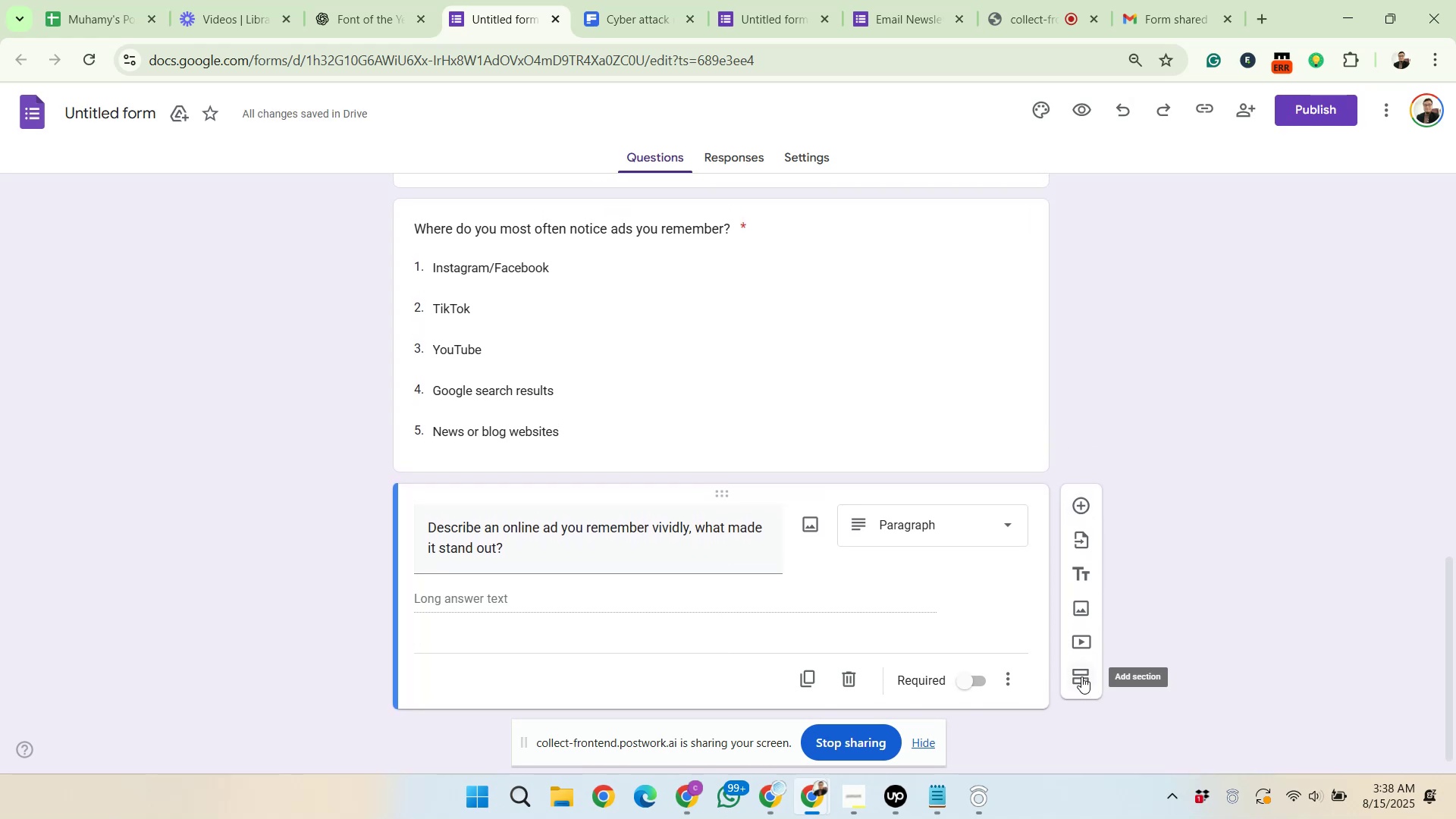 
left_click([1081, 676])
 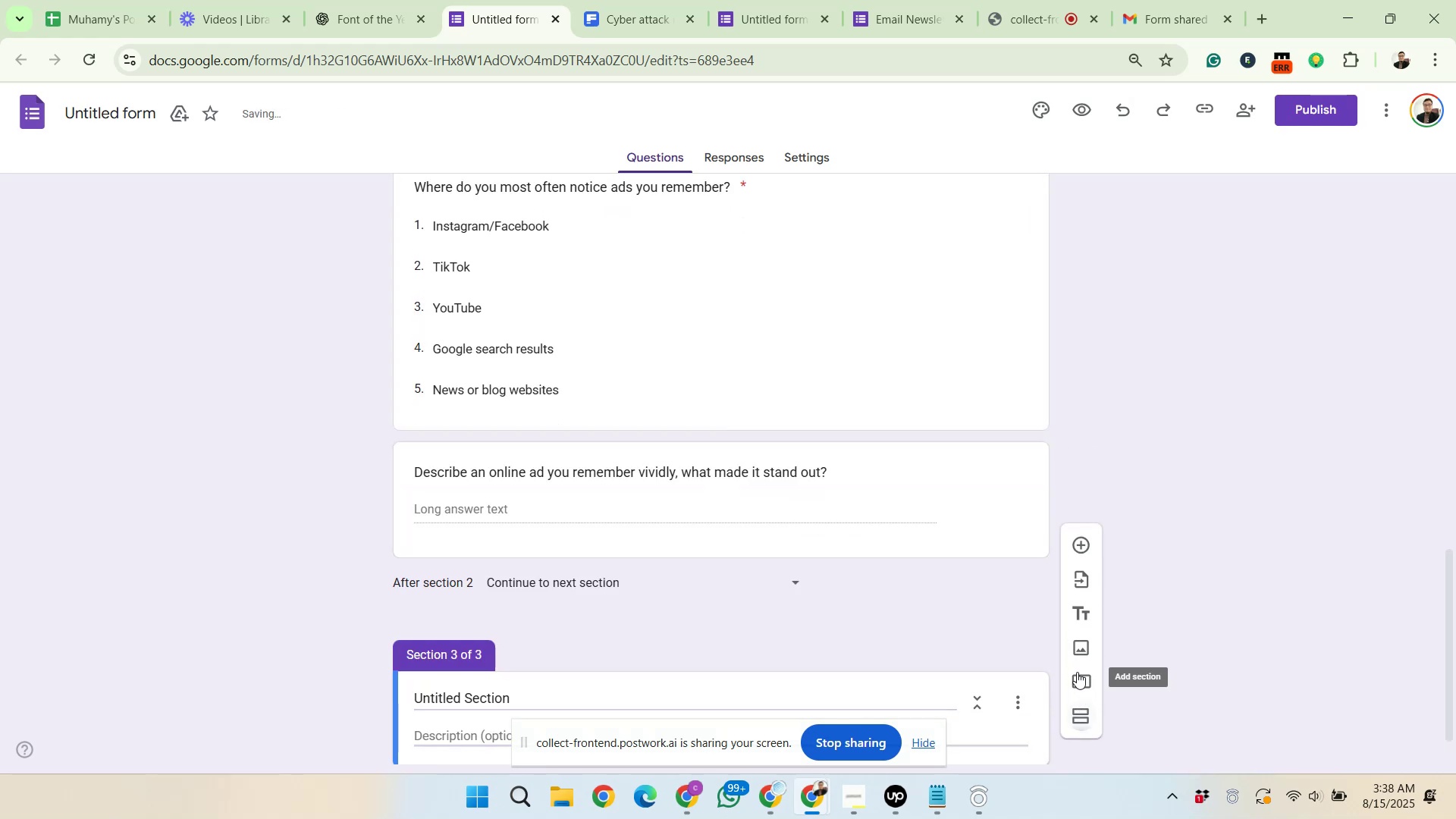 
scroll: coordinate [981, 602], scroll_direction: down, amount: 4.0
 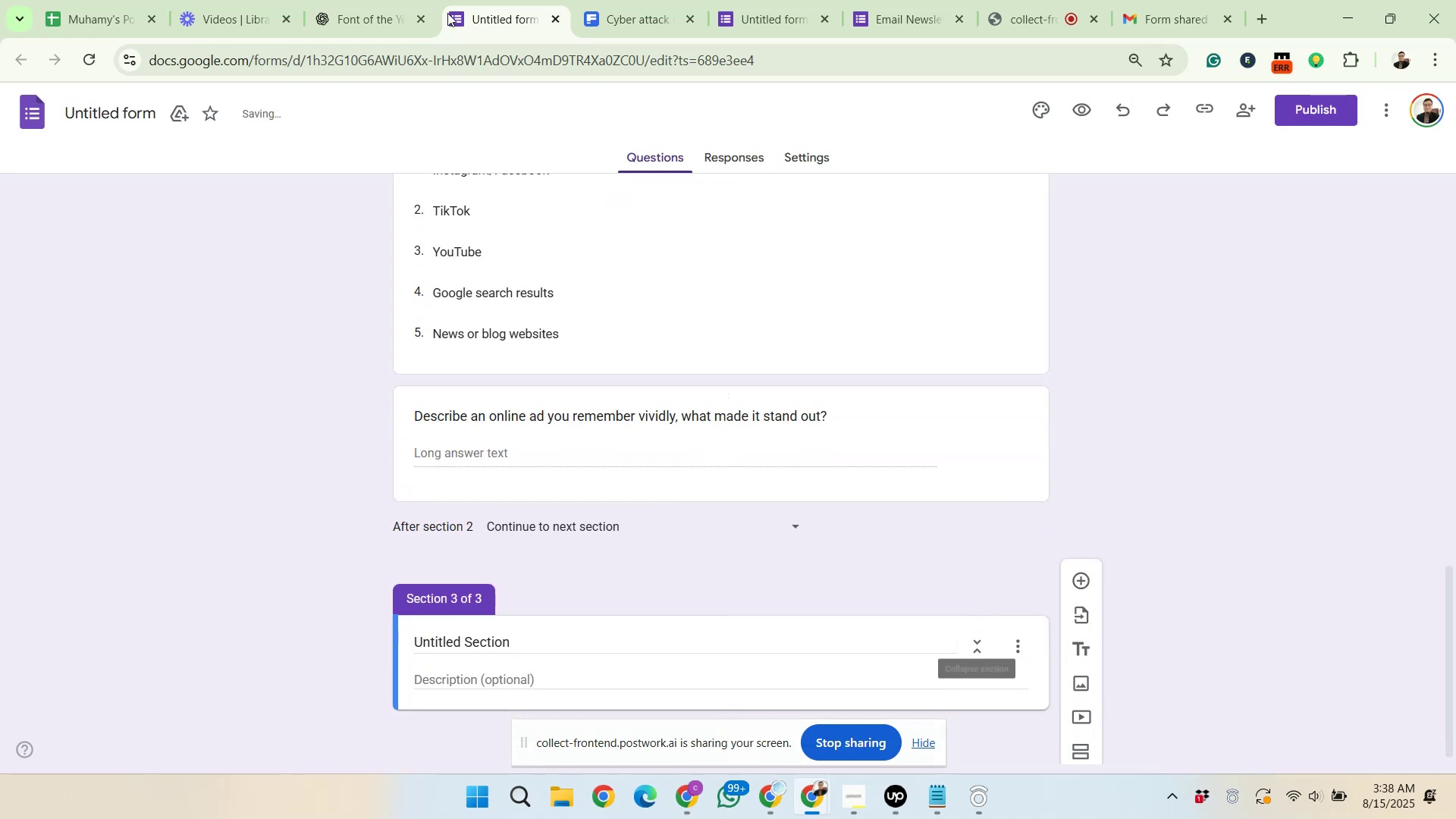 
left_click([402, 0])
 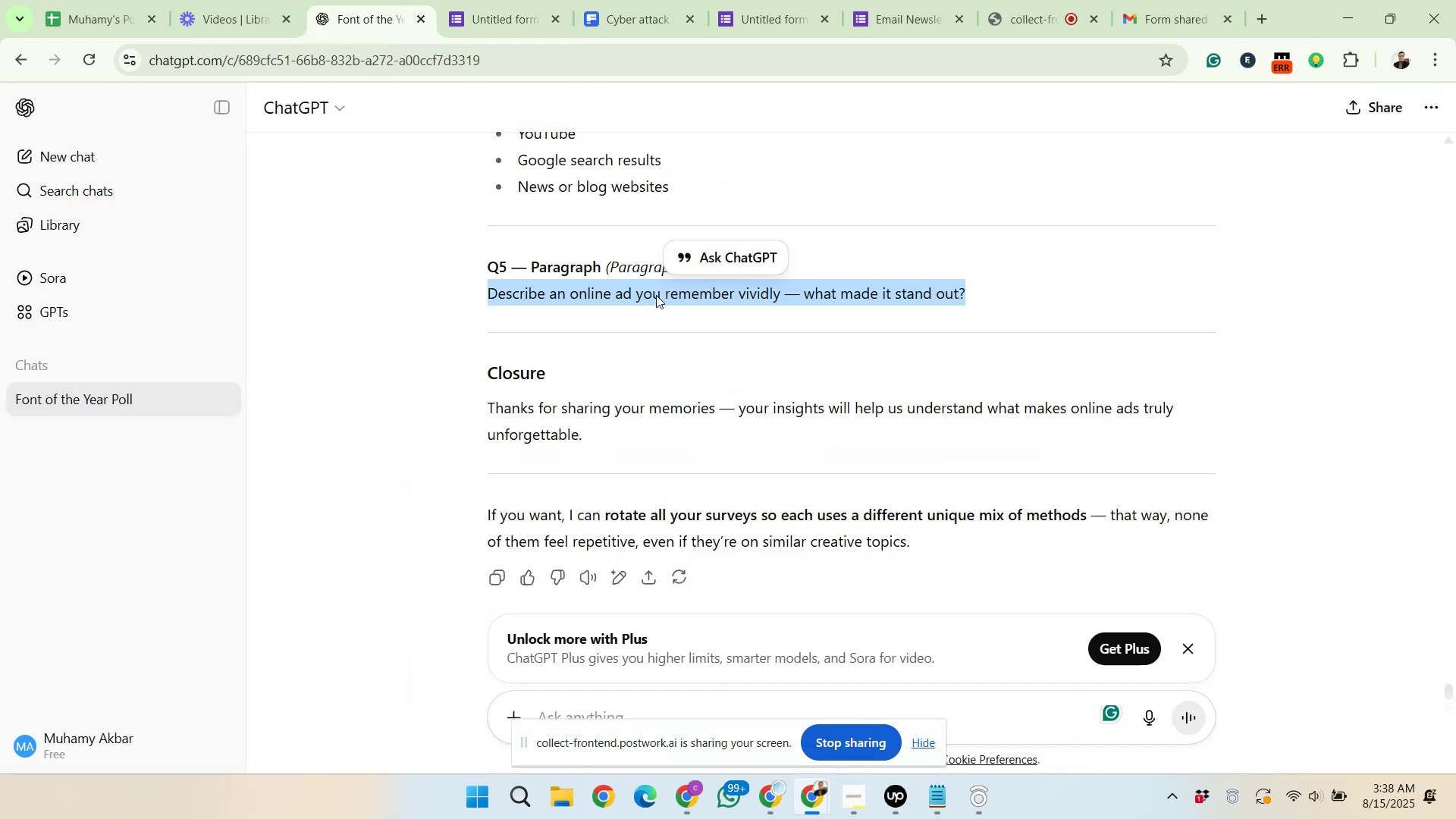 
scroll: coordinate [736, 461], scroll_direction: down, amount: 1.0
 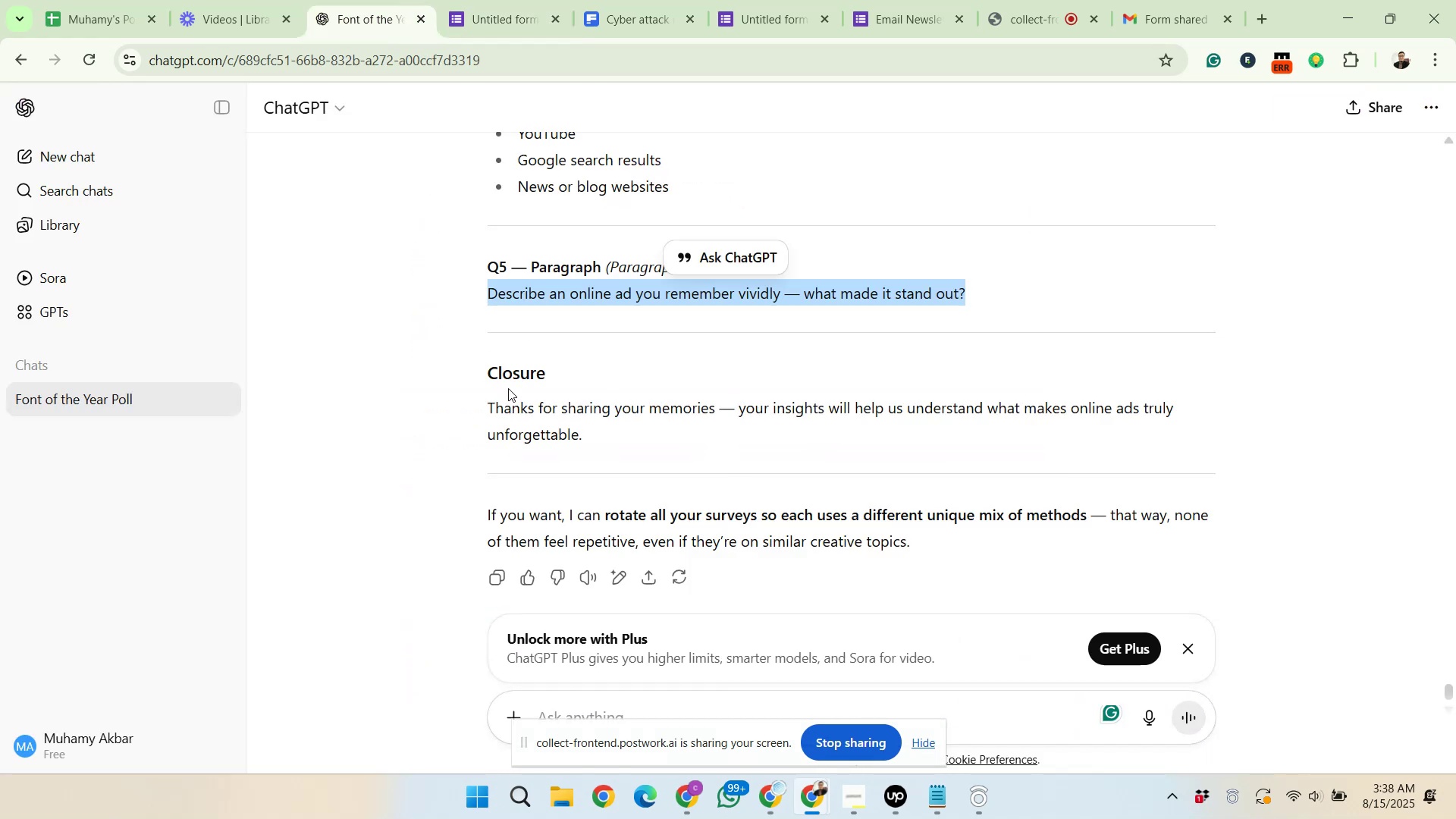 
left_click_drag(start_coordinate=[485, 405], to_coordinate=[594, 438])
 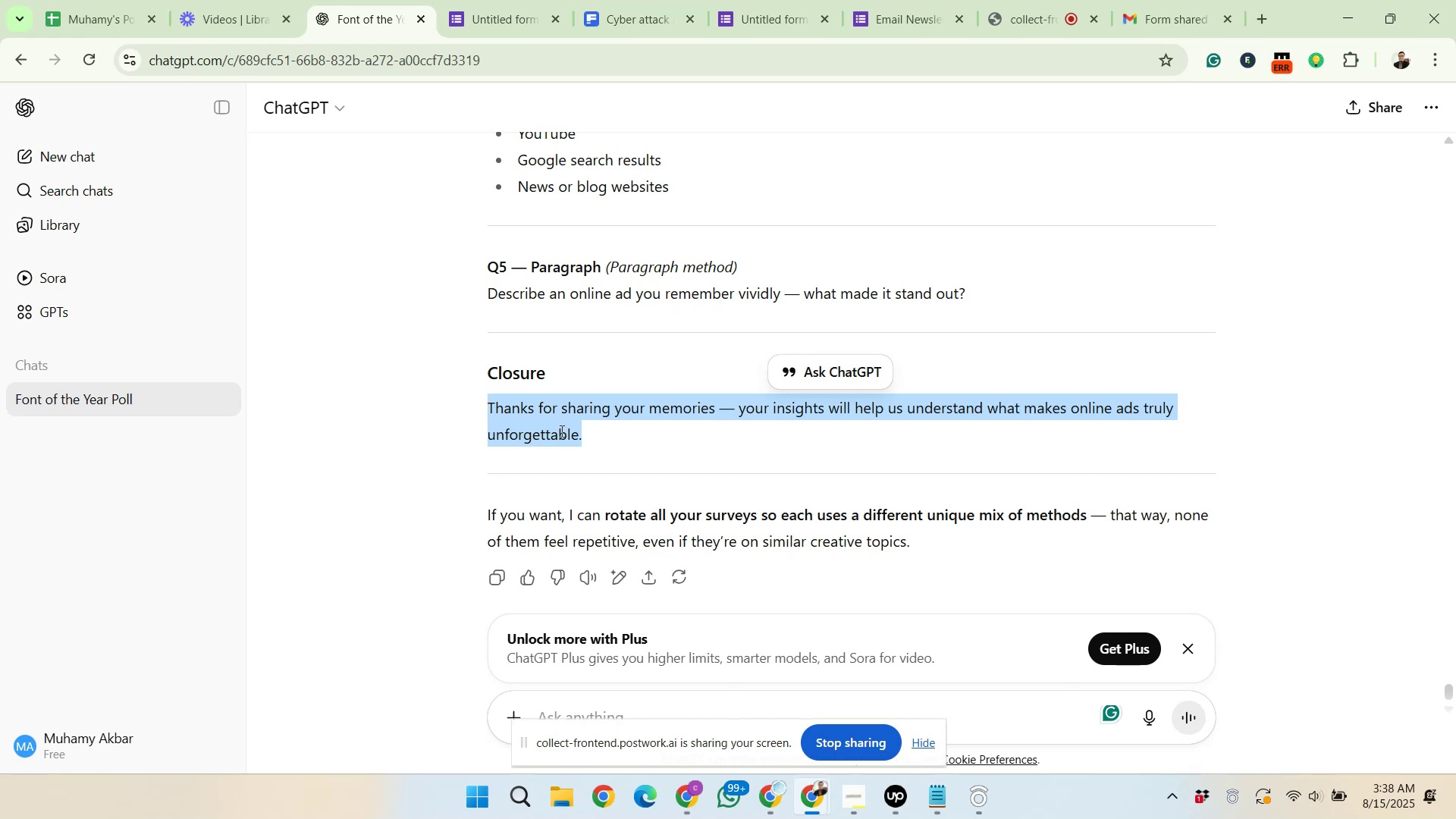 
right_click([558, 428])
 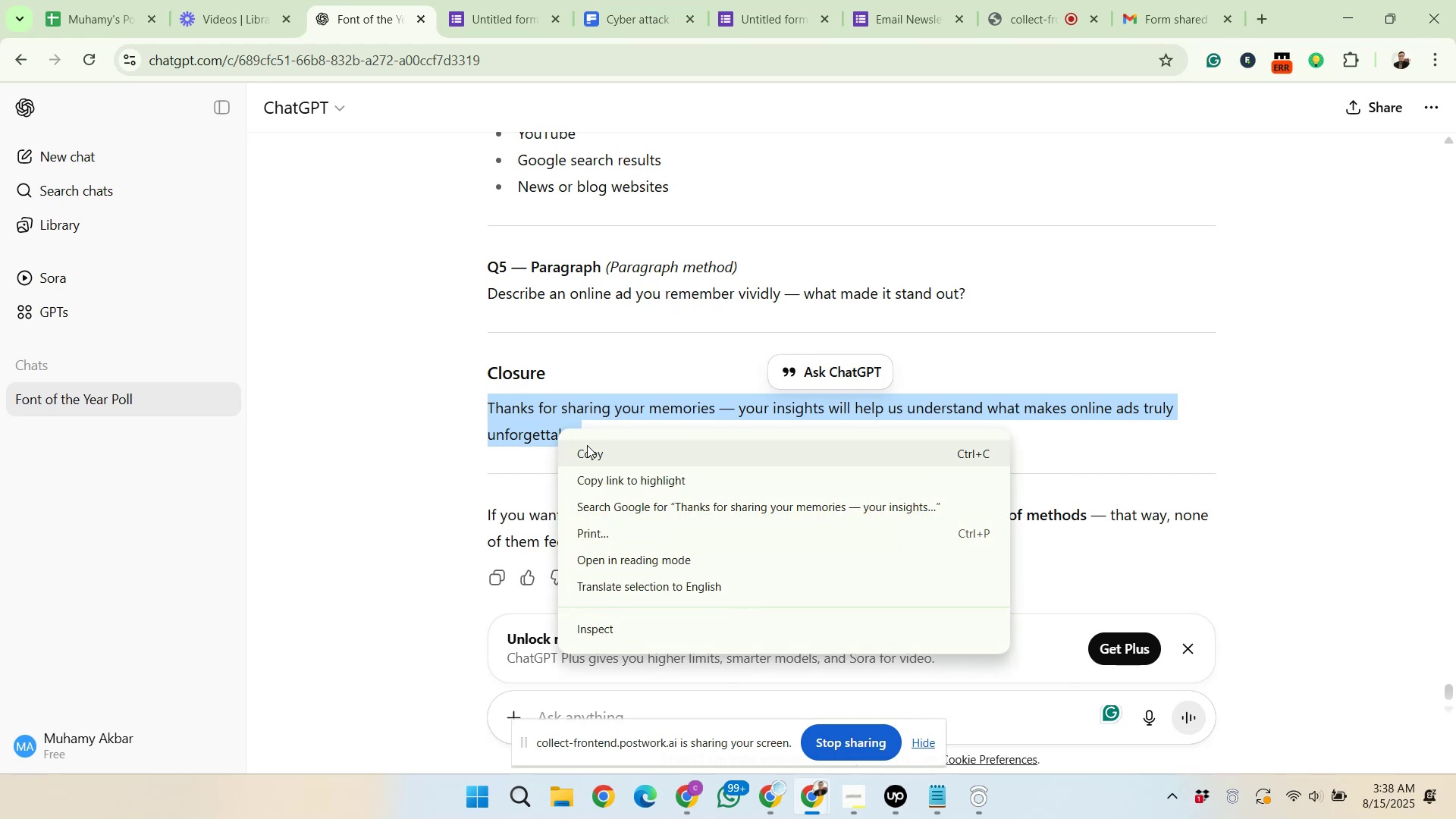 
left_click([597, 456])
 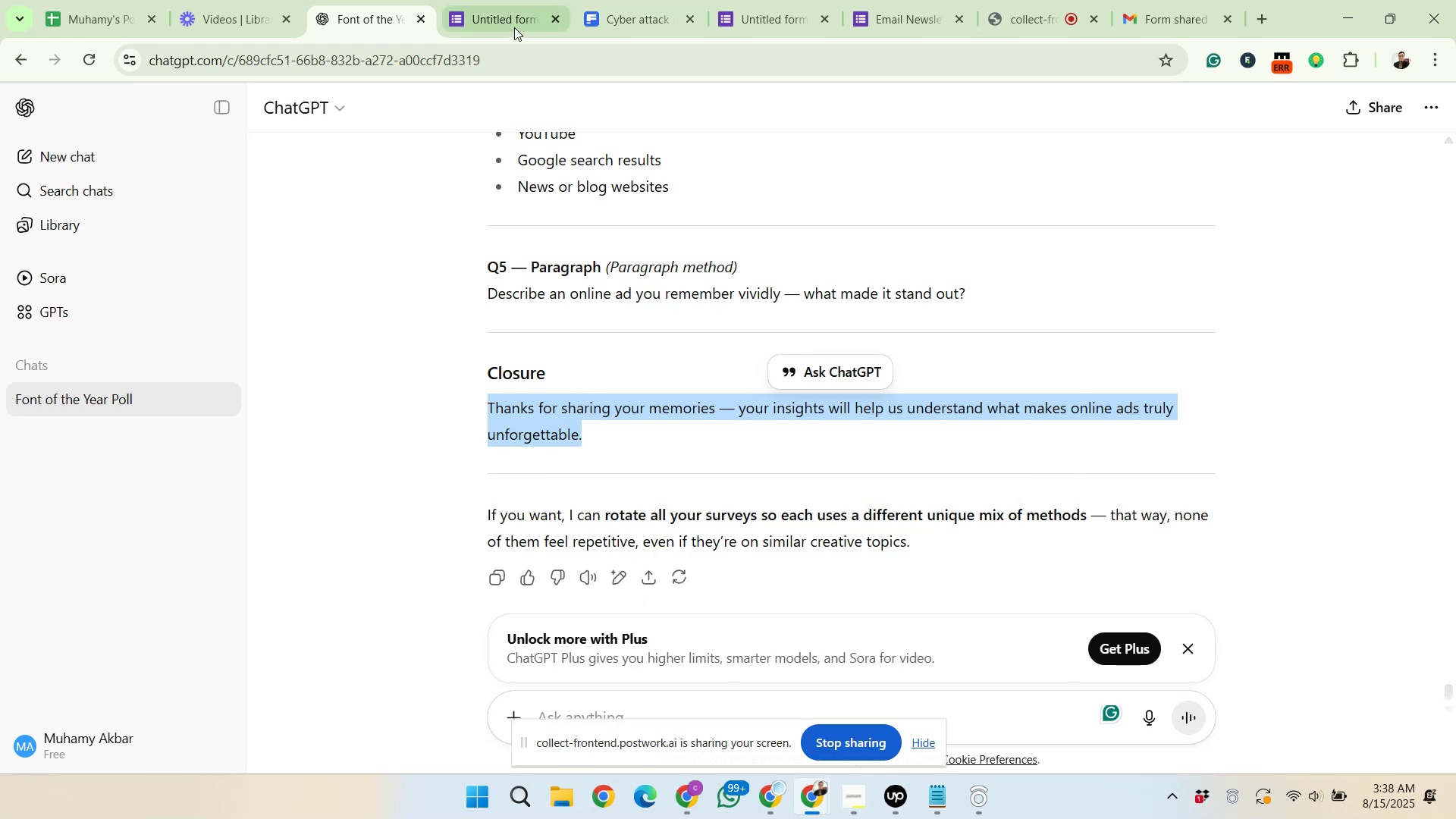 
left_click([513, 20])
 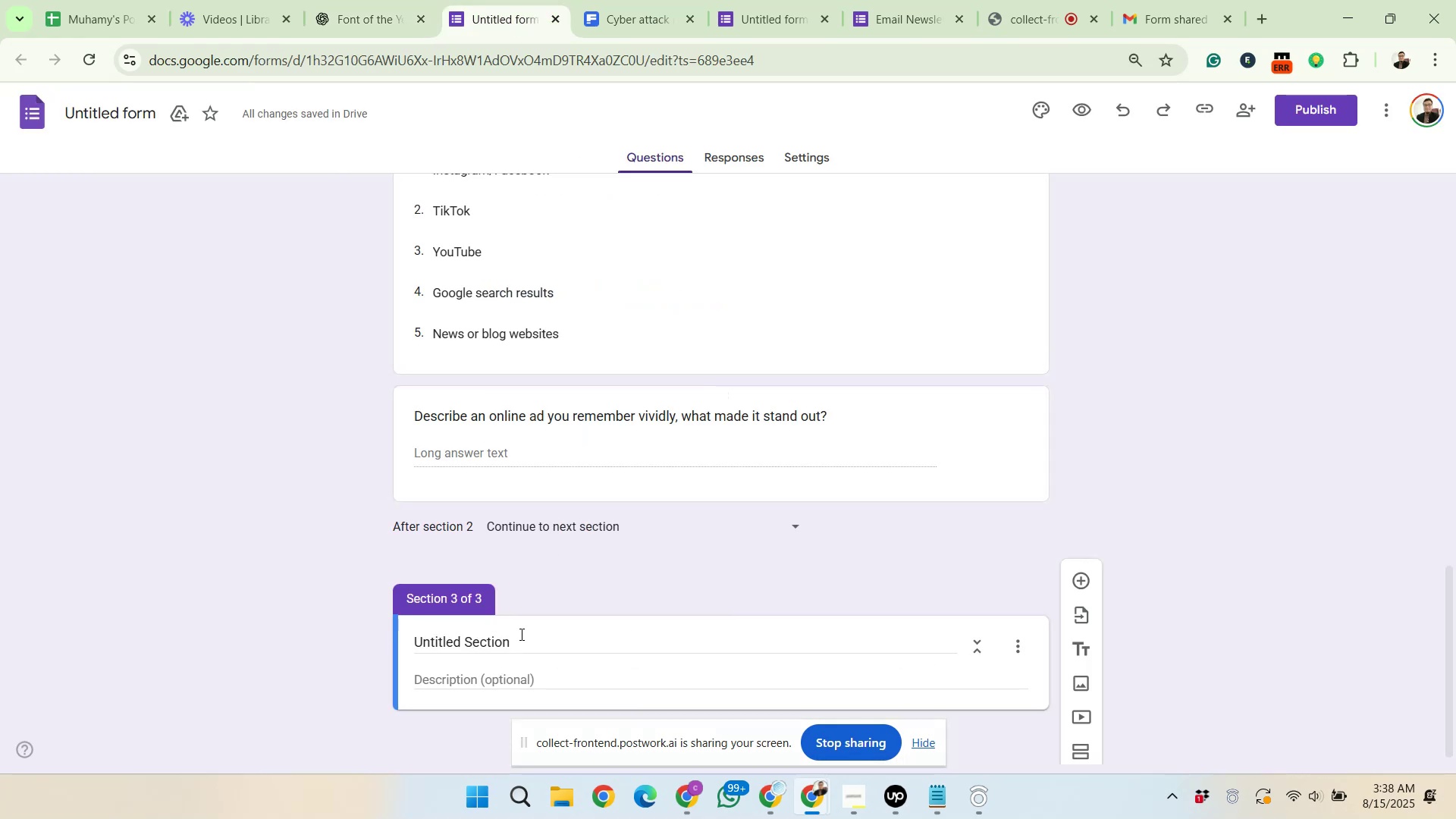 
left_click_drag(start_coordinate=[521, 637], to_coordinate=[395, 643])
 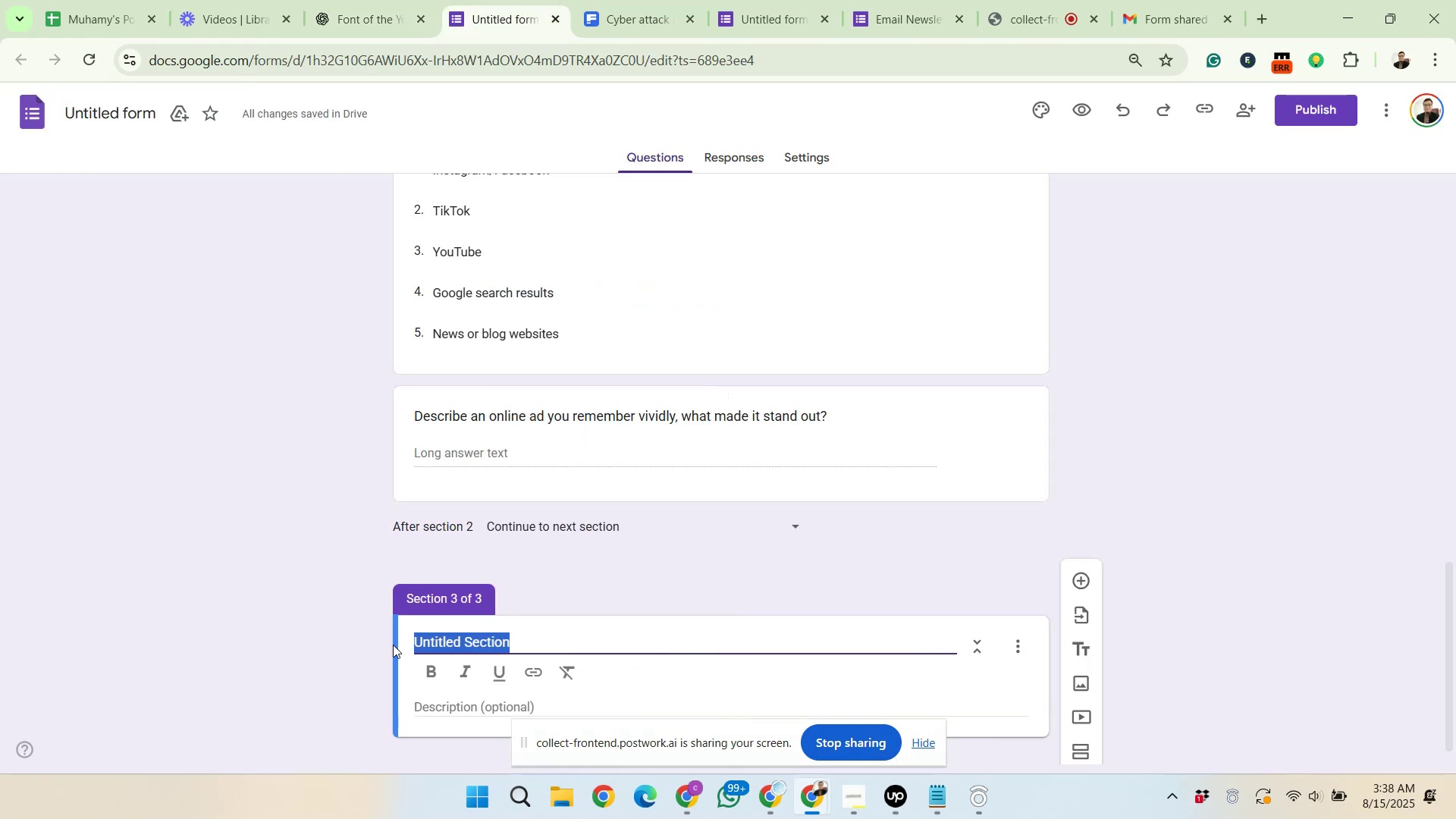 
key(Delete)
 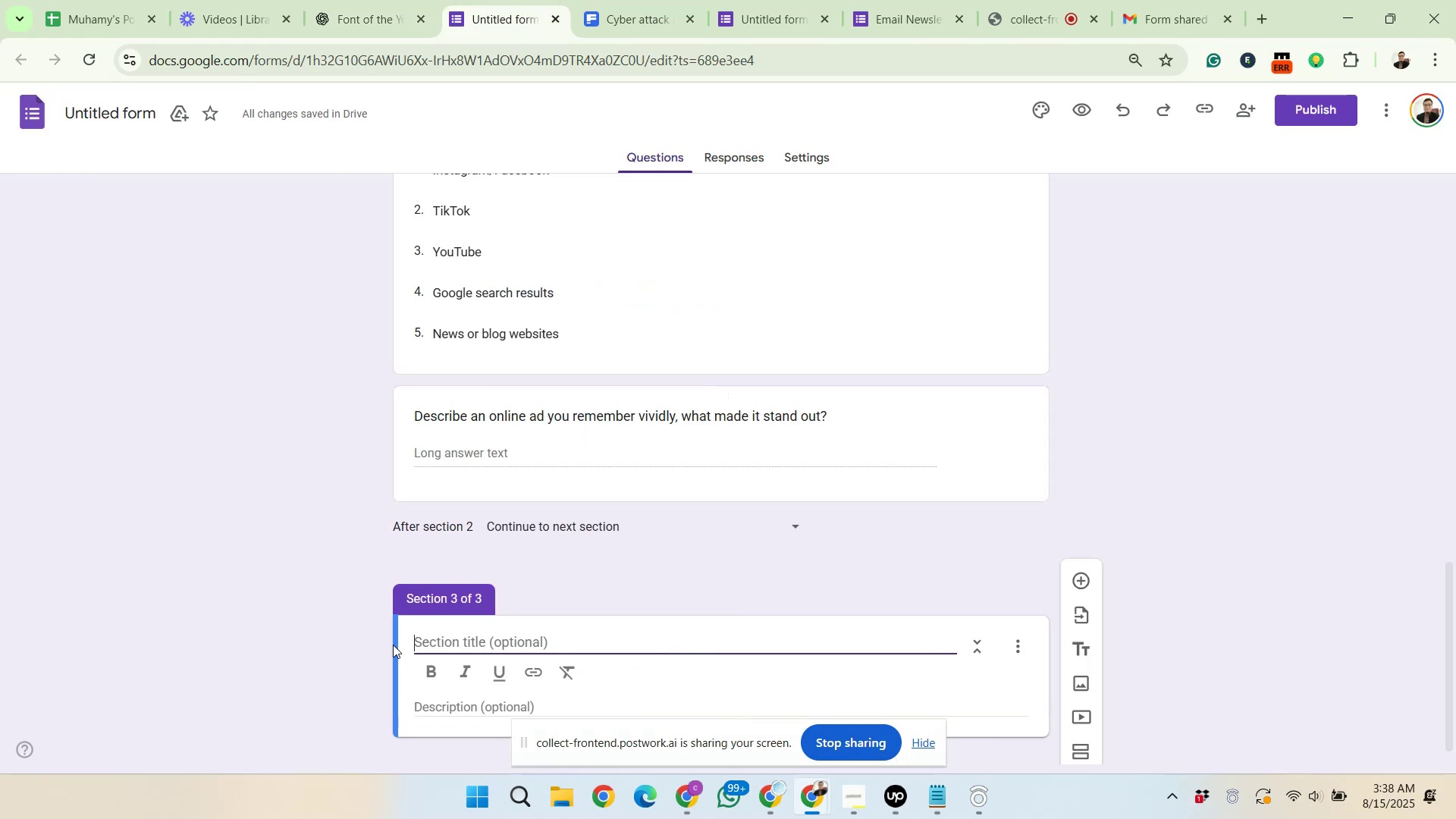 
scroll: coordinate [390, 639], scroll_direction: down, amount: 1.0
 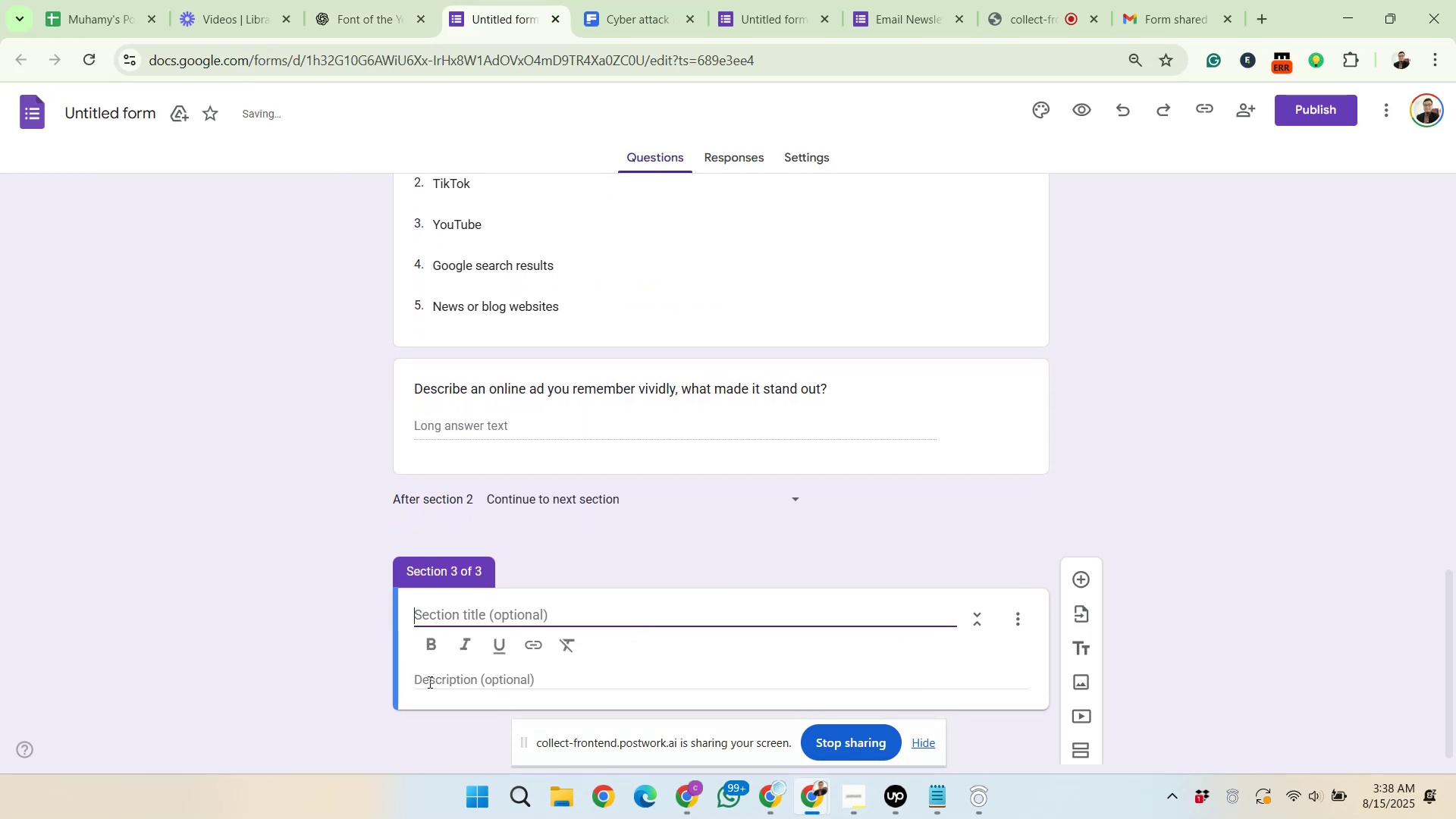 
right_click([428, 682])
 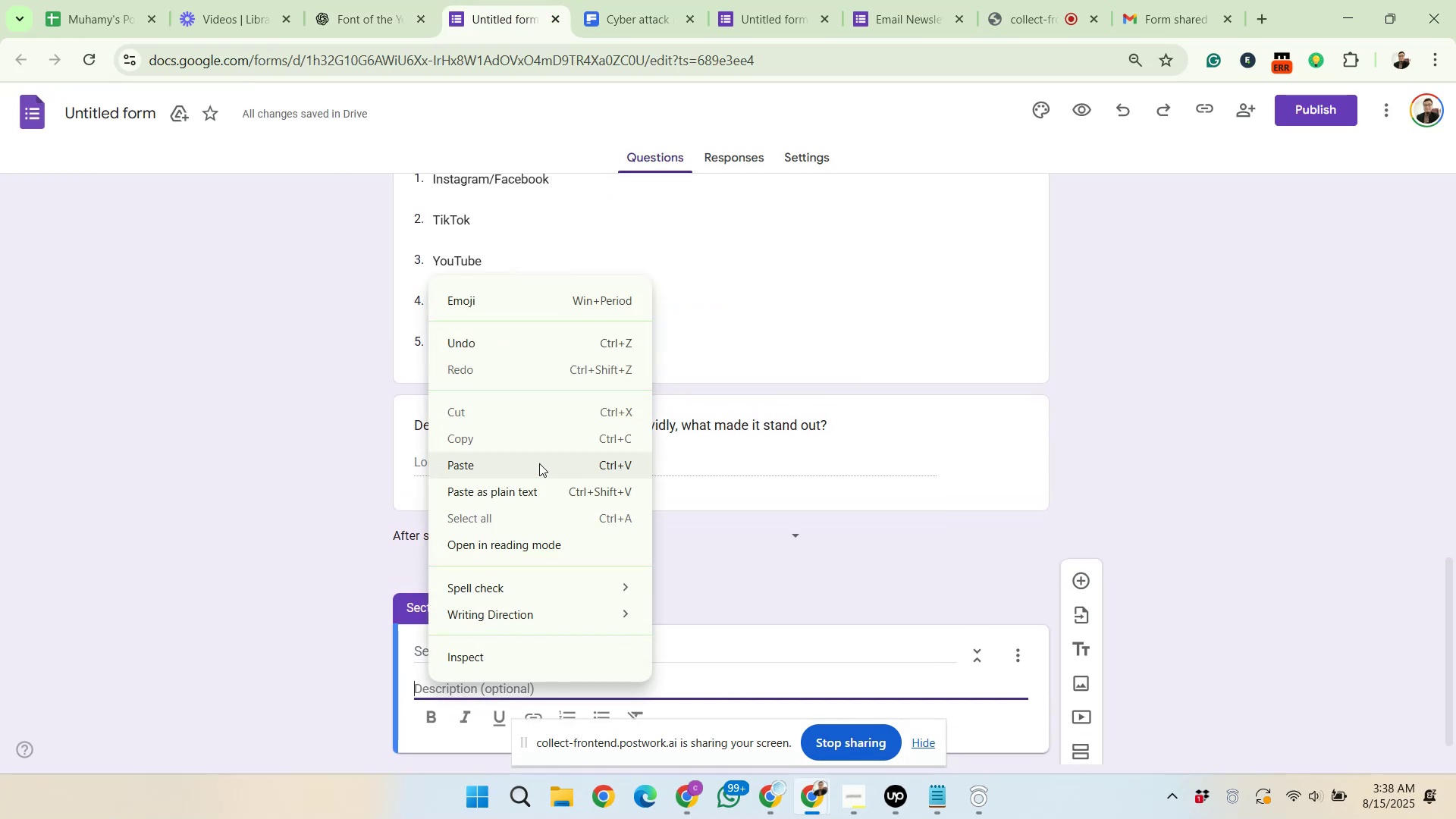 
left_click([535, 460])
 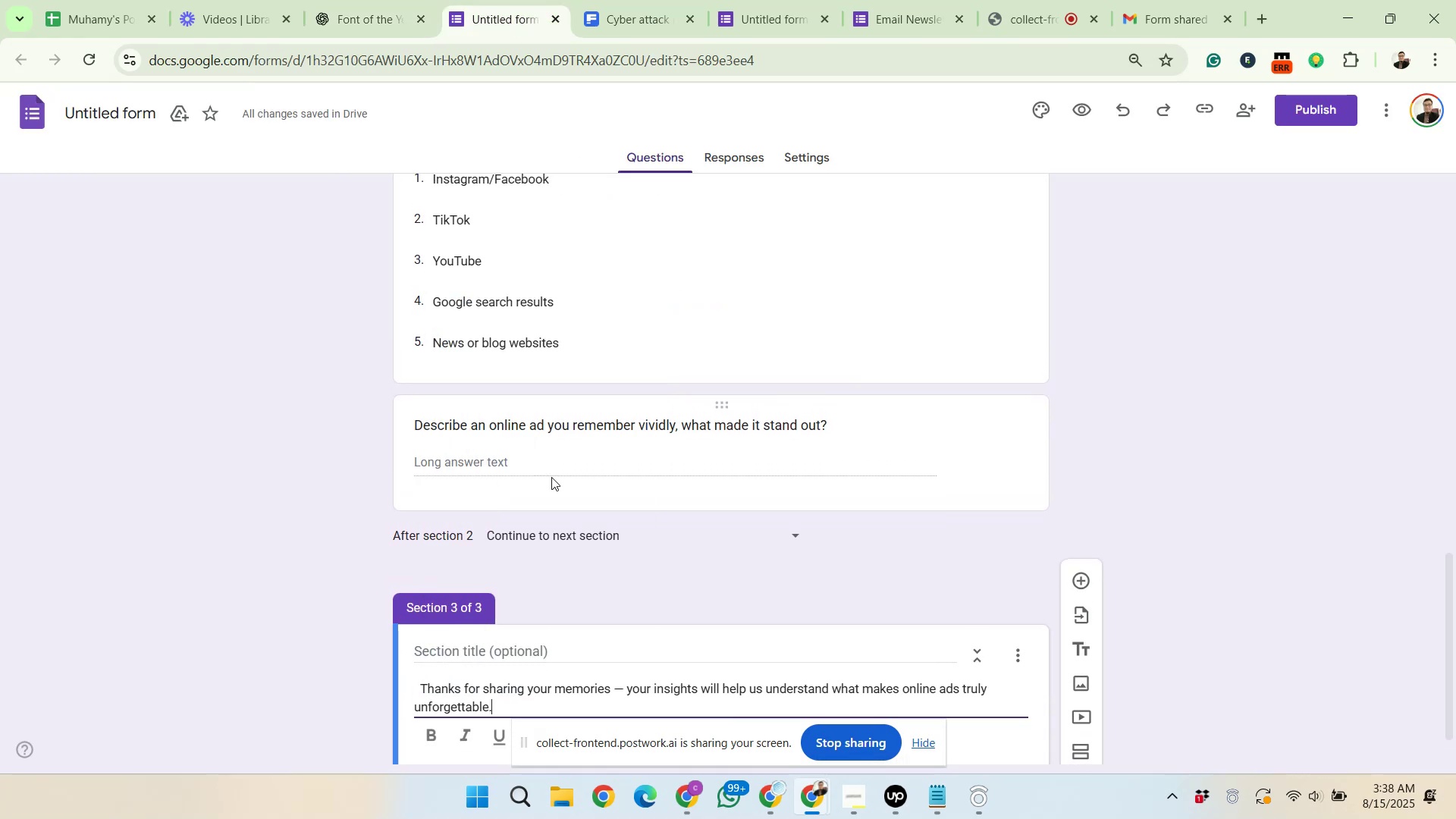 
scroll: coordinate [579, 558], scroll_direction: down, amount: 3.0
 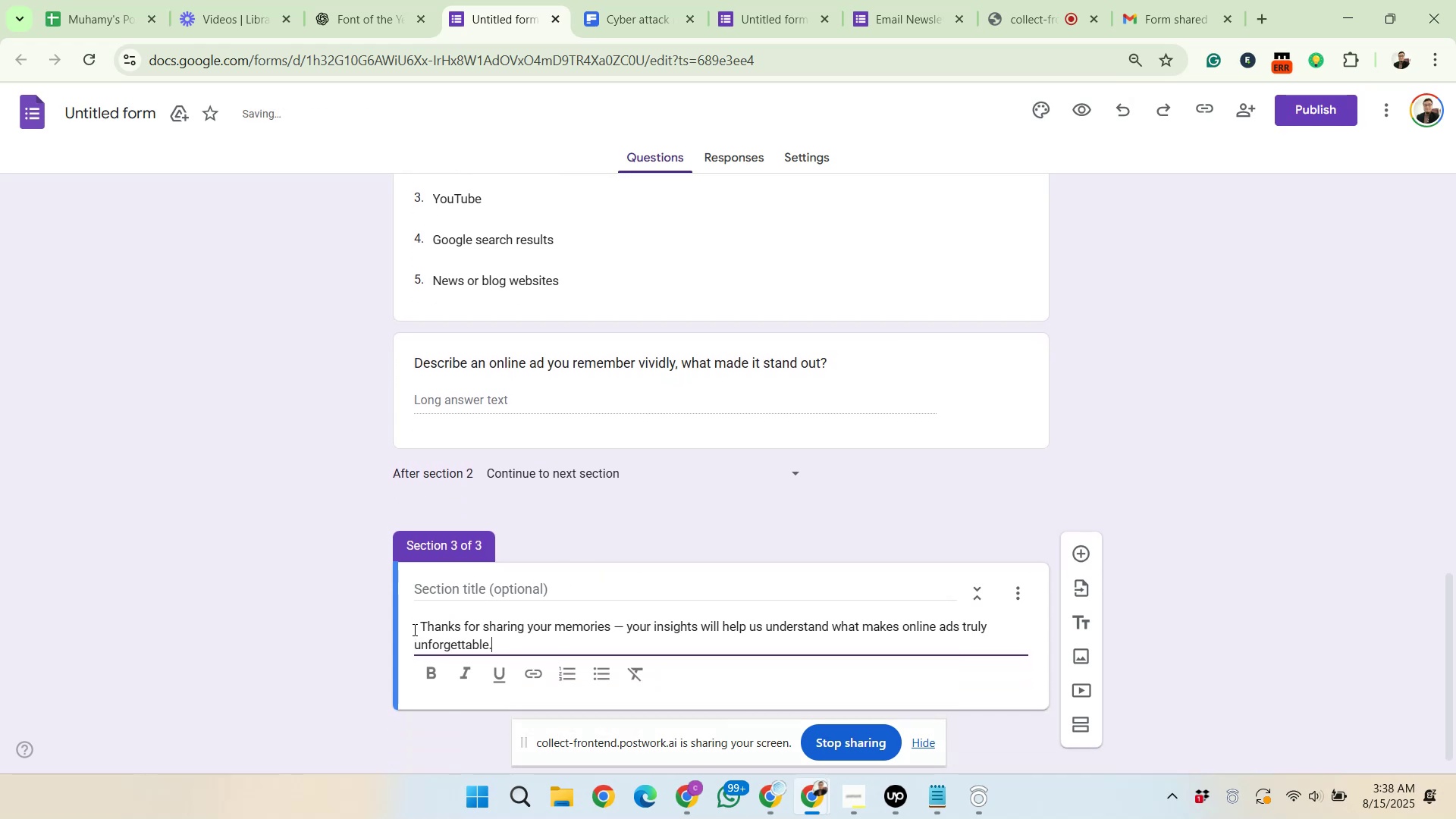 
left_click_drag(start_coordinate=[420, 626], to_coordinate=[412, 628])
 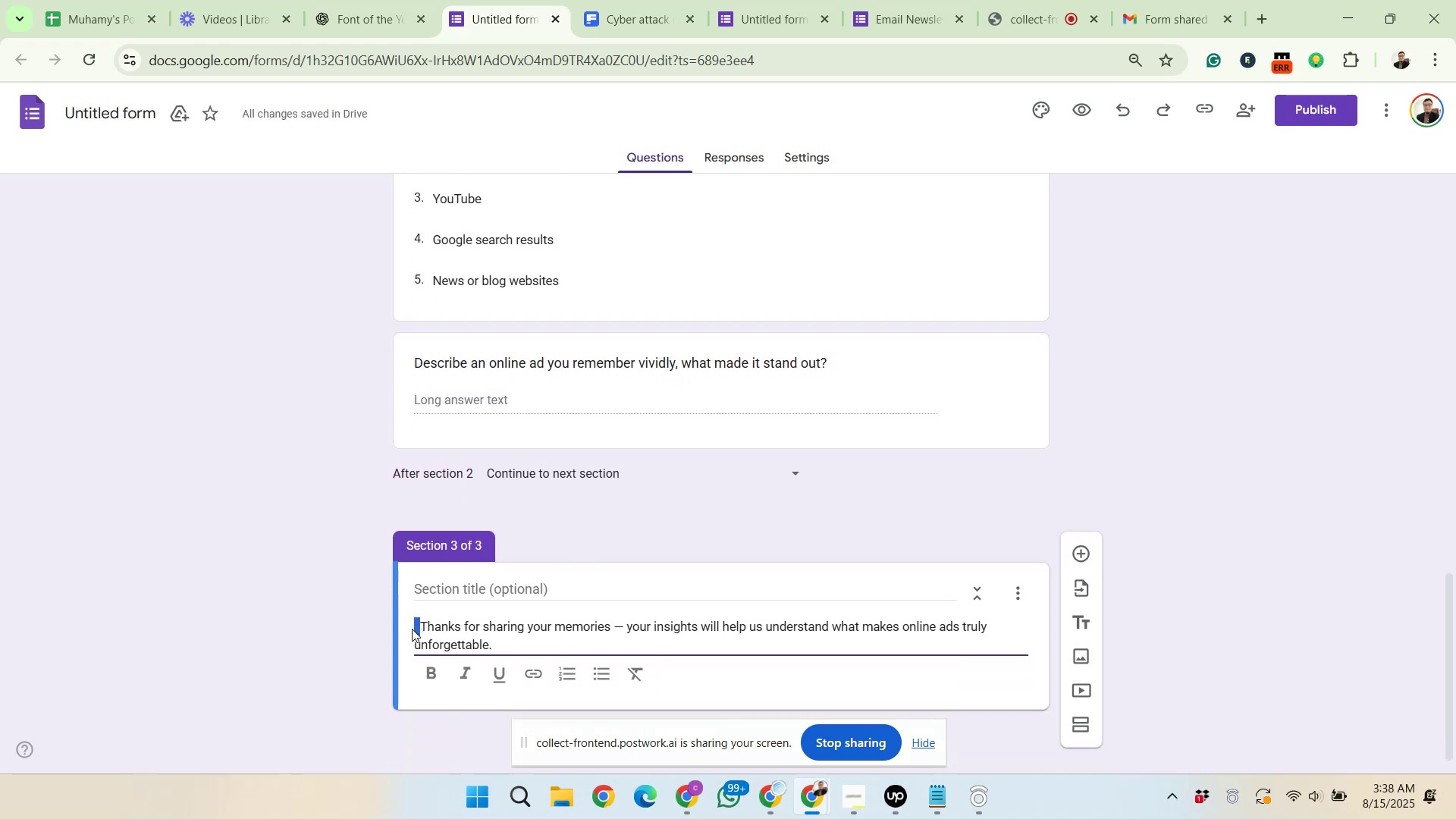 
key(Delete)
 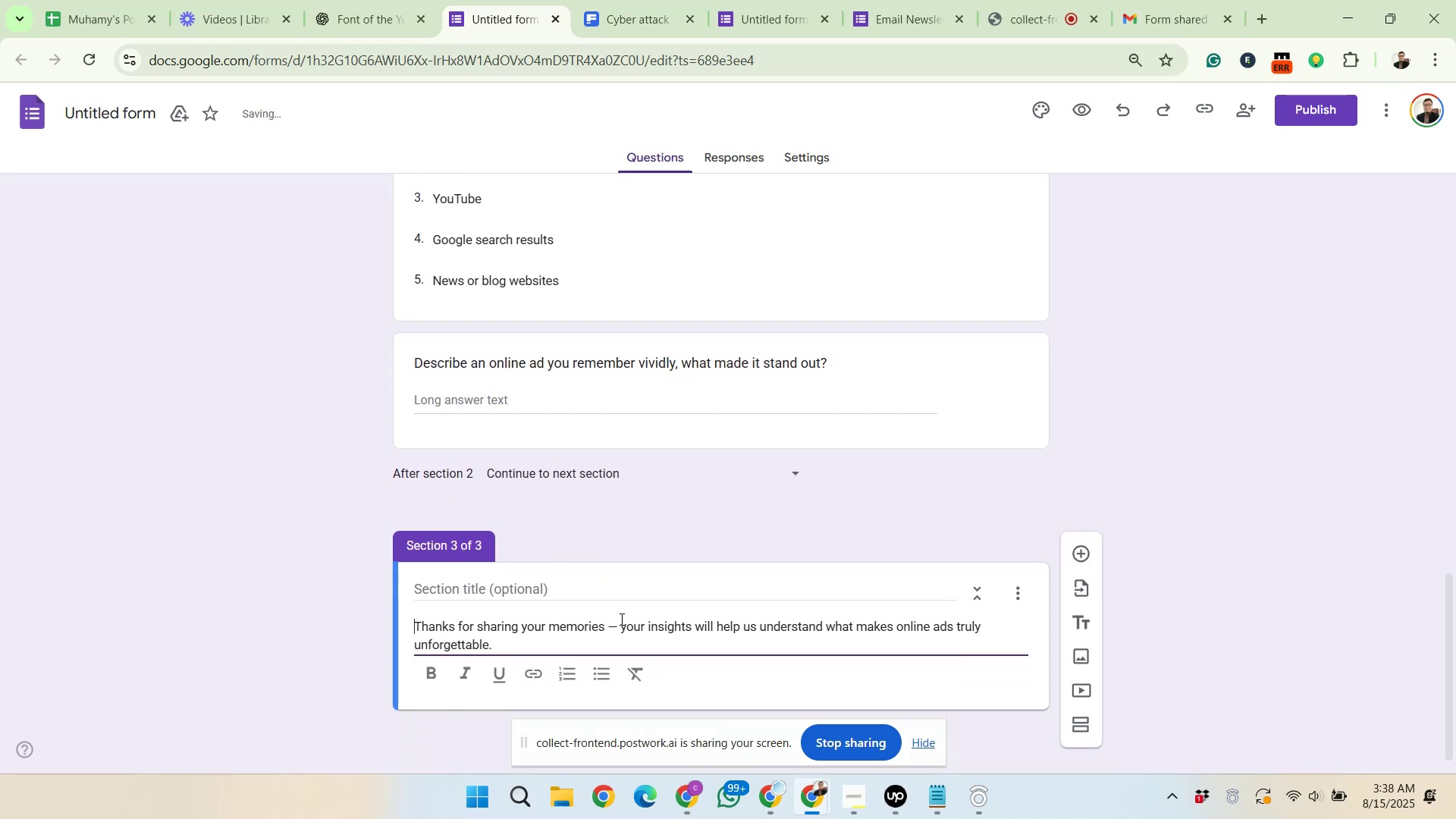 
left_click_drag(start_coordinate=[617, 629], to_coordinate=[605, 629])
 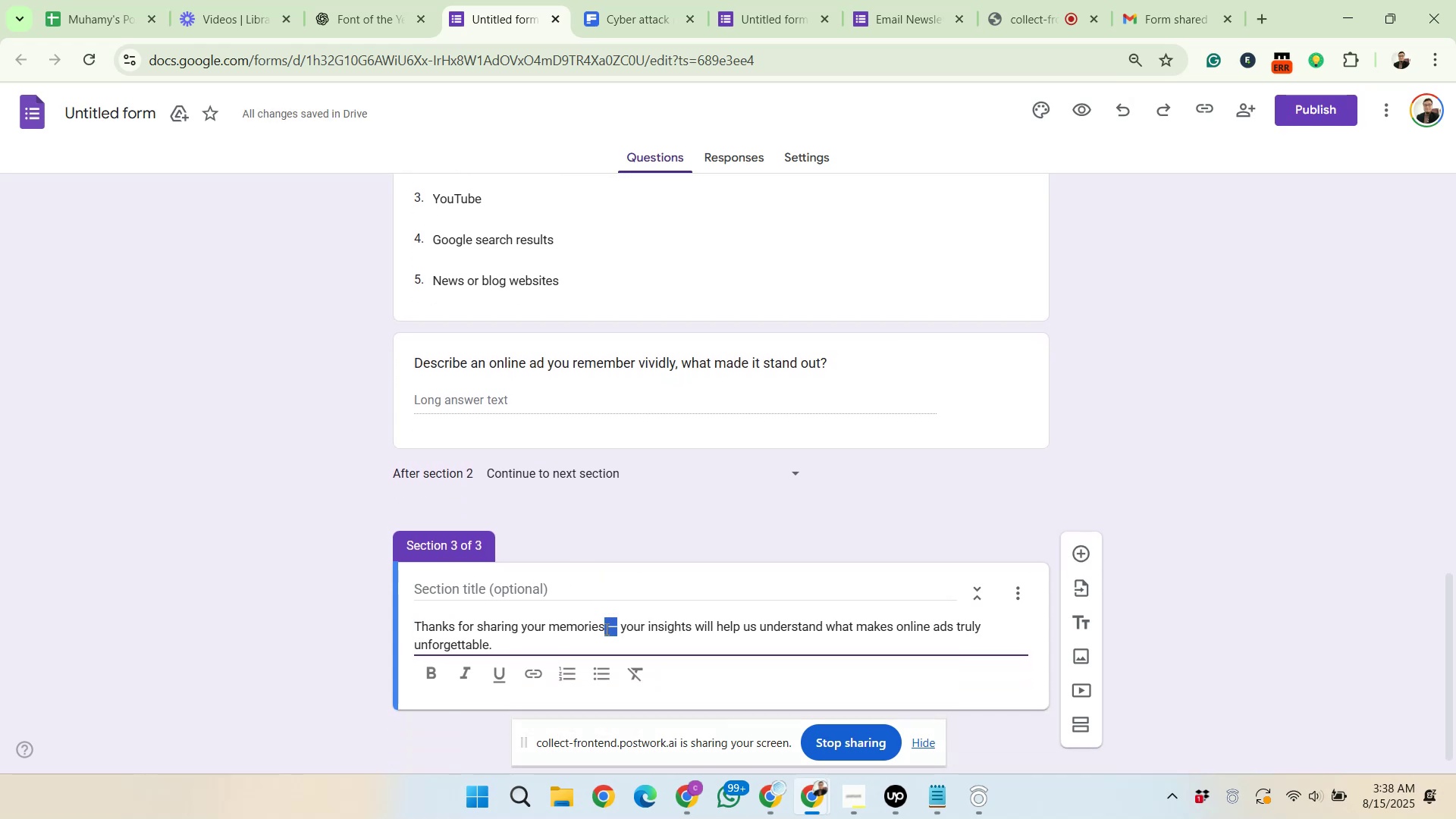 
key(Comma)
 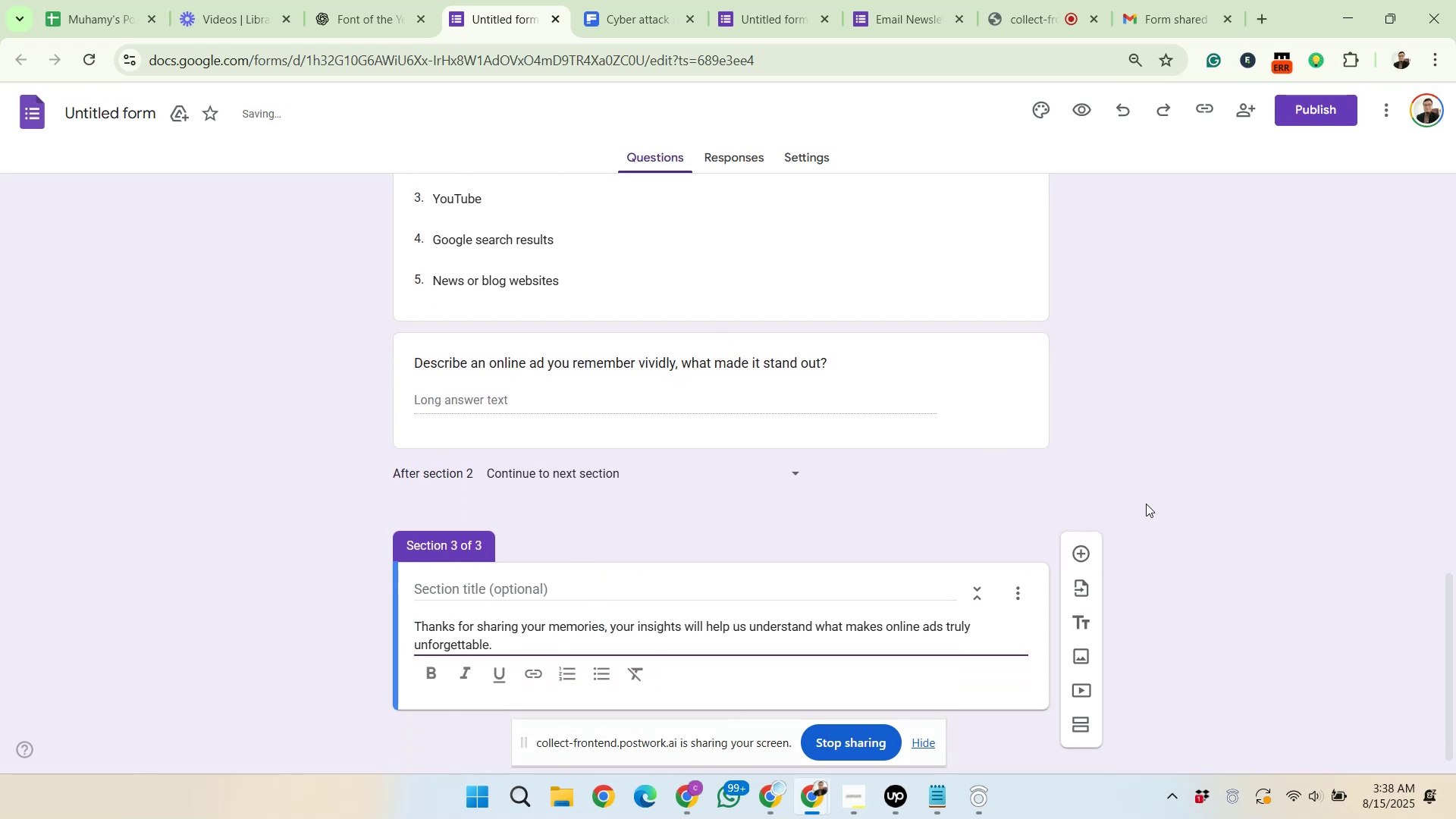 
left_click([1146, 504])
 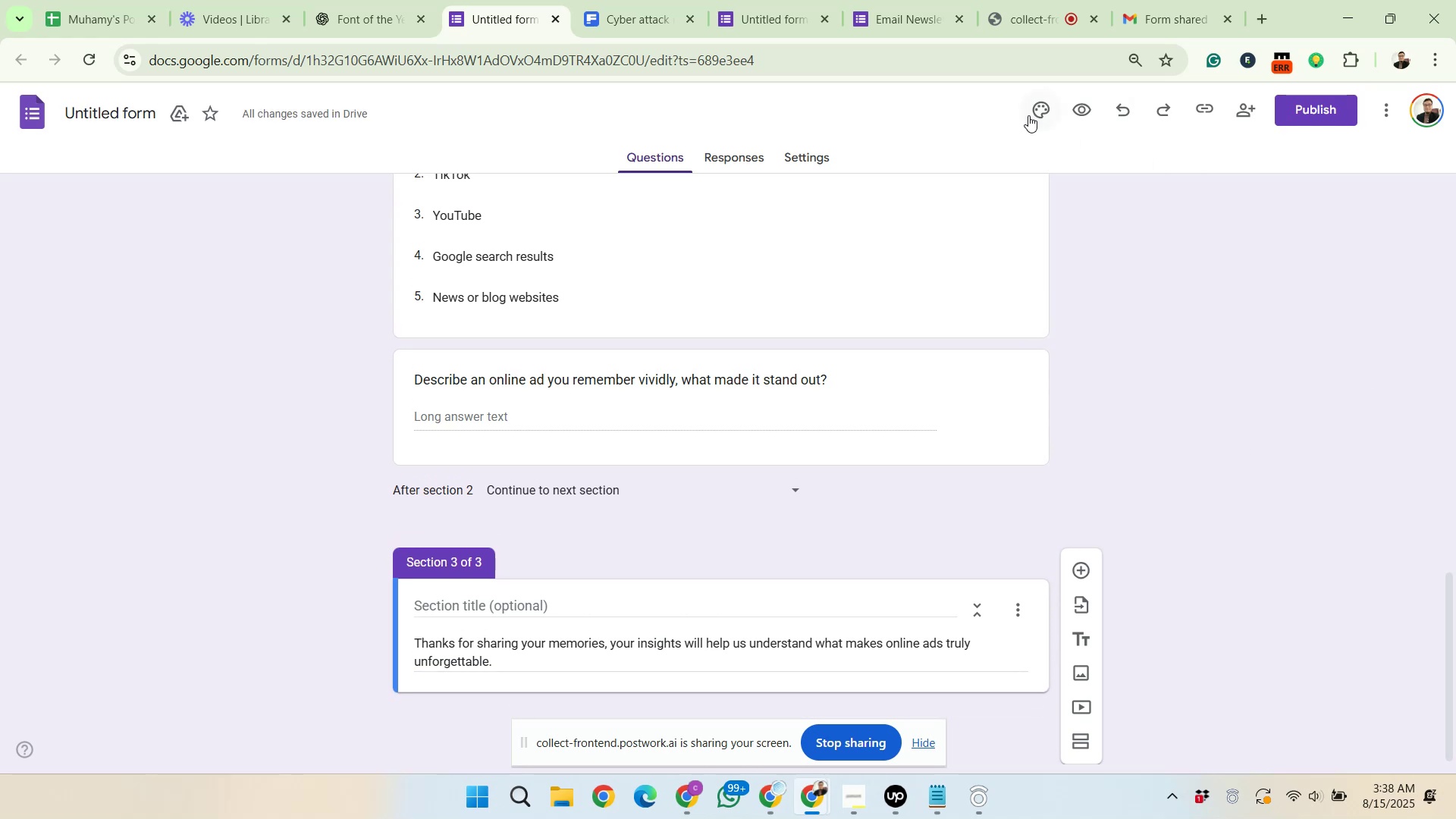 
left_click([1031, 114])
 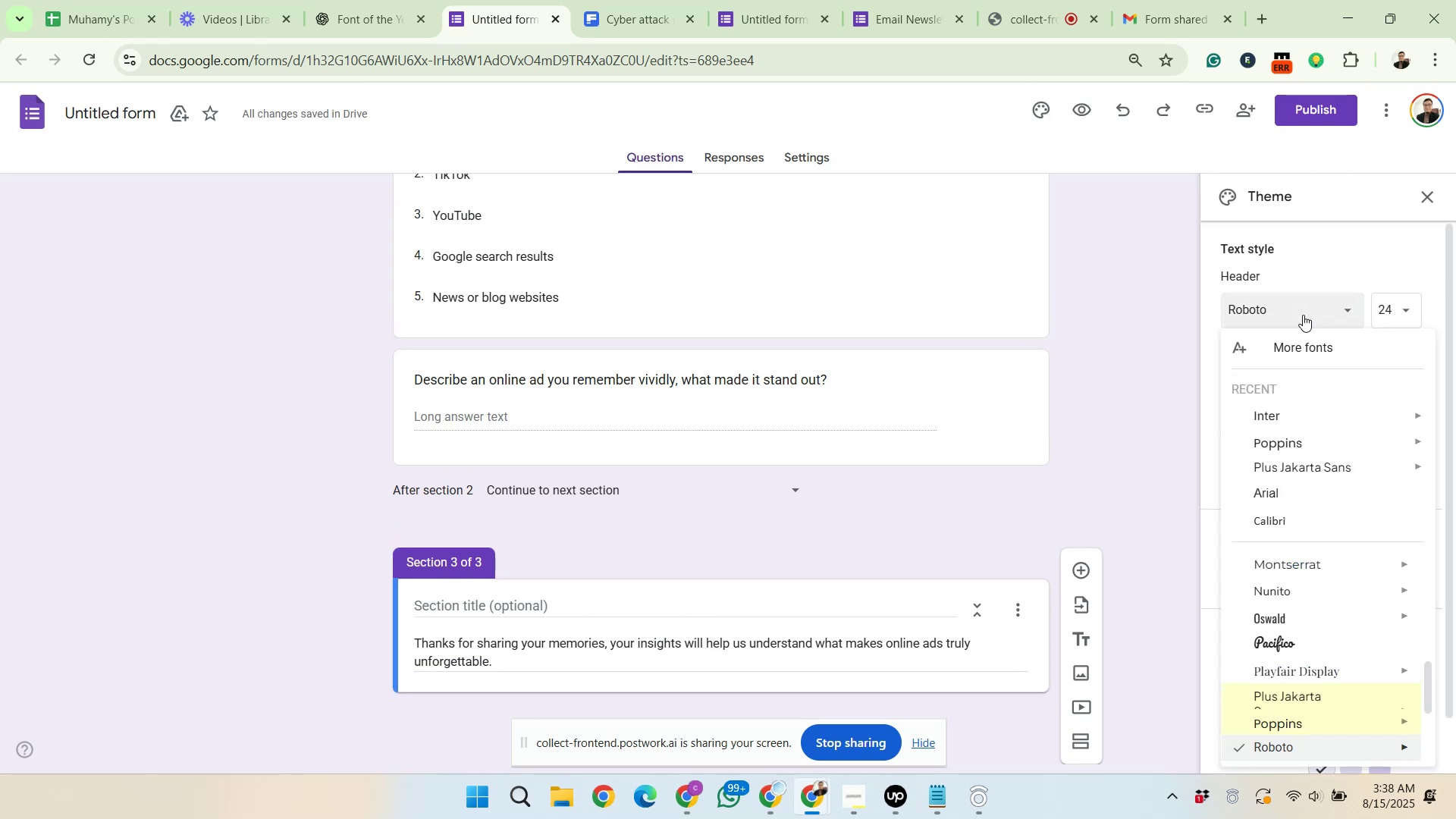 
left_click([1270, 476])
 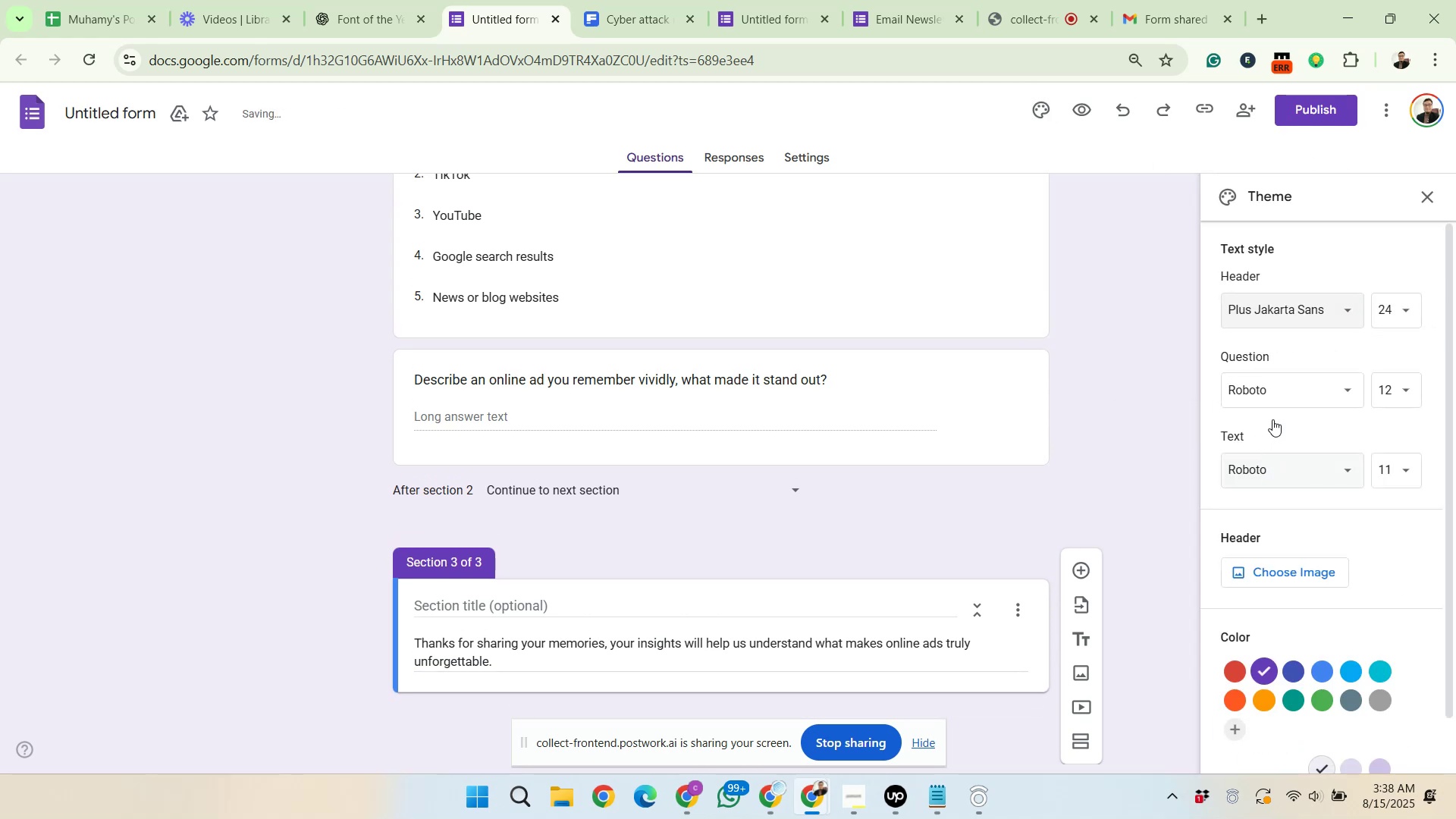 
left_click([1273, 397])
 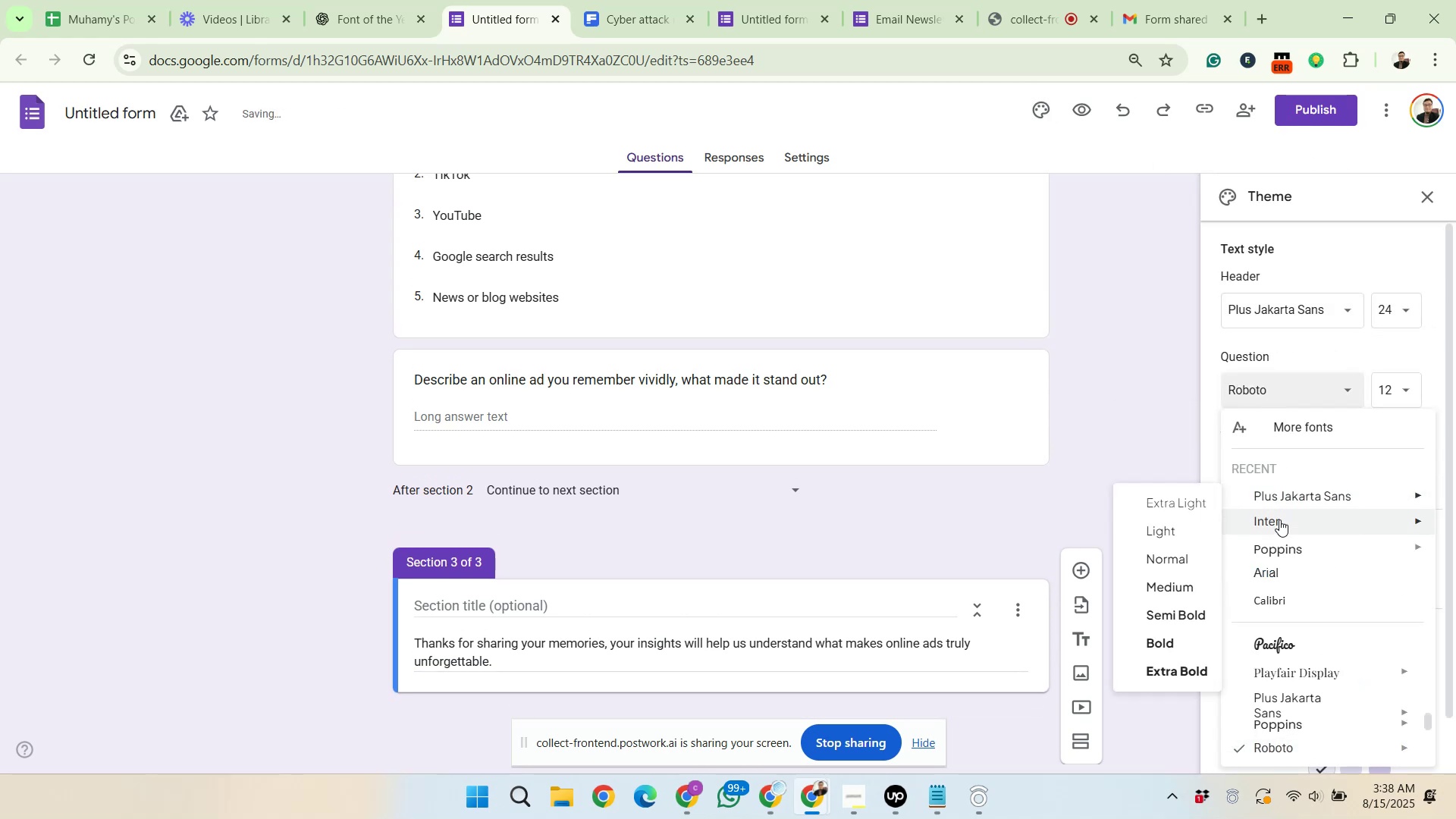 
left_click([1280, 542])
 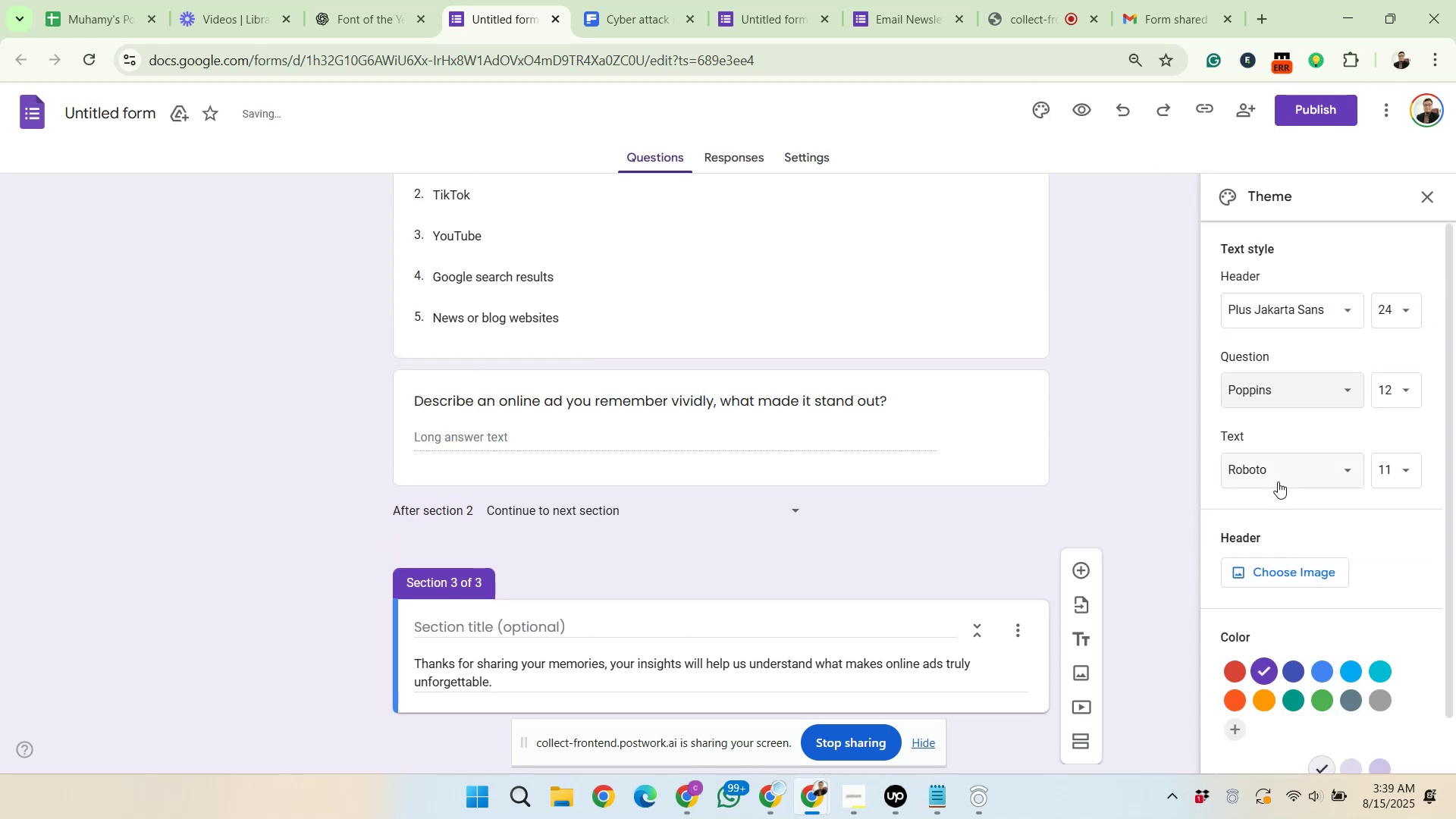 
left_click([1278, 480])
 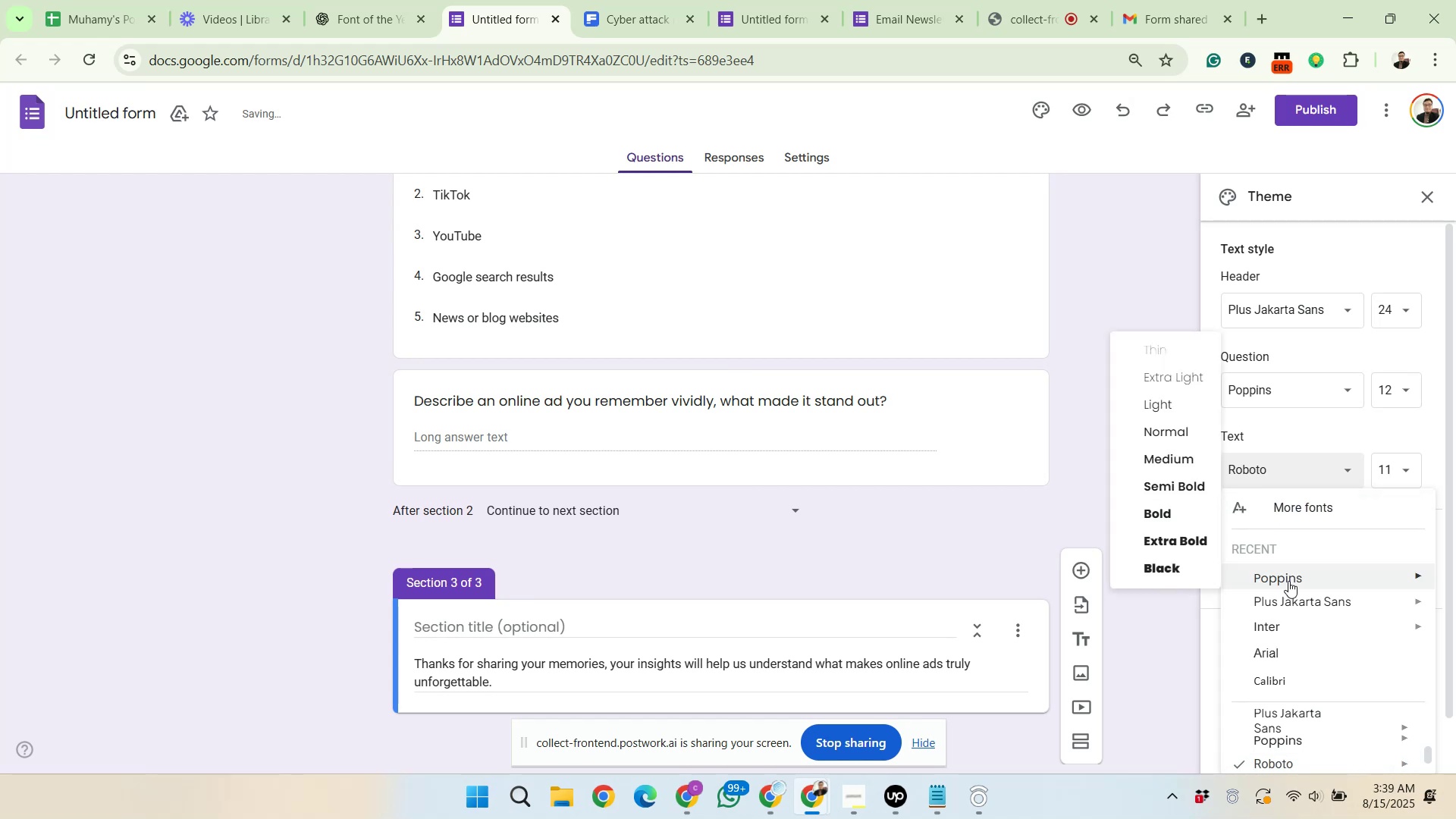 
left_click([1288, 581])
 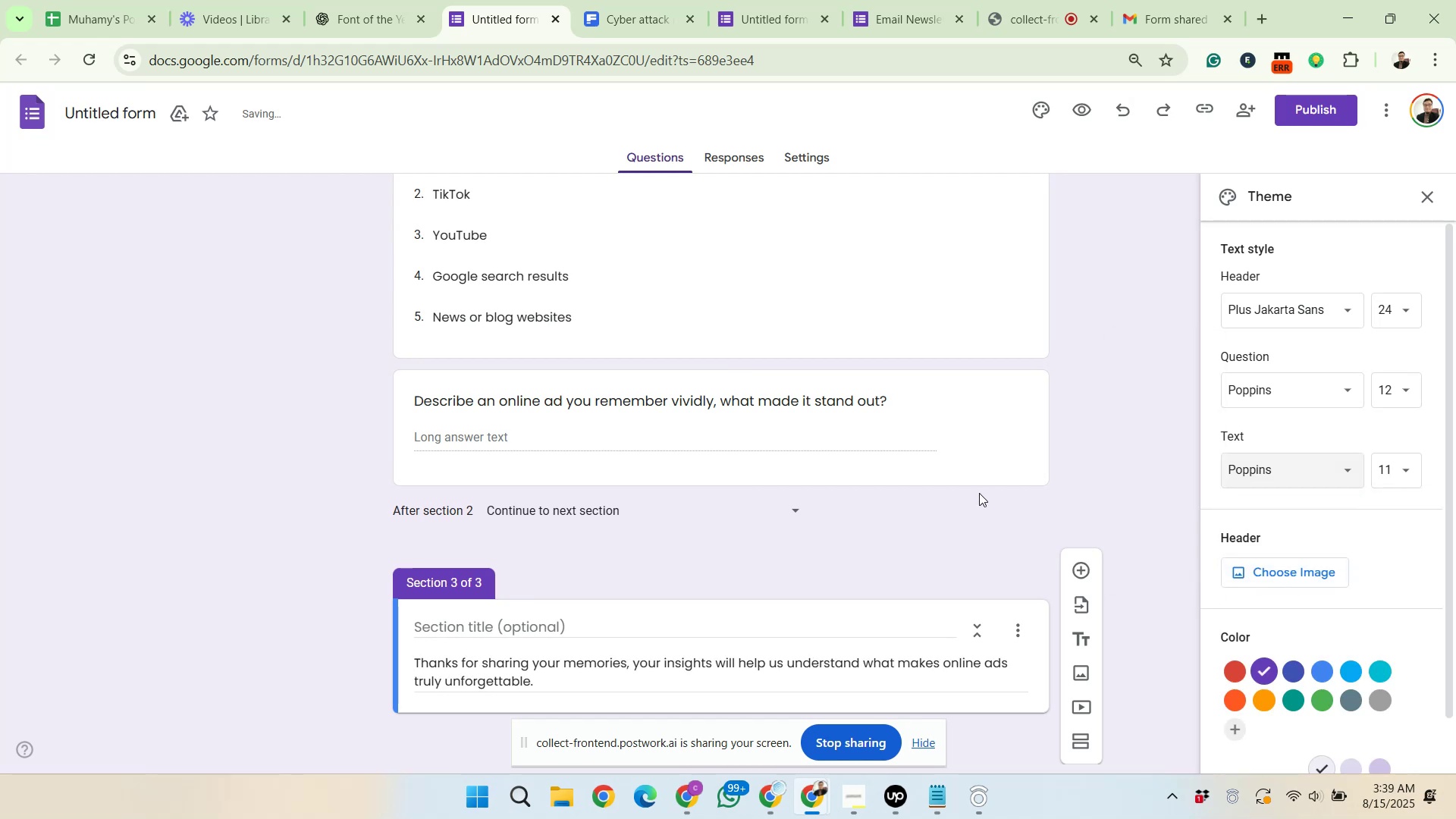 
scroll: coordinate [964, 466], scroll_direction: up, amount: 16.0
 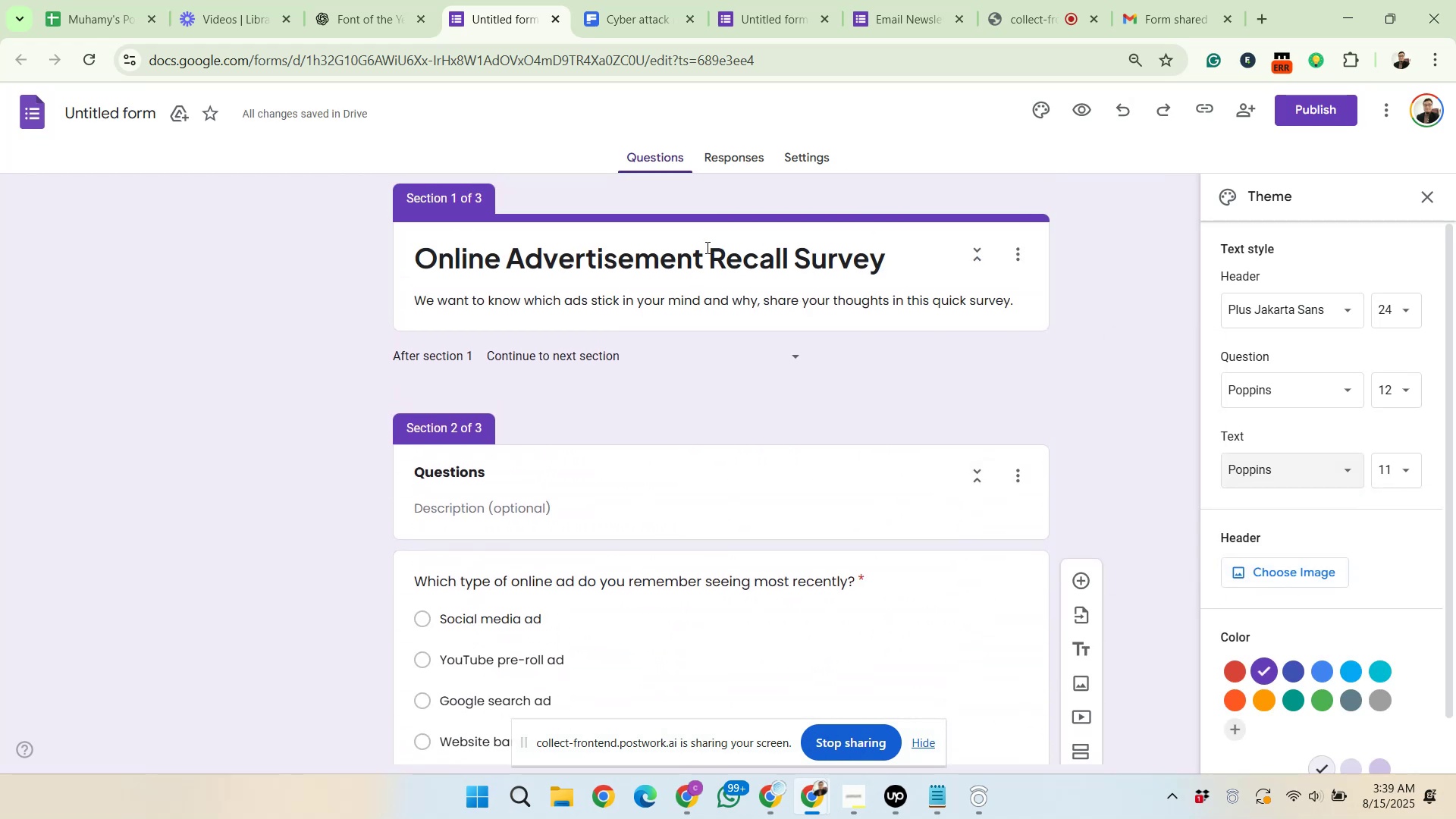 
left_click_drag(start_coordinate=[702, 262], to_coordinate=[403, 267])
 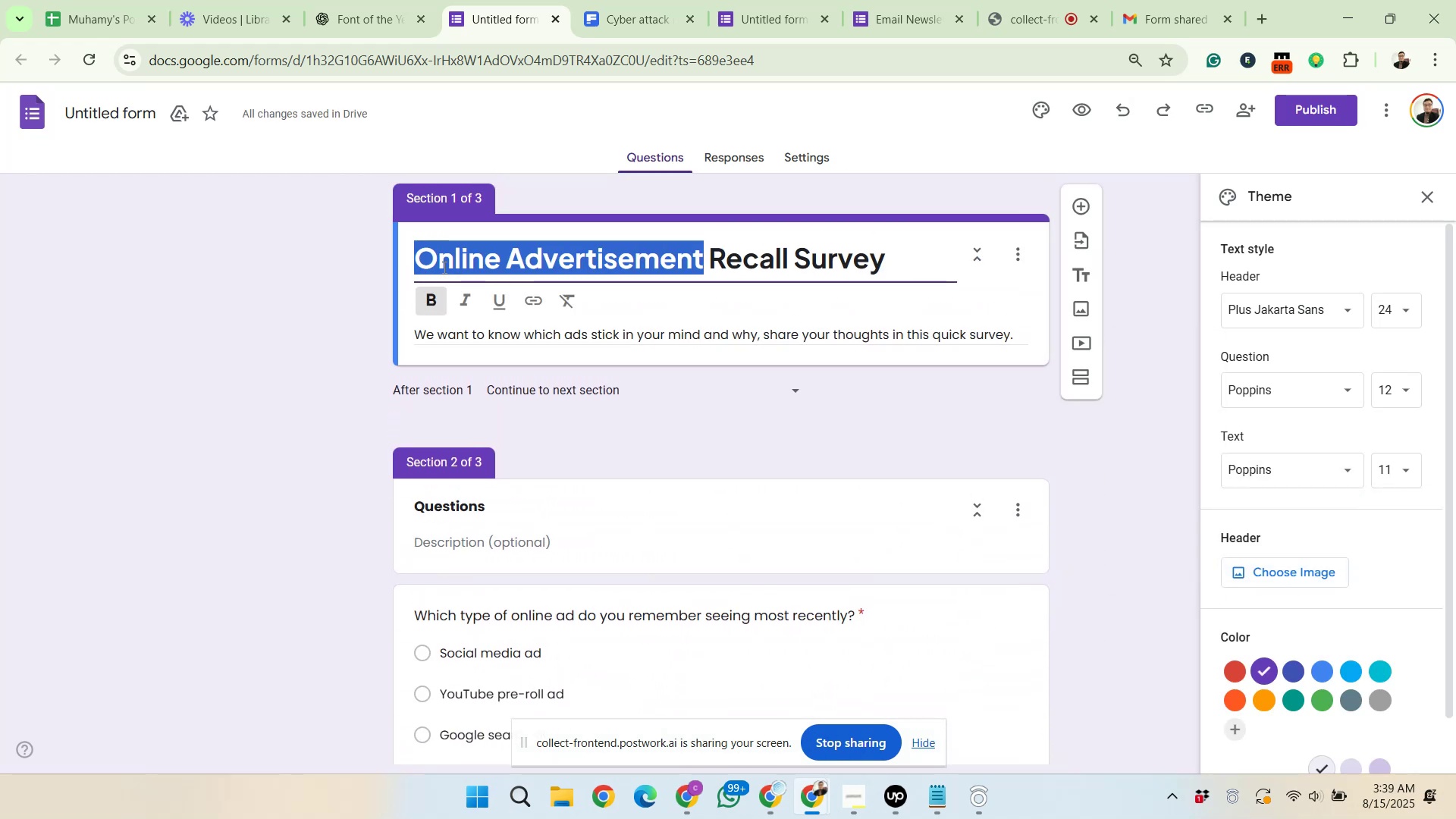 
right_click([443, 266])
 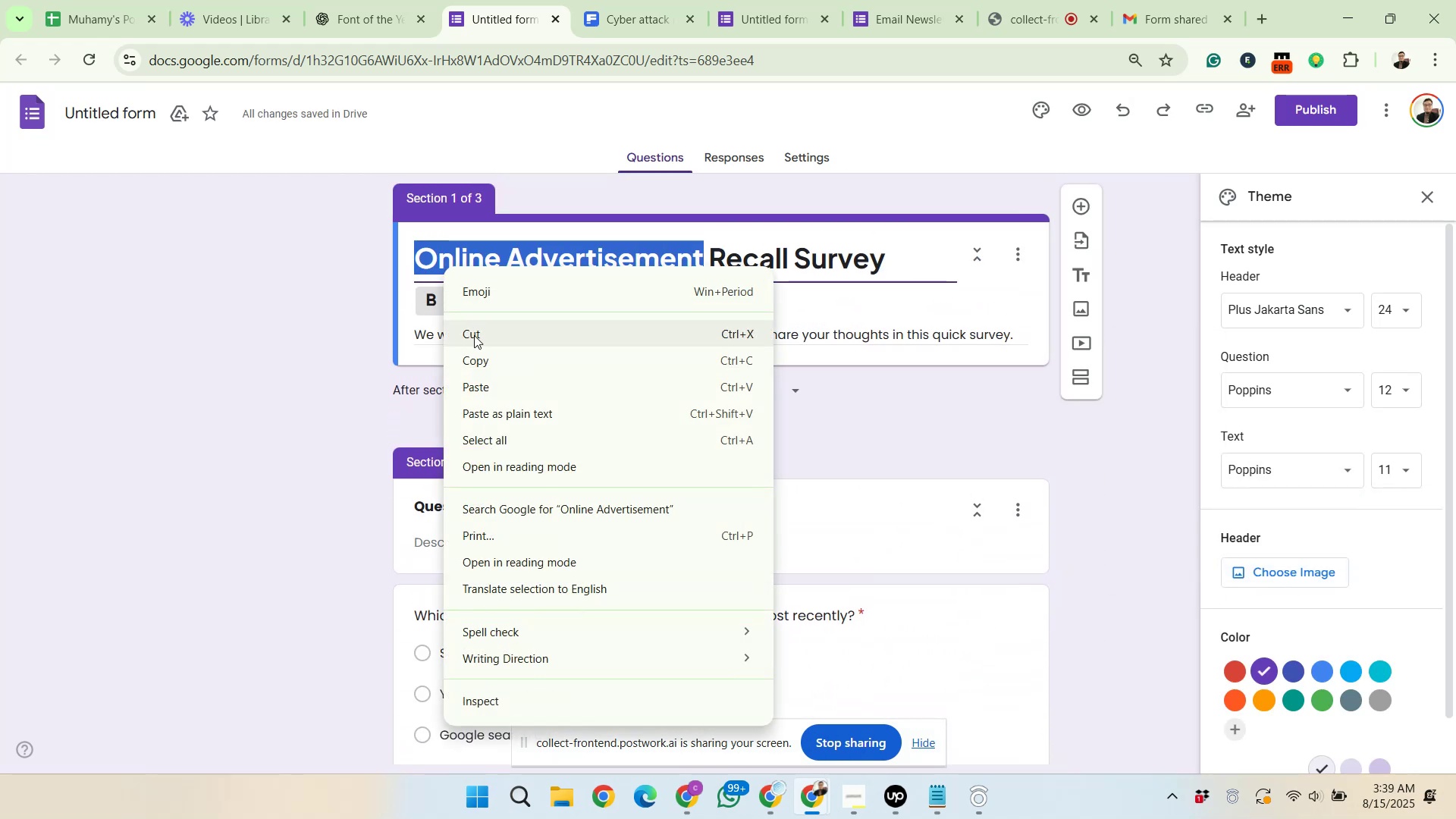 
left_click([477, 350])
 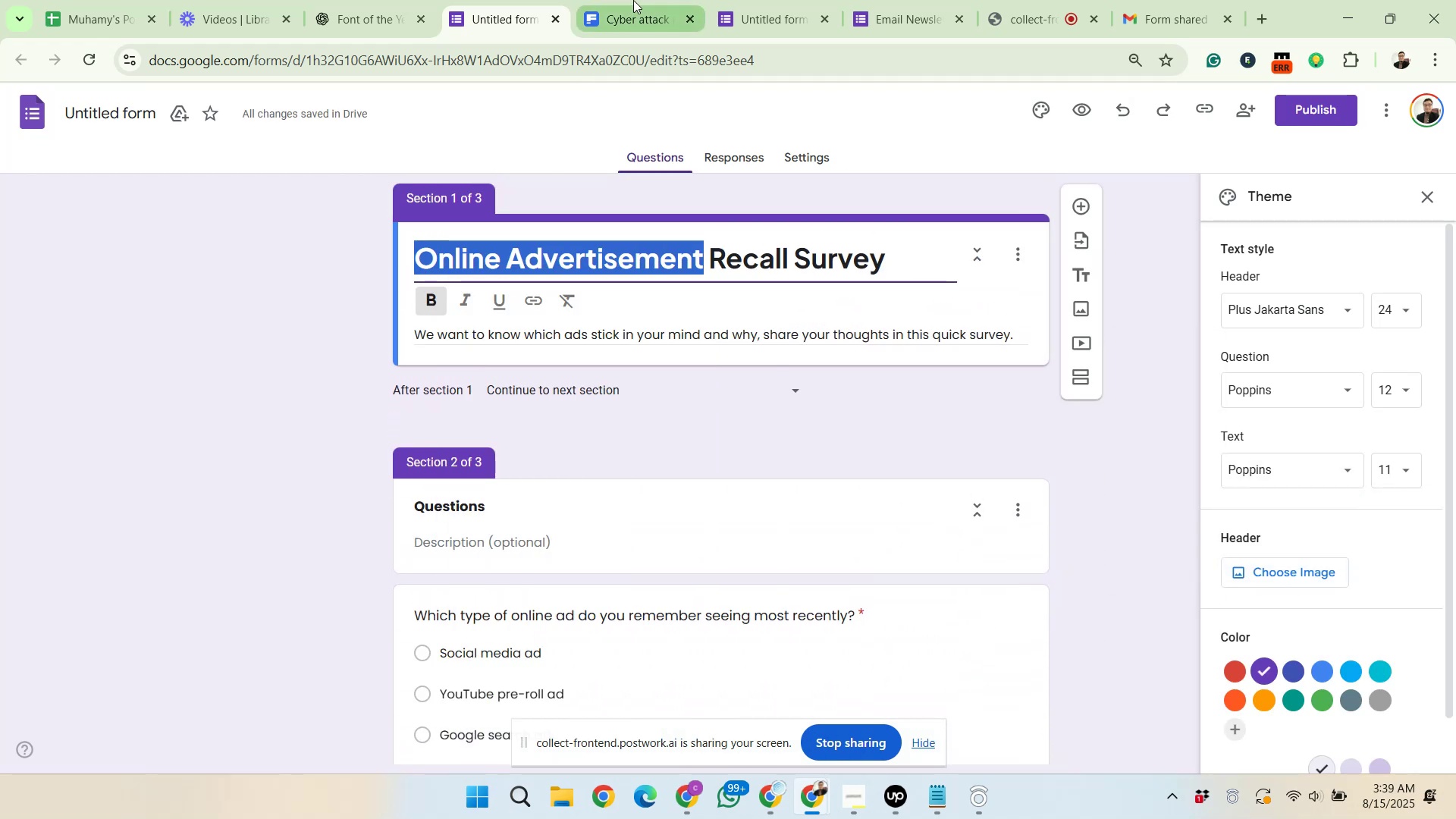 
left_click([634, 0])
 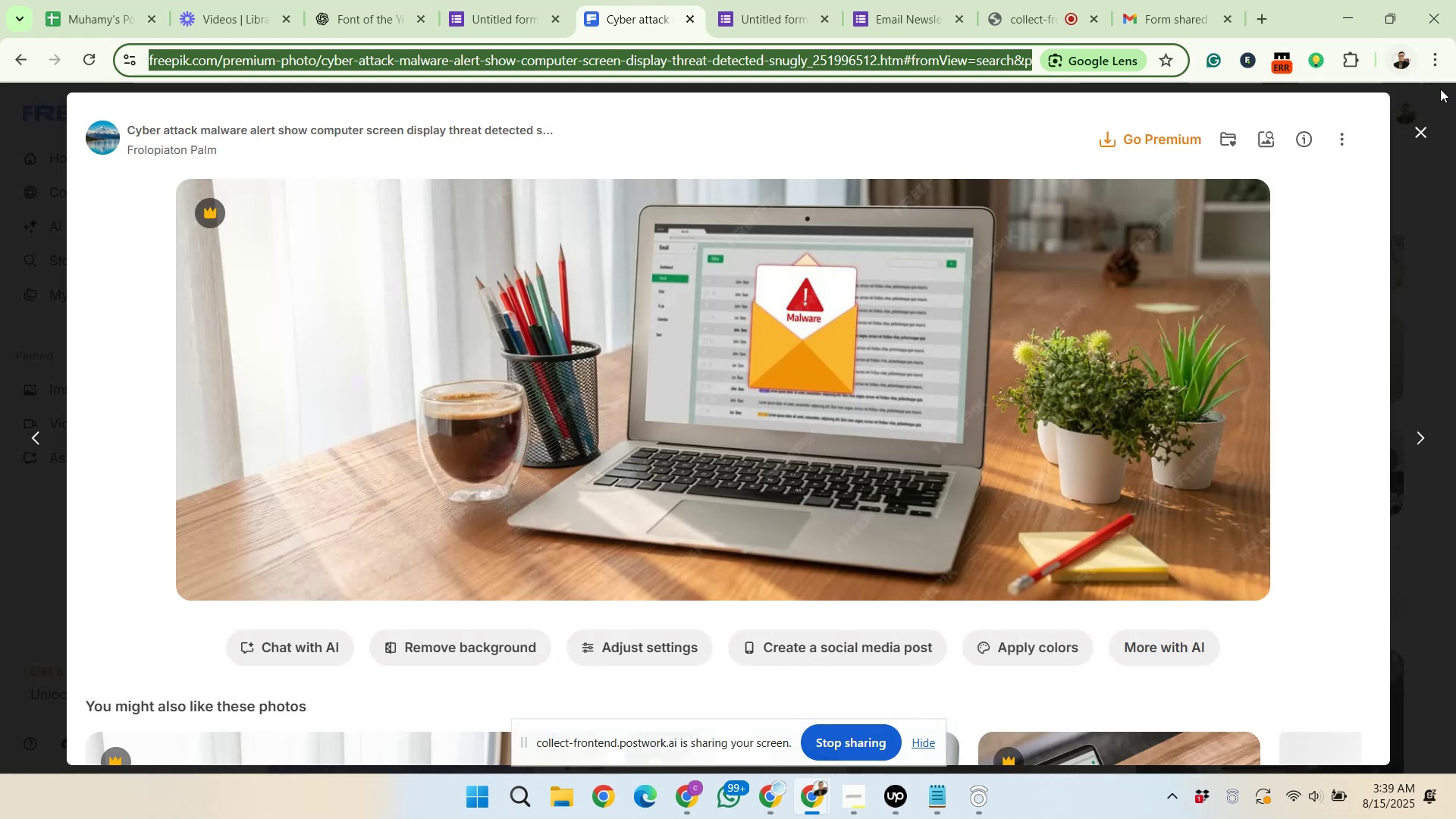 
left_click([1424, 136])
 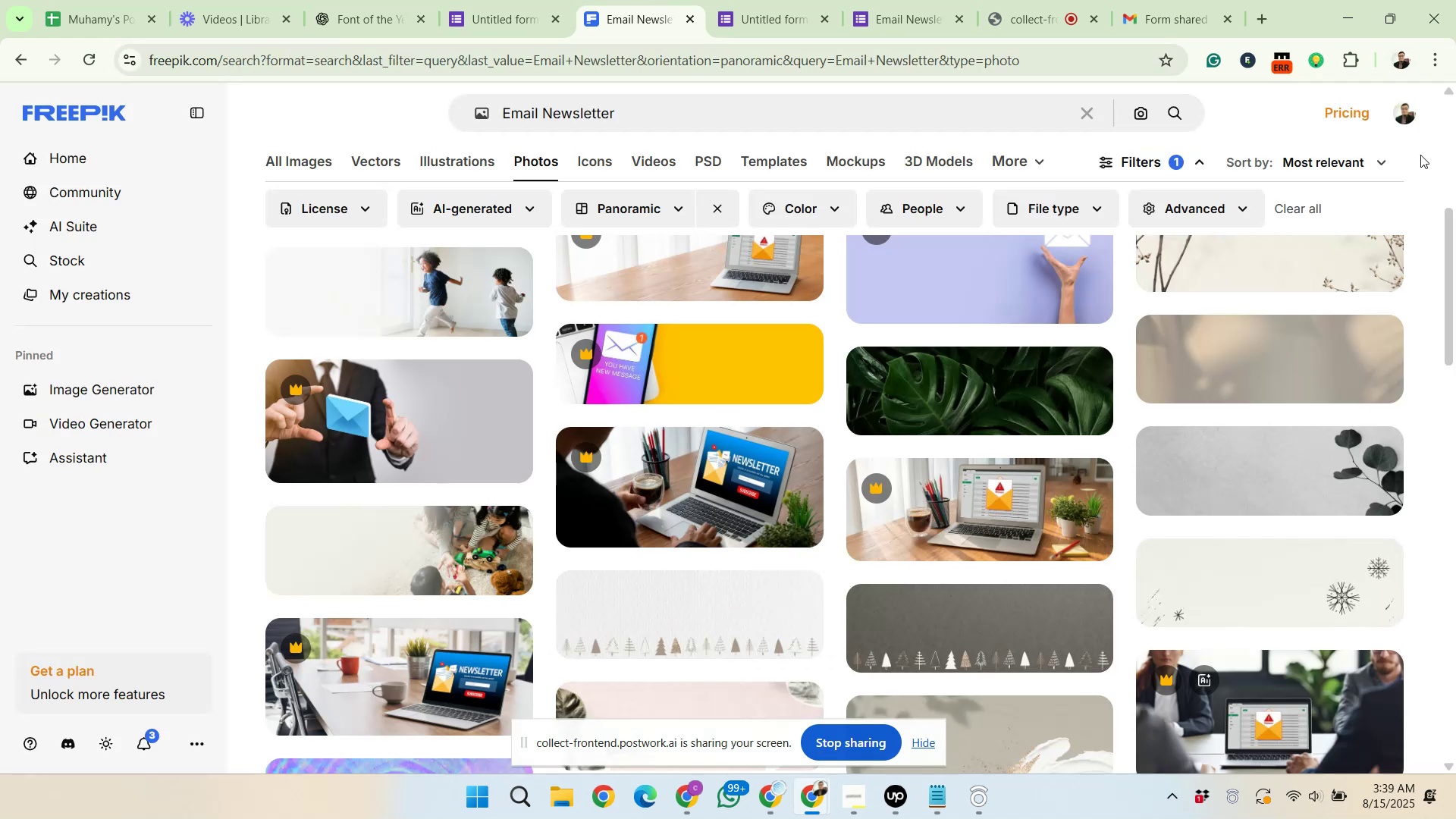 
left_click_drag(start_coordinate=[661, 106], to_coordinate=[465, 111])
 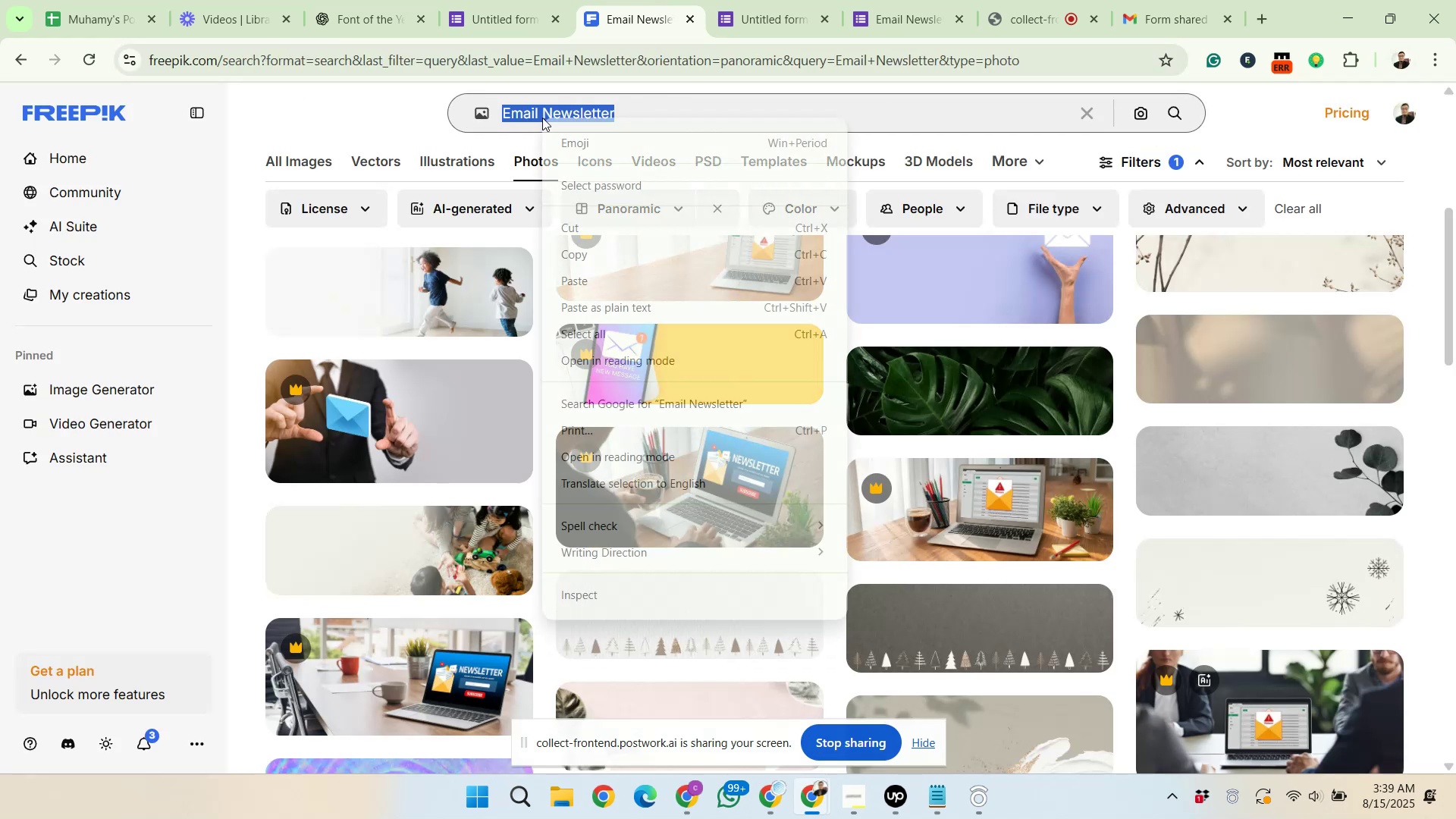 
left_click([630, 276])
 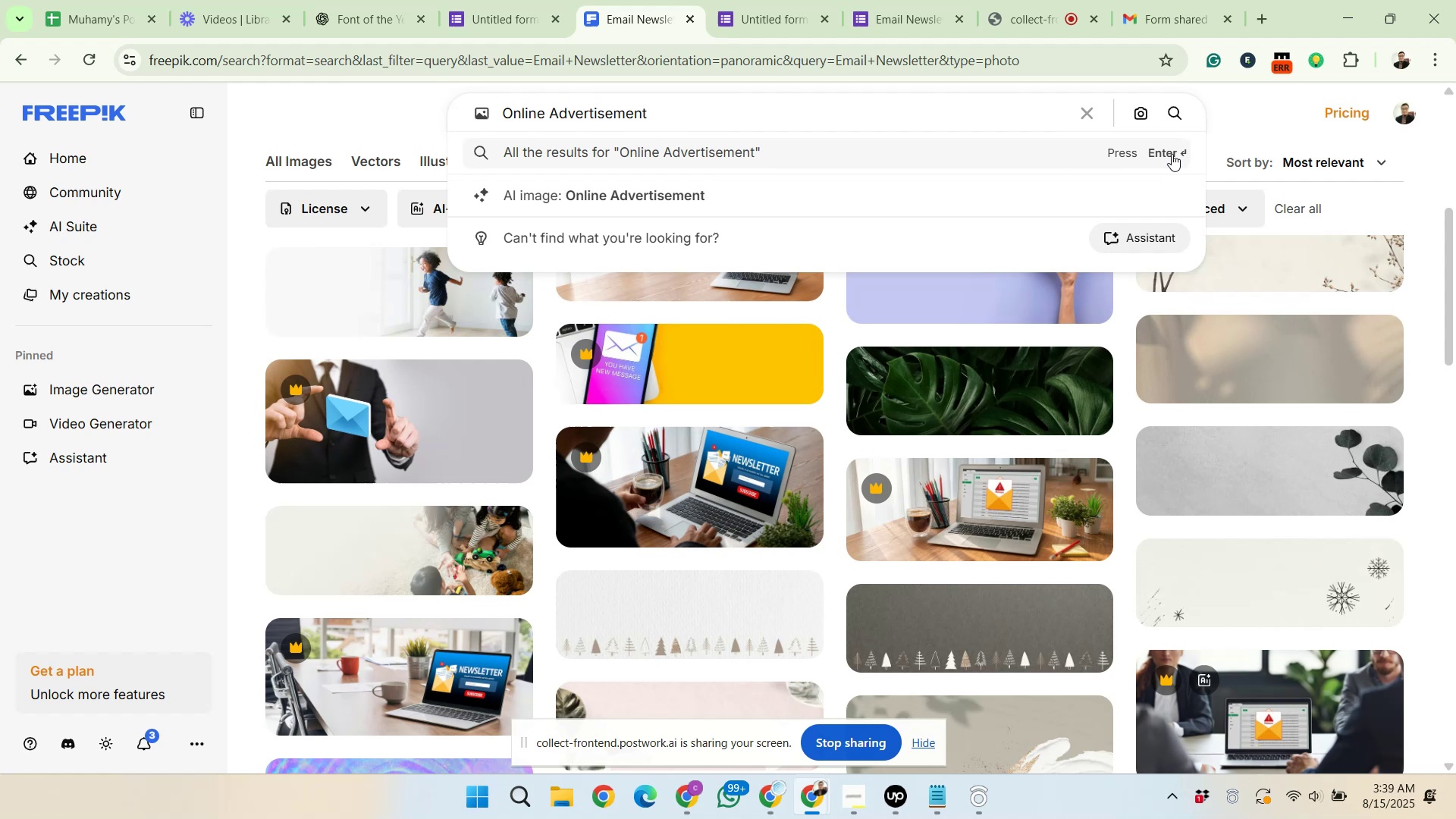 
left_click([1170, 108])
 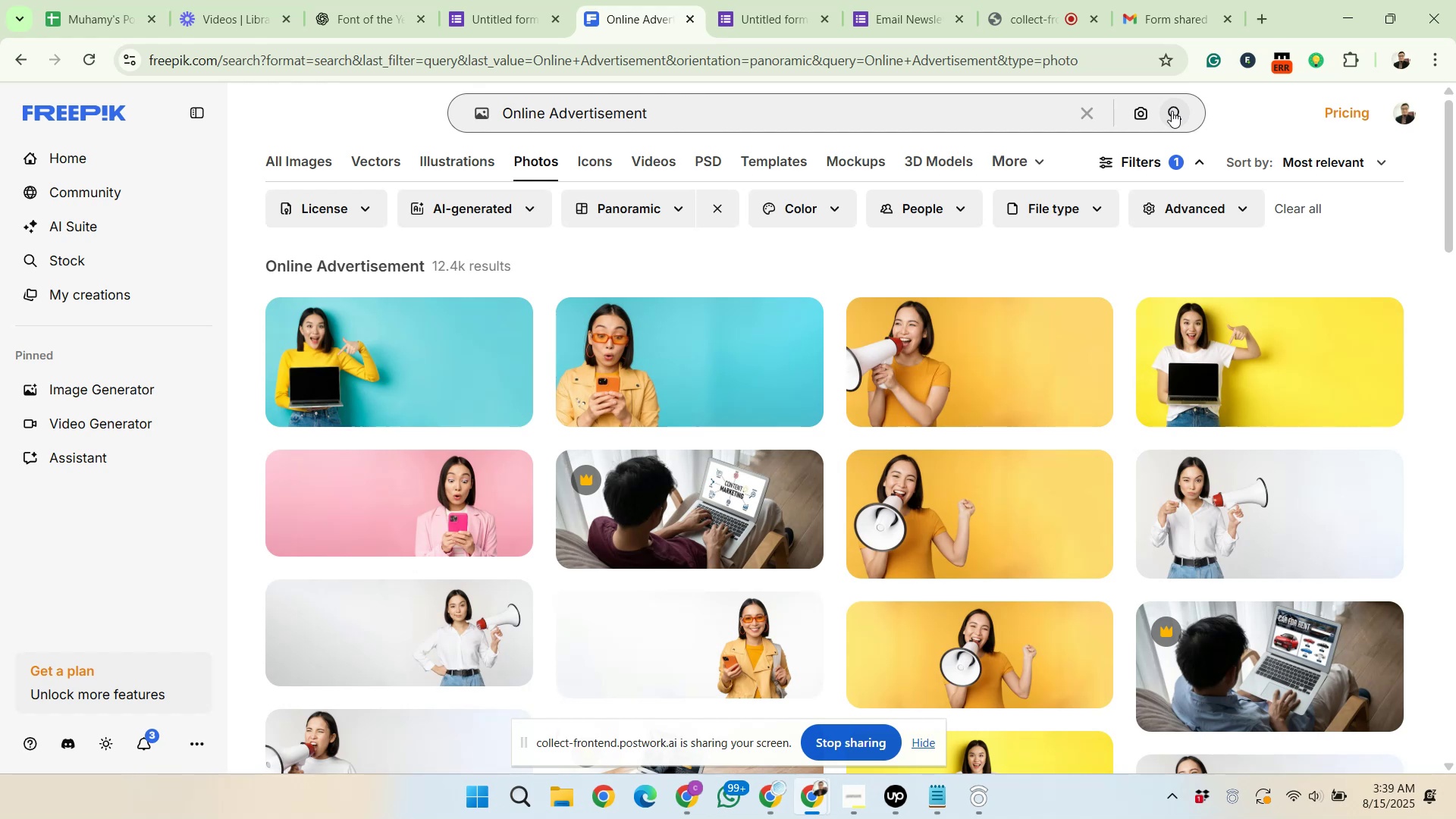 
wait(20.37)
 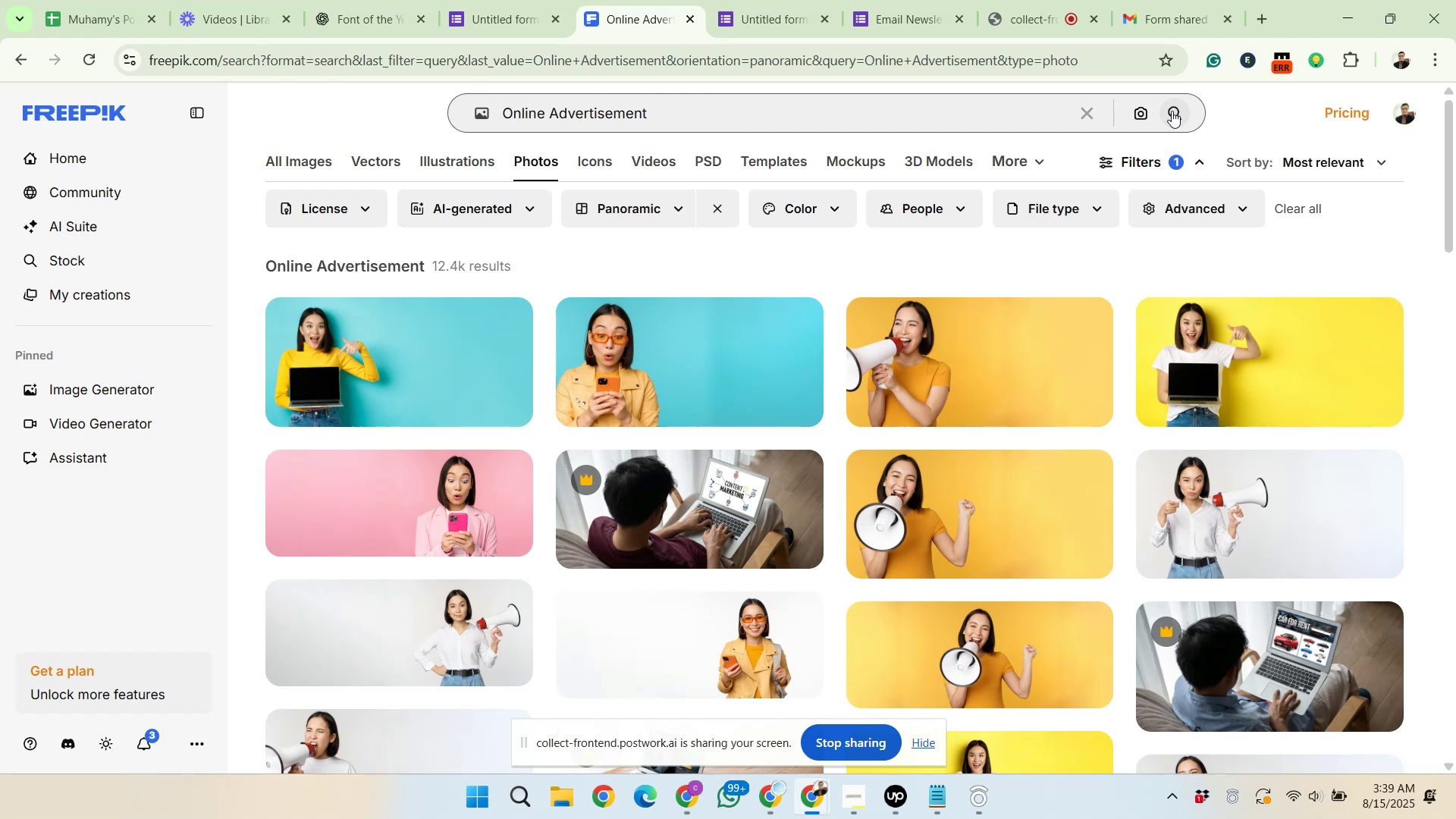 
scroll: coordinate [868, 548], scroll_direction: down, amount: 9.0
 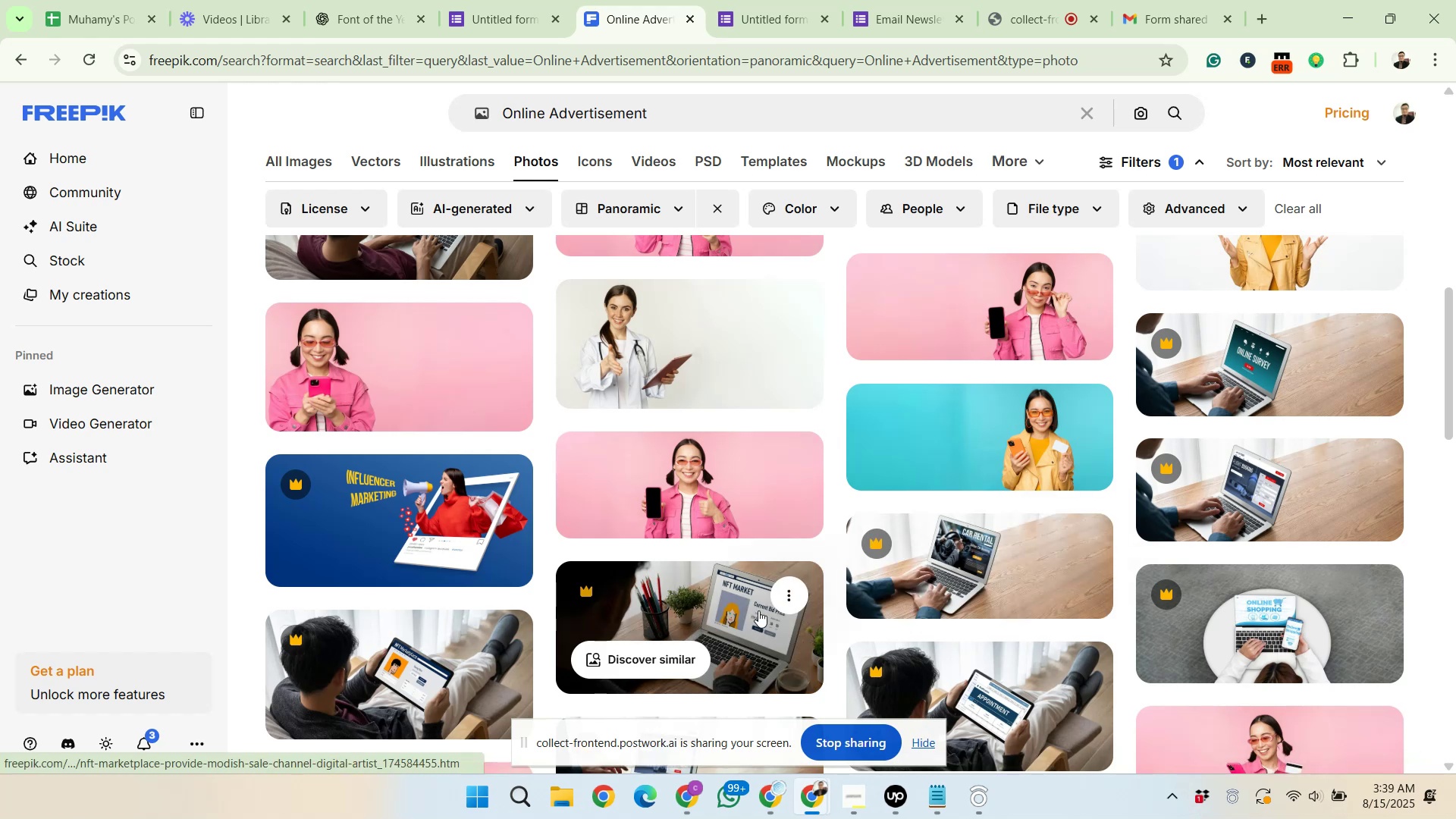 
scroll: coordinate [455, 520], scroll_direction: down, amount: 6.0
 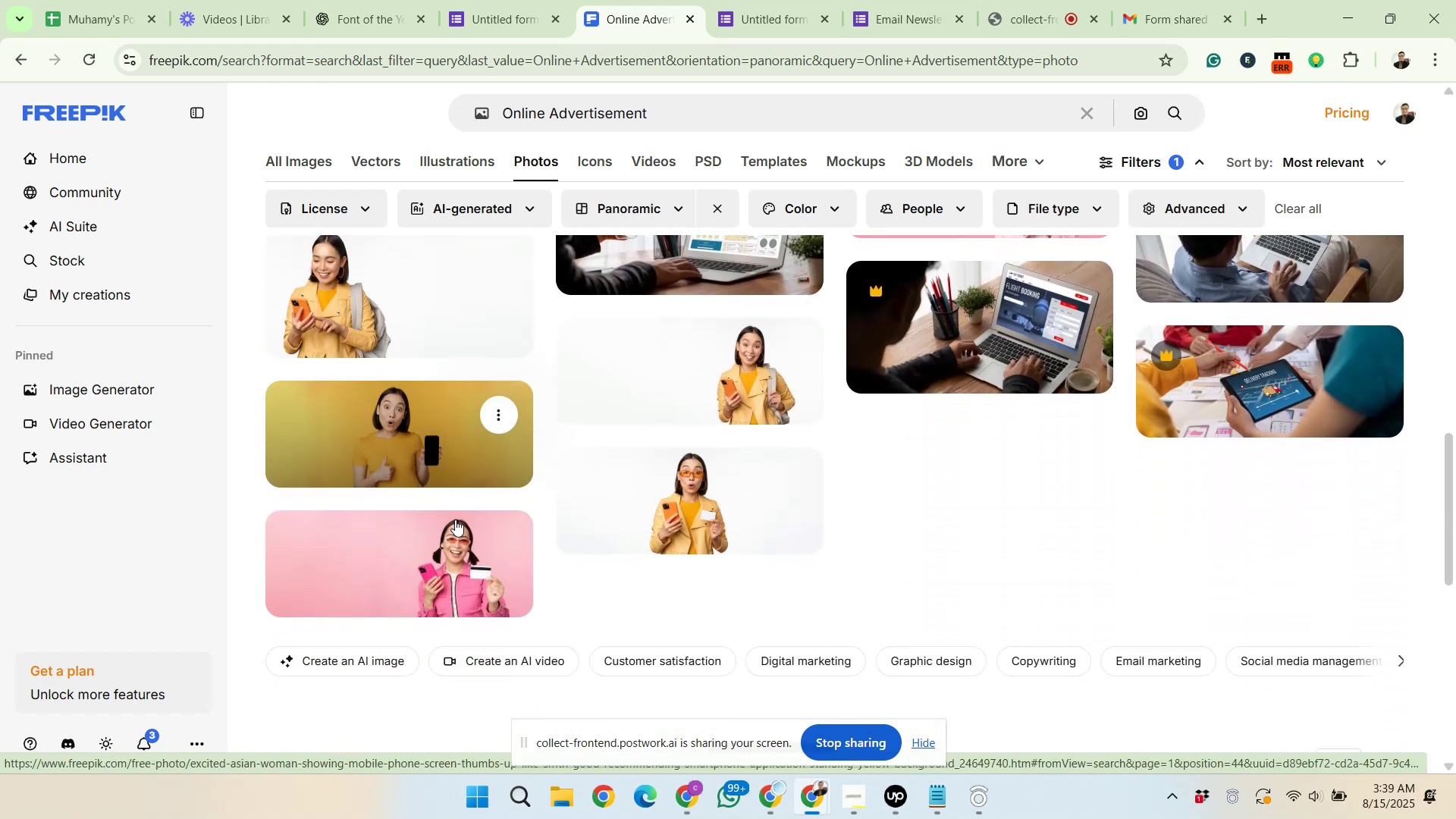 
scroll: coordinate [455, 519], scroll_direction: up, amount: 5.0
 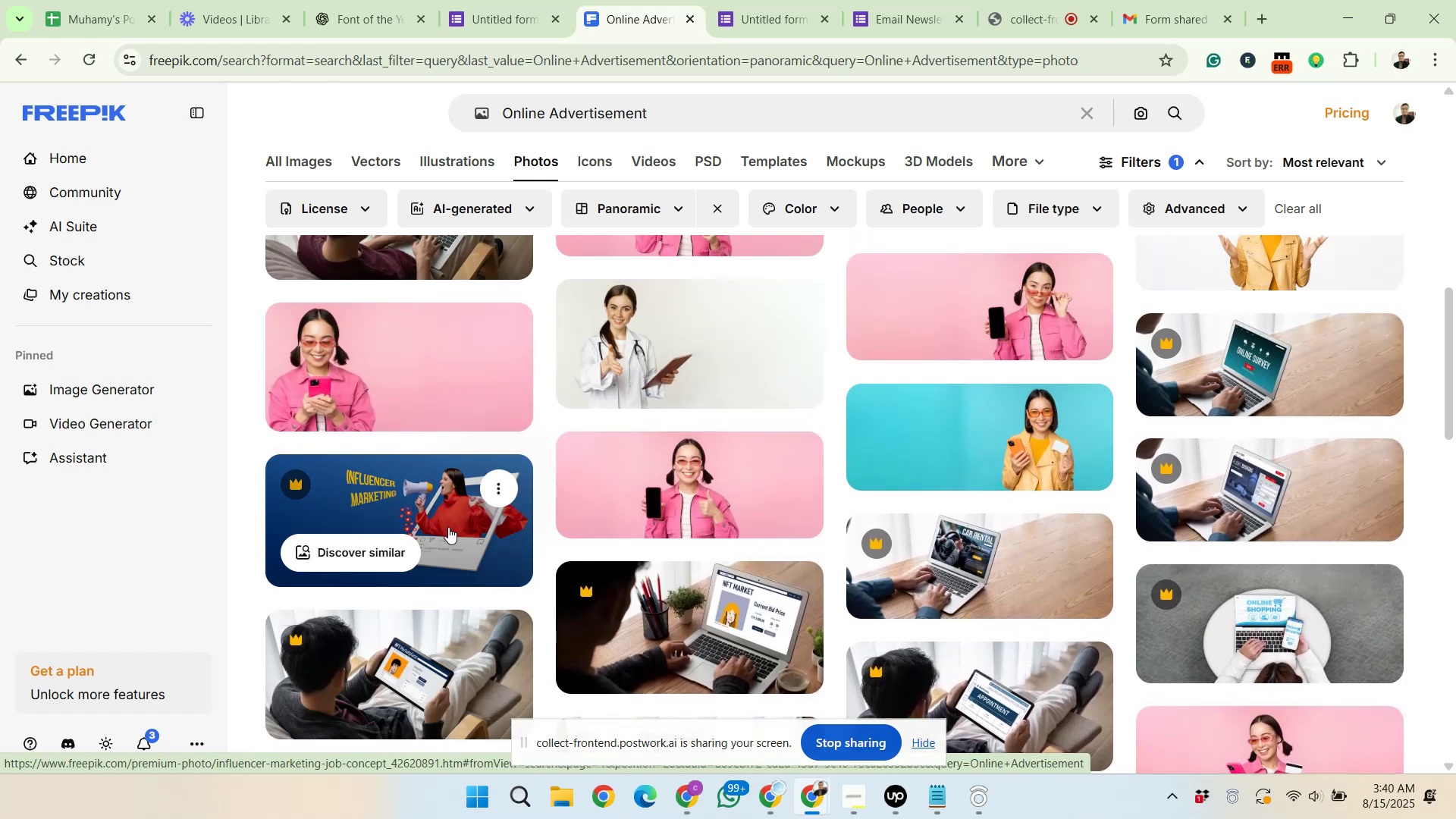 
left_click([446, 531])
 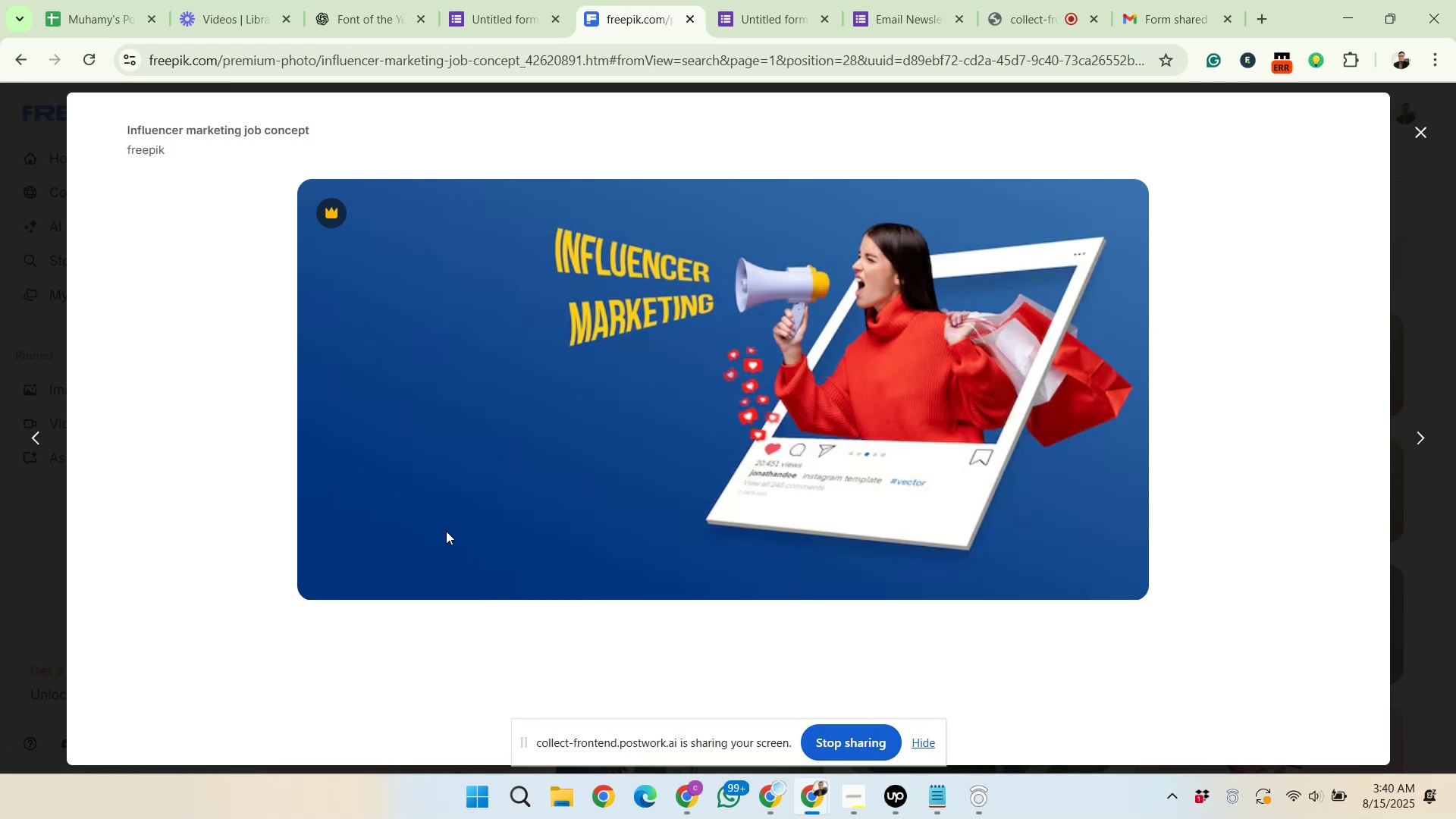 
scroll: coordinate [476, 504], scroll_direction: down, amount: 5.0
 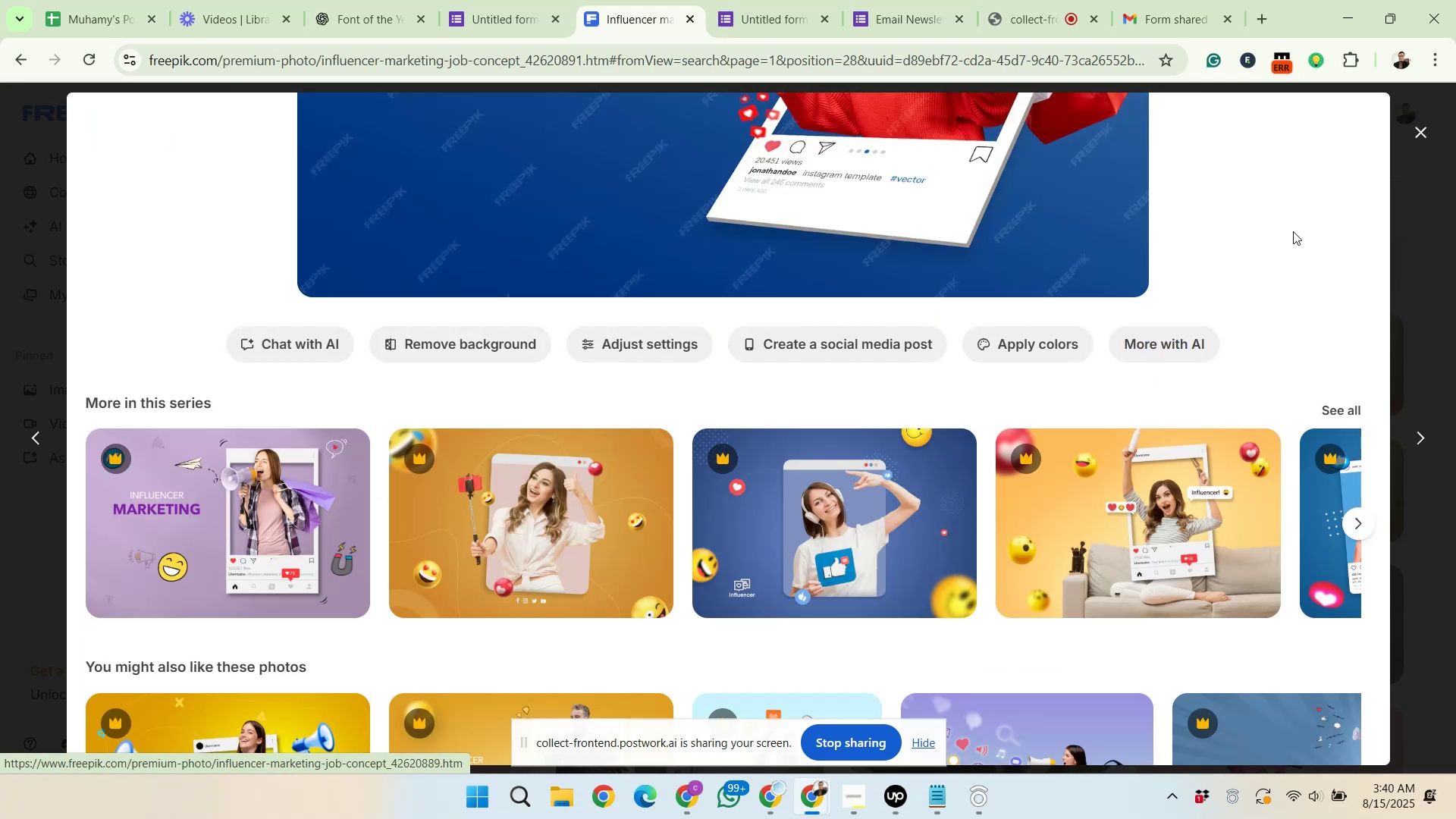 
left_click([1434, 136])
 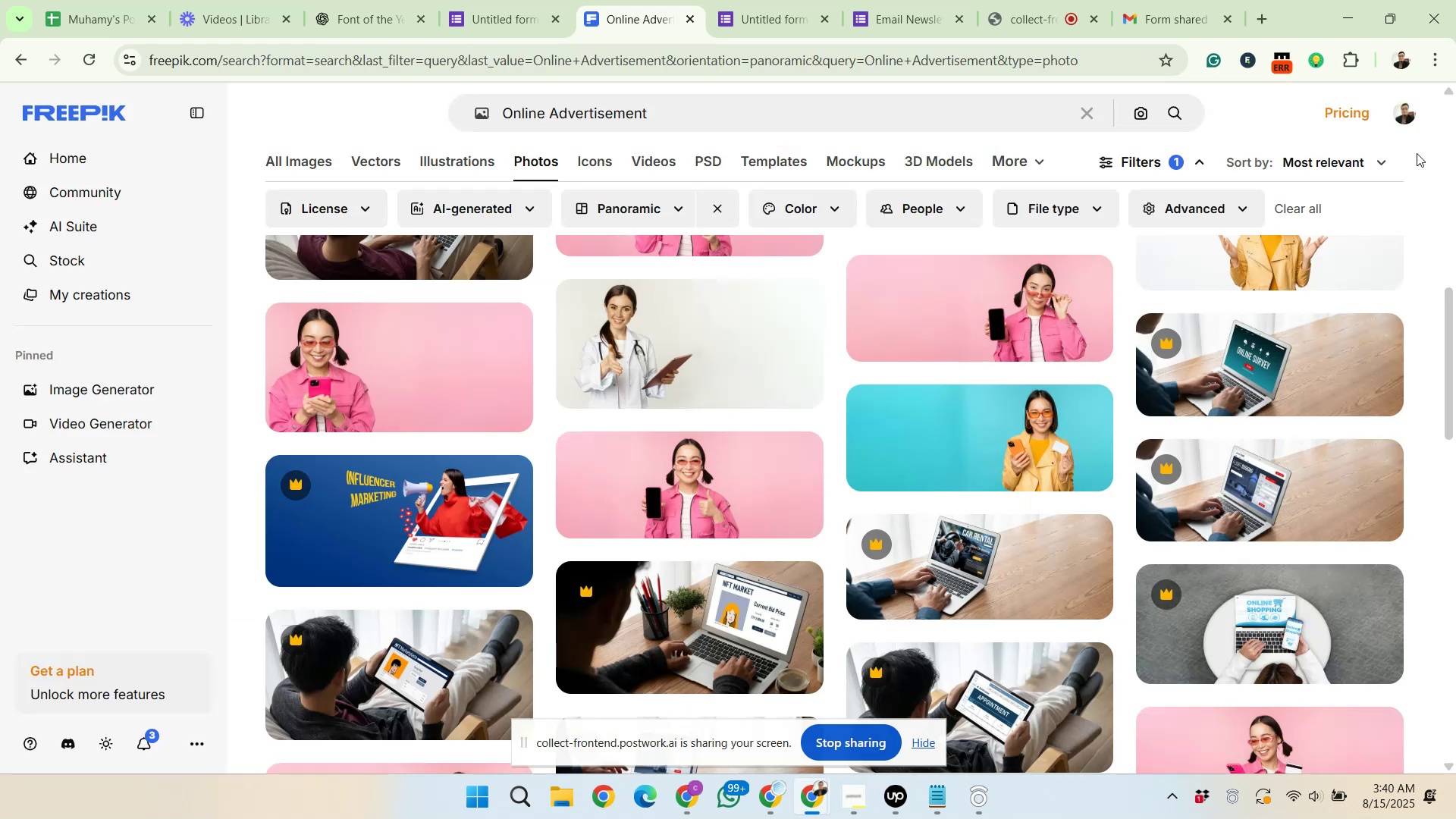 
scroll: coordinate [834, 516], scroll_direction: up, amount: 4.0
 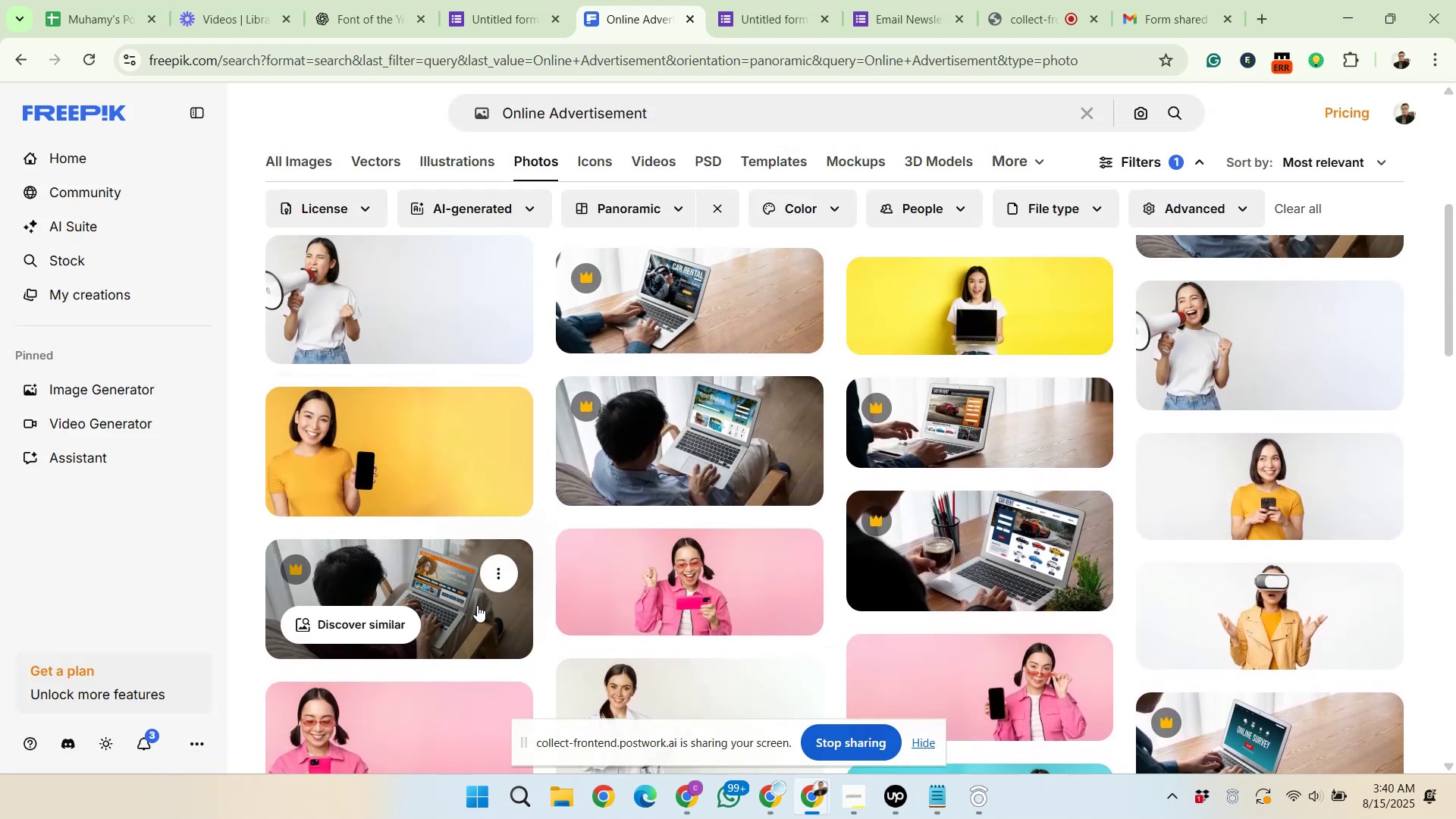 
left_click([477, 605])
 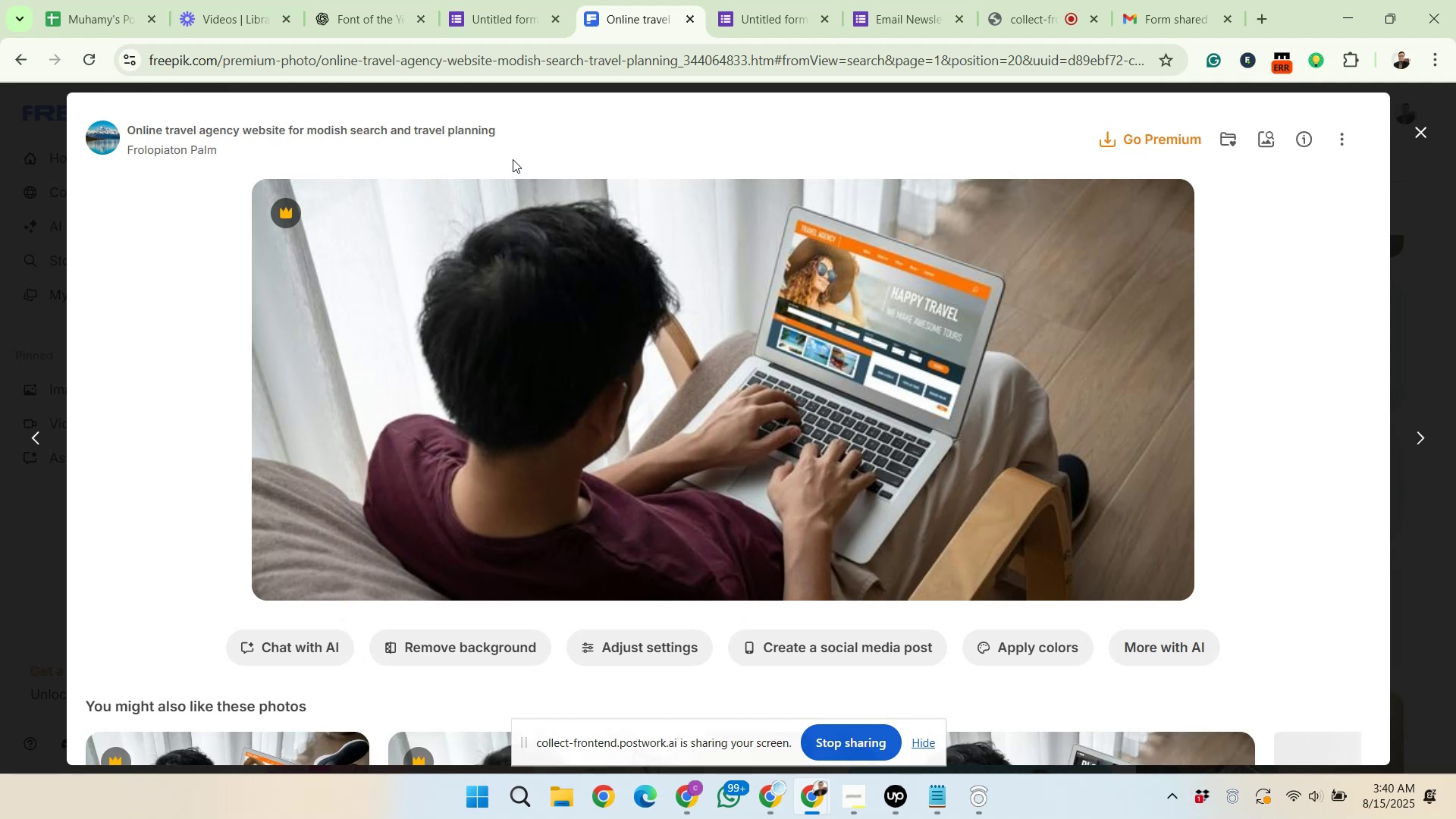 
left_click([512, 74])
 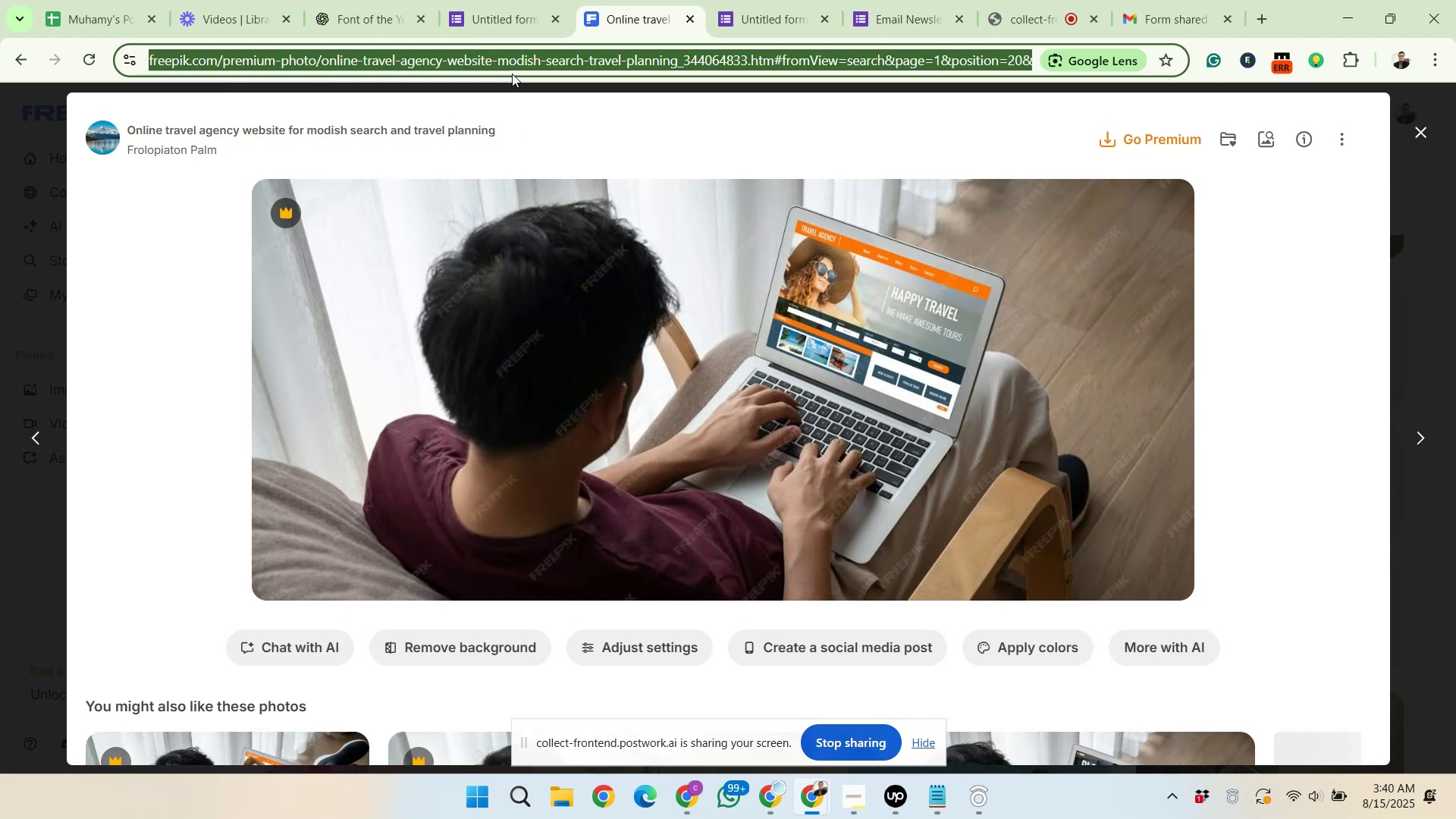 
key(Control+C)
 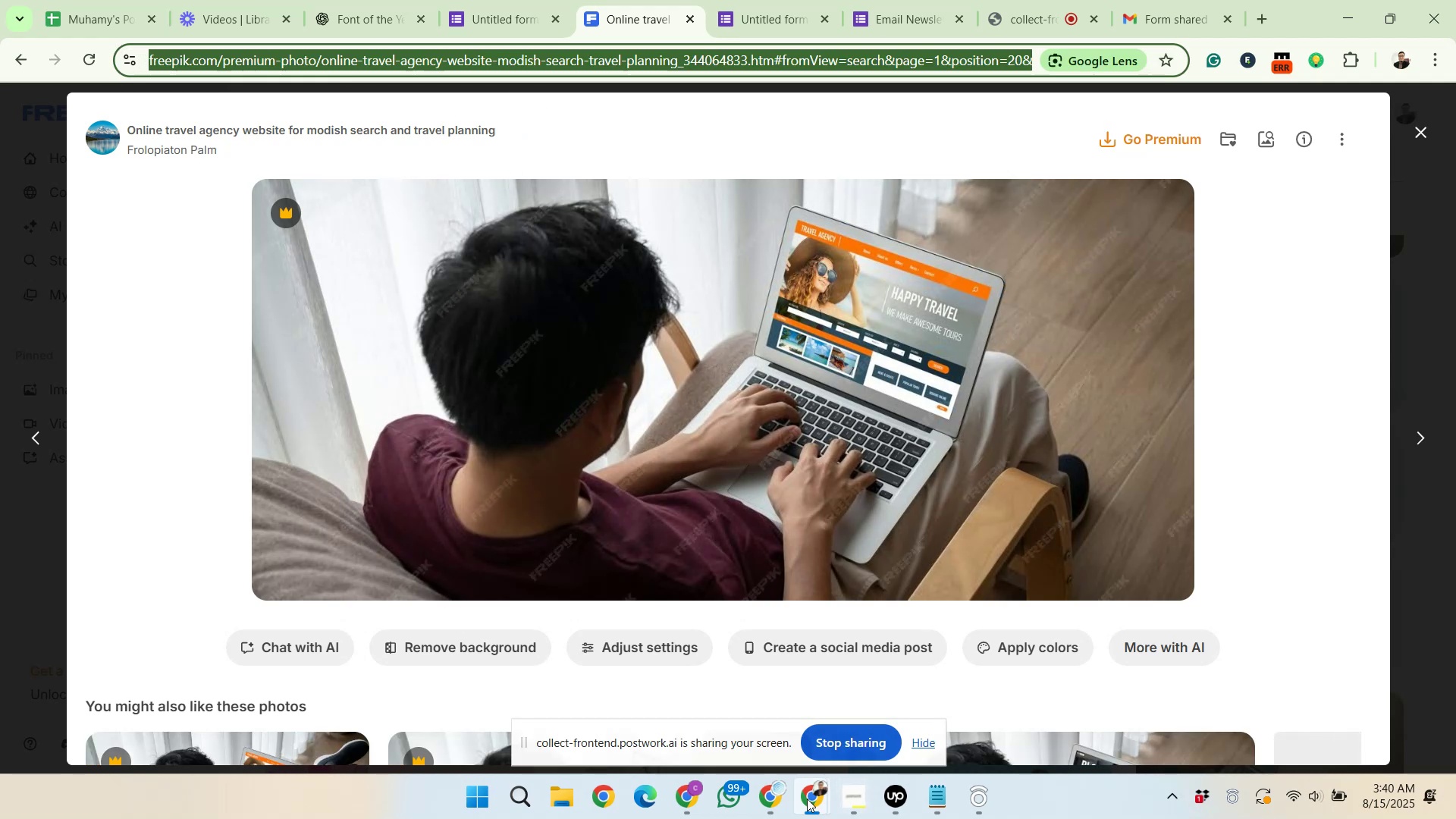 
left_click([777, 795])
 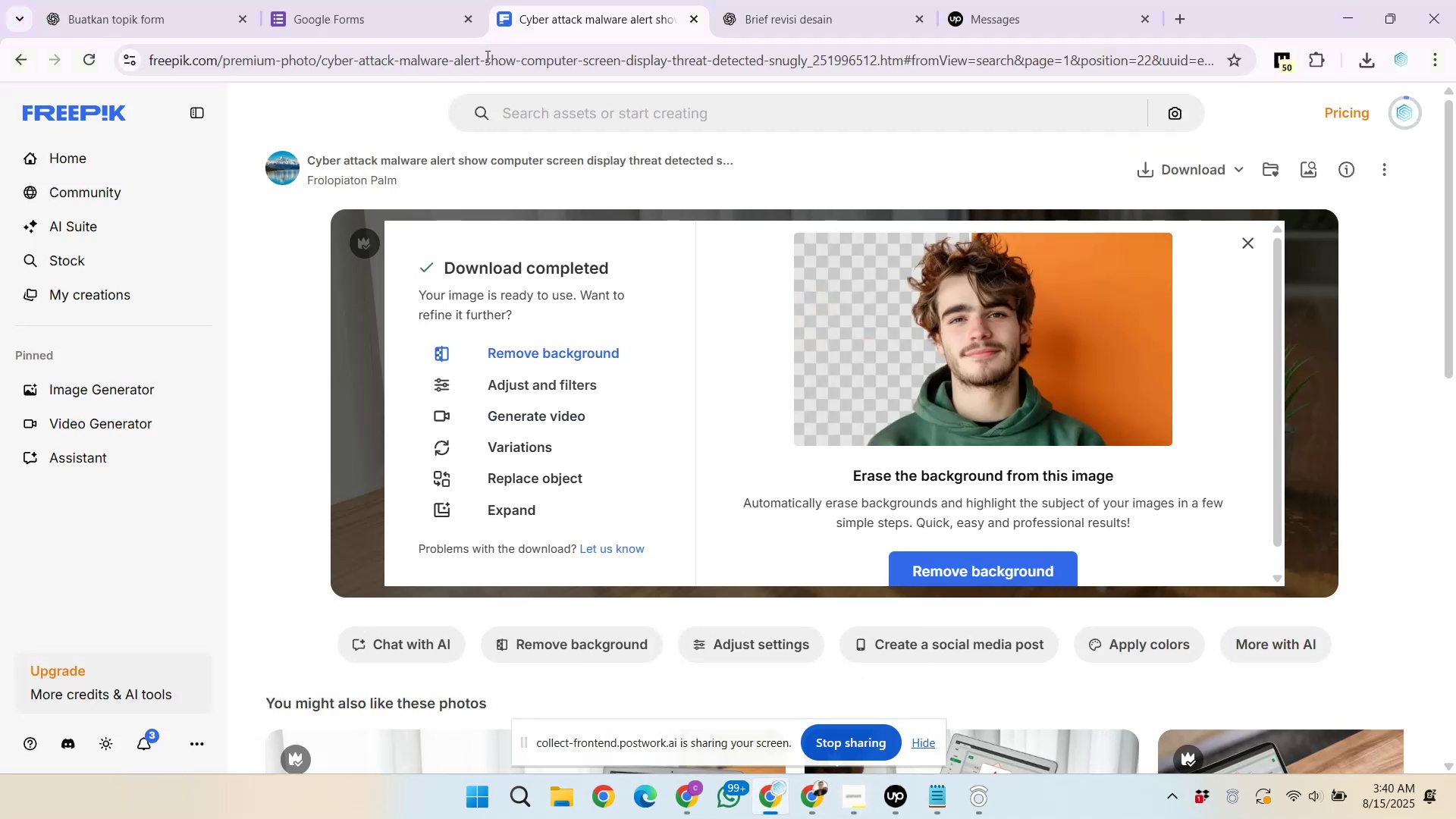 
left_click([486, 51])
 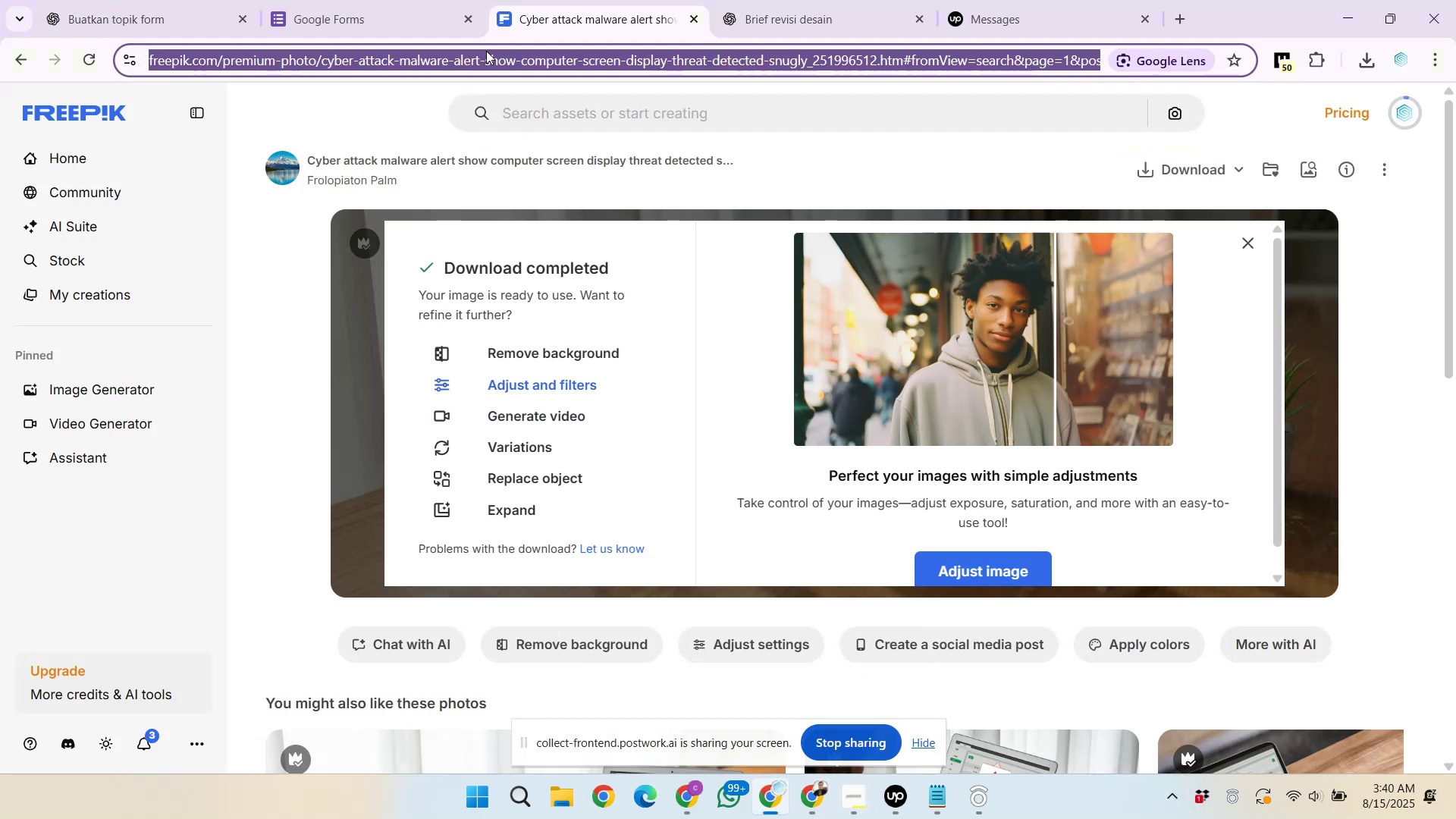 
key(Control+V)
 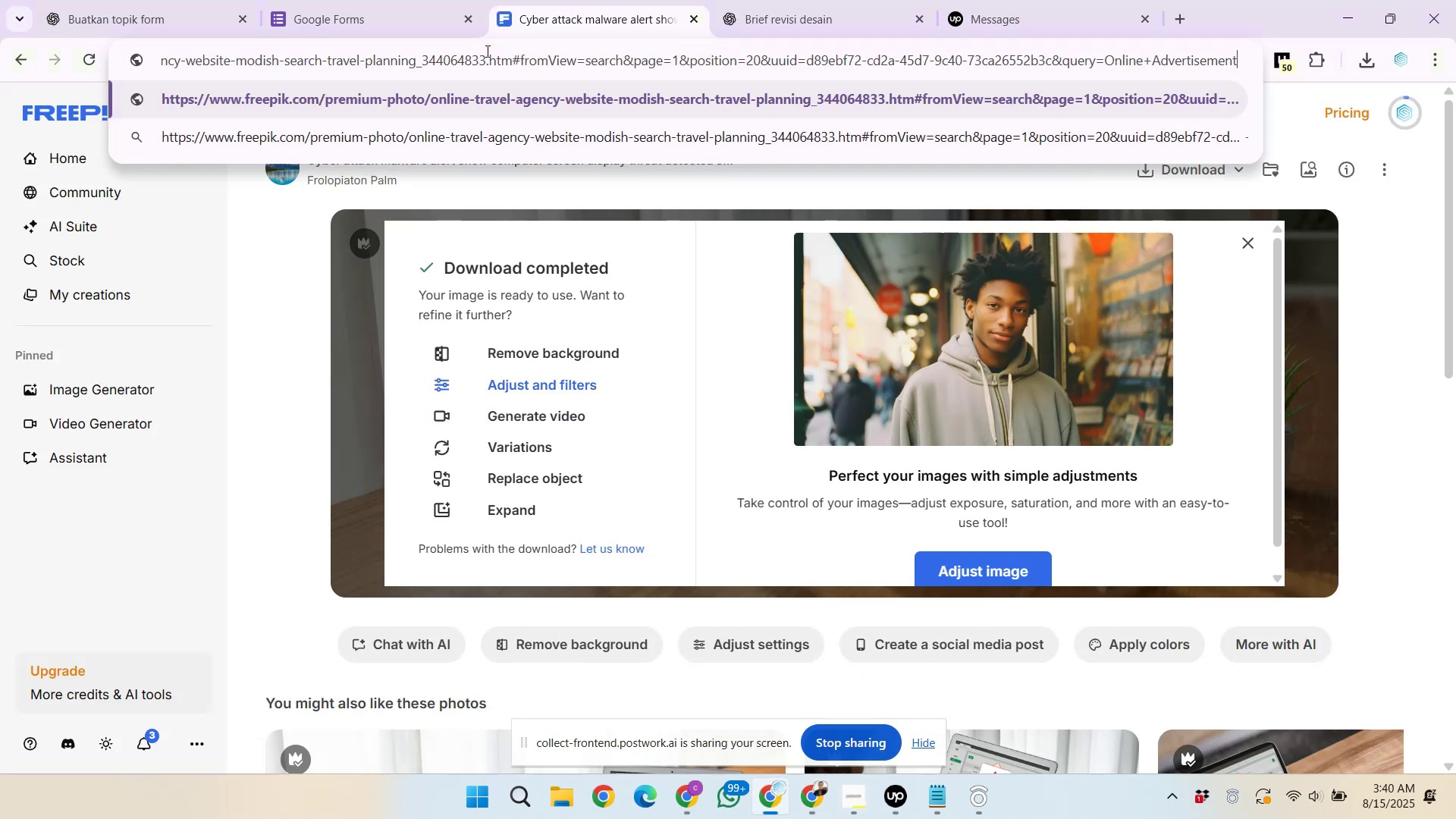 
key(Enter)
 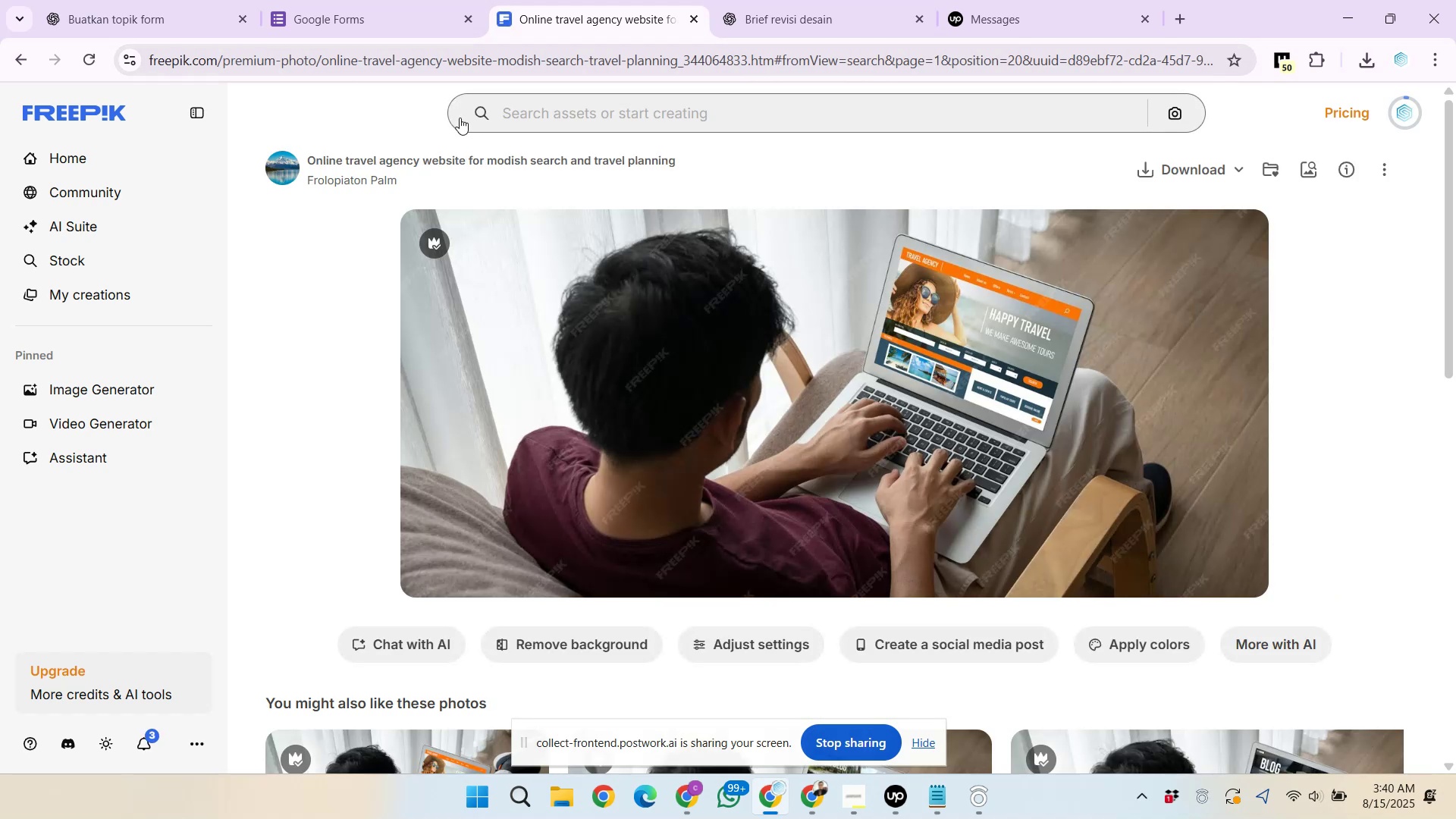 
wait(7.45)
 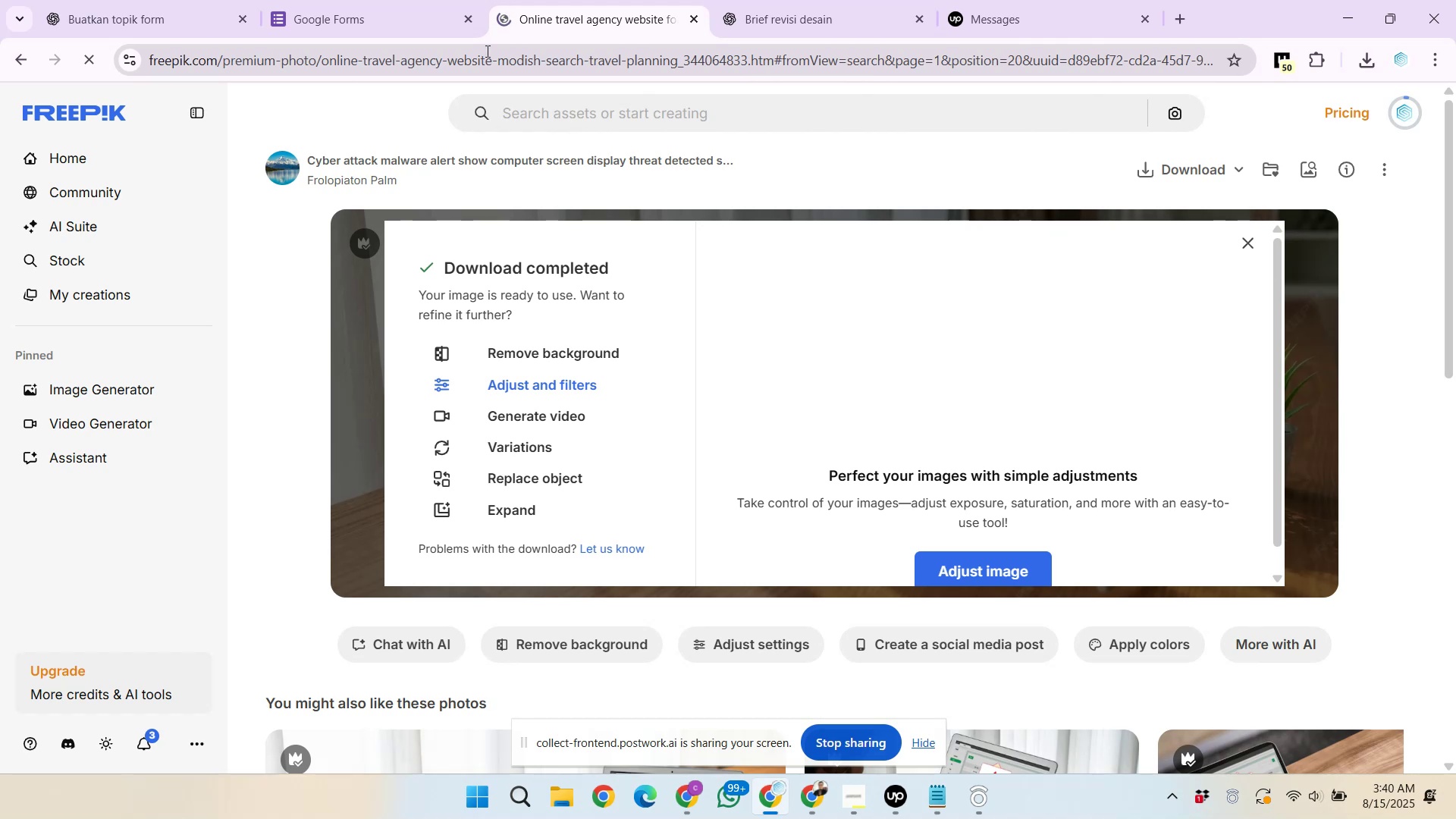 
left_click([1140, 165])
 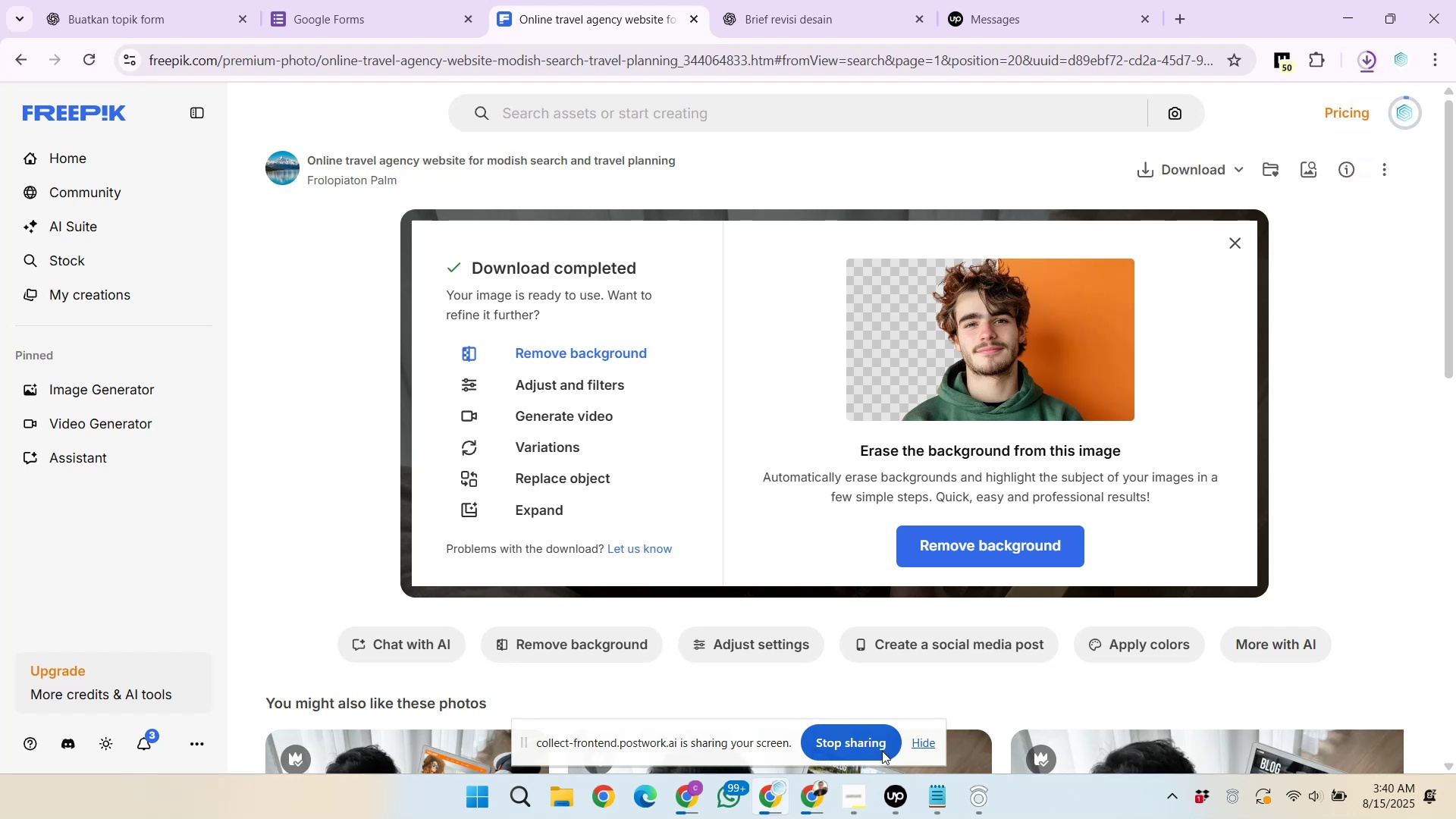 
wait(6.26)
 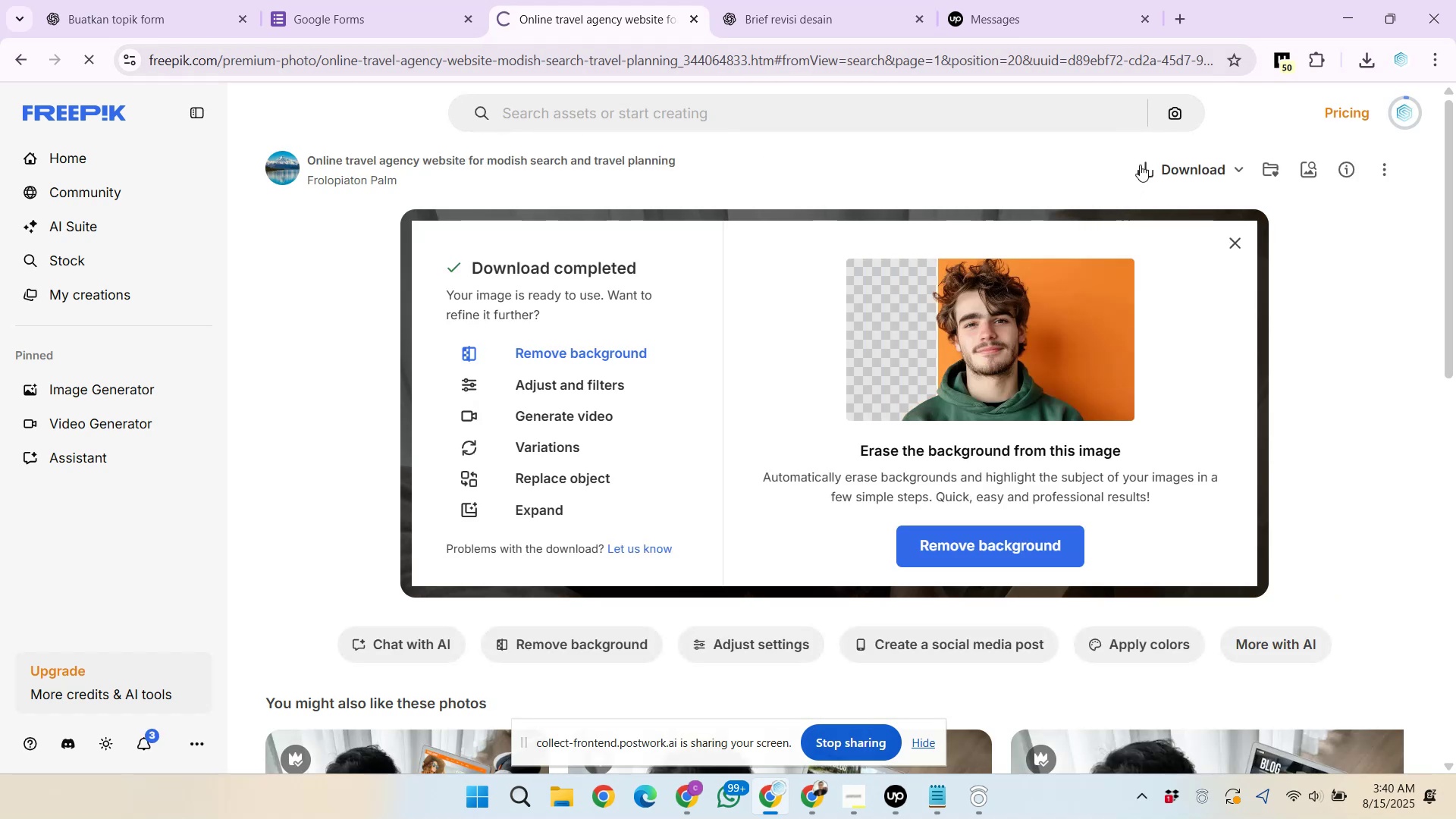 
left_click([760, 704])
 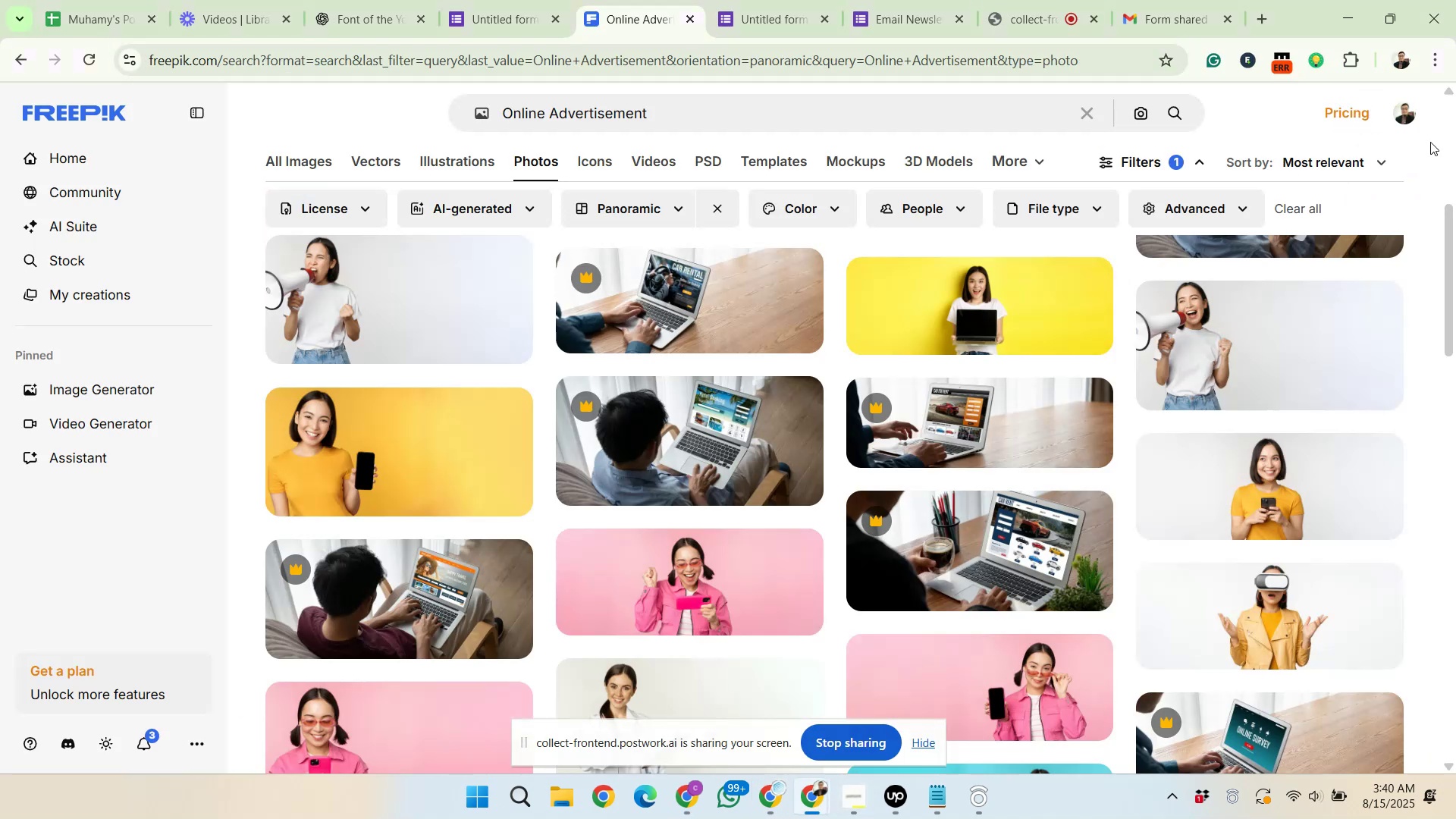 
left_click_drag(start_coordinate=[660, 124], to_coordinate=[500, 121])
 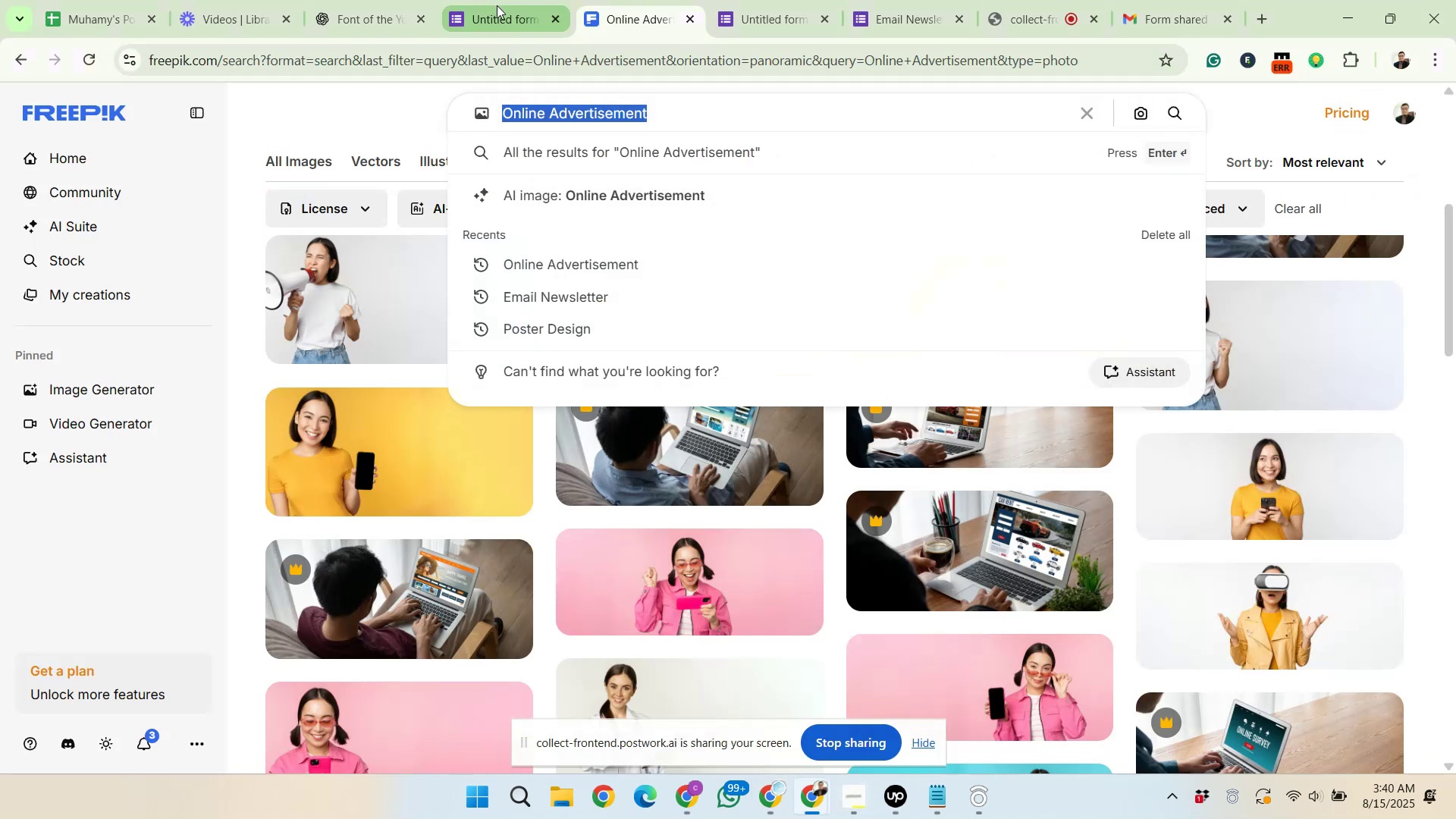 
left_click([497, 5])
 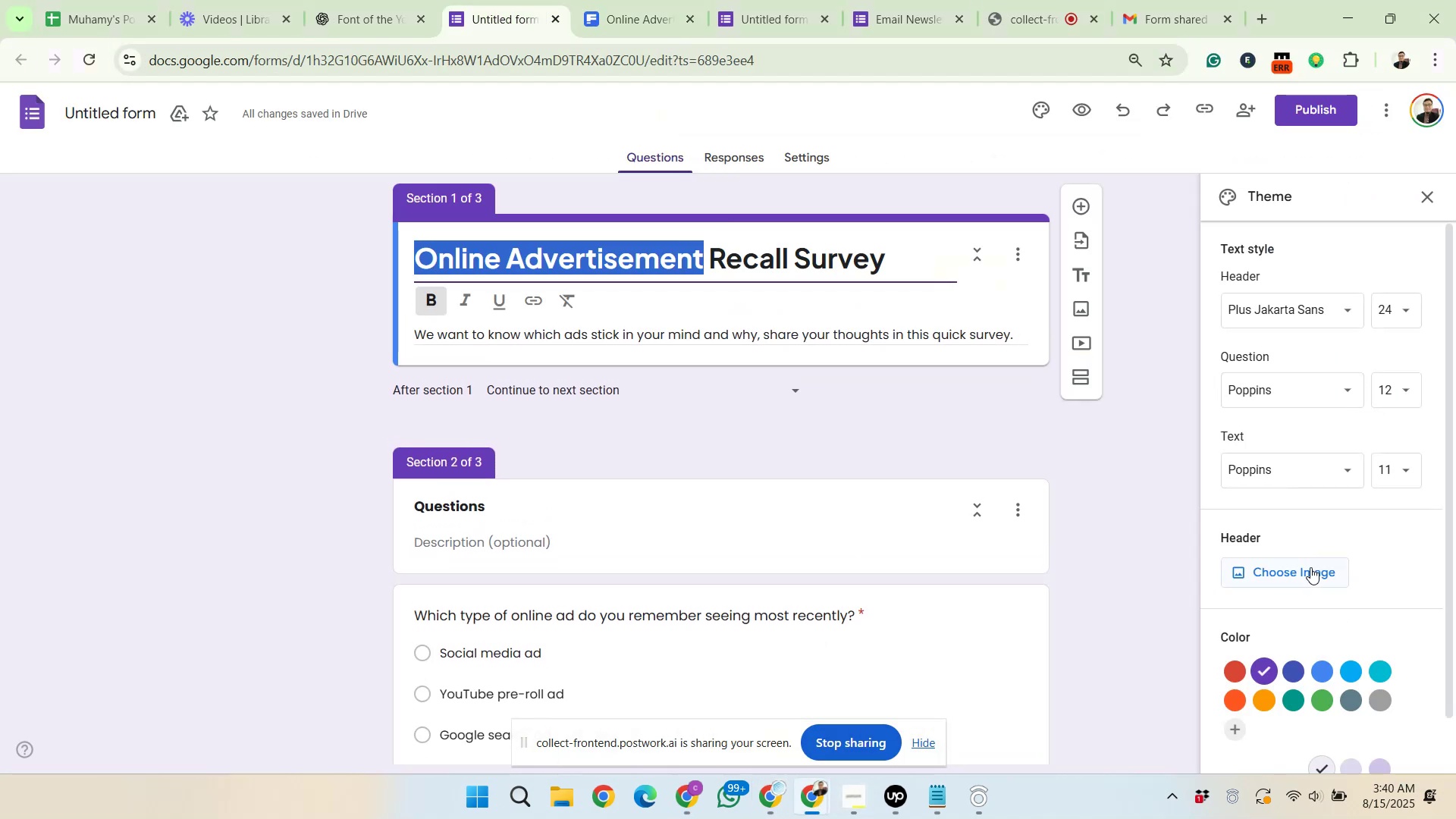 
left_click([1307, 562])
 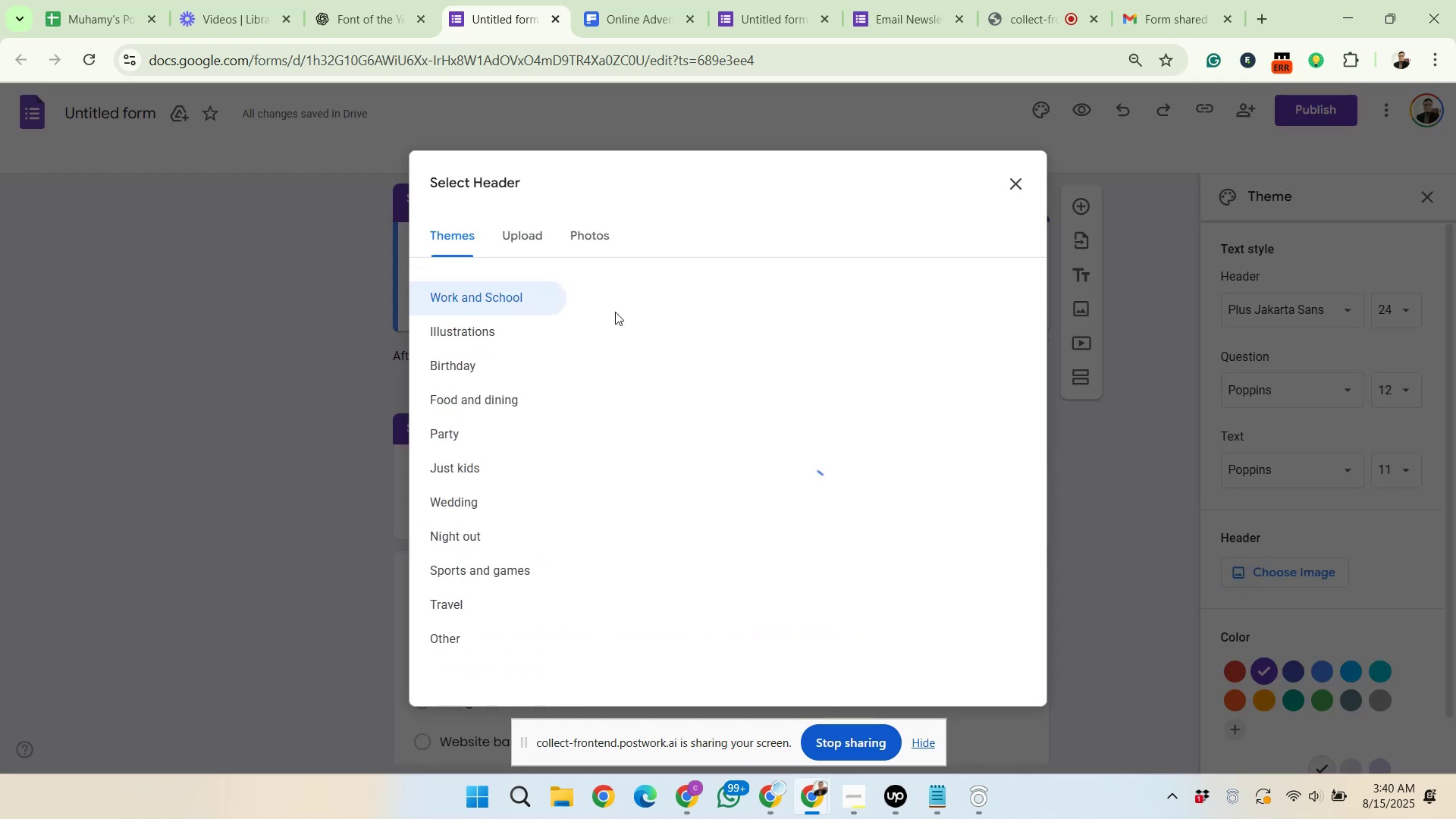 
left_click([529, 228])
 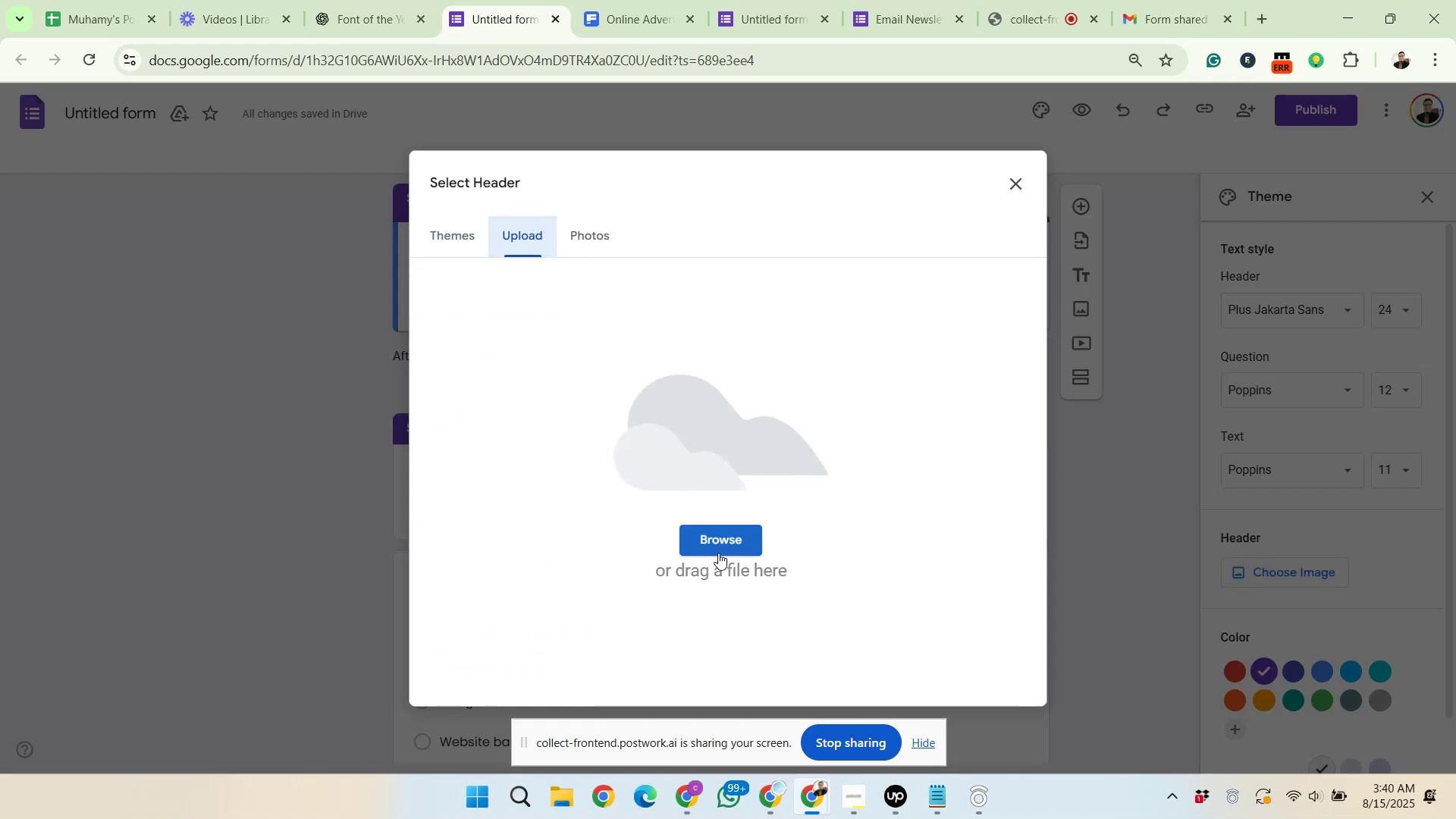 
left_click([717, 544])
 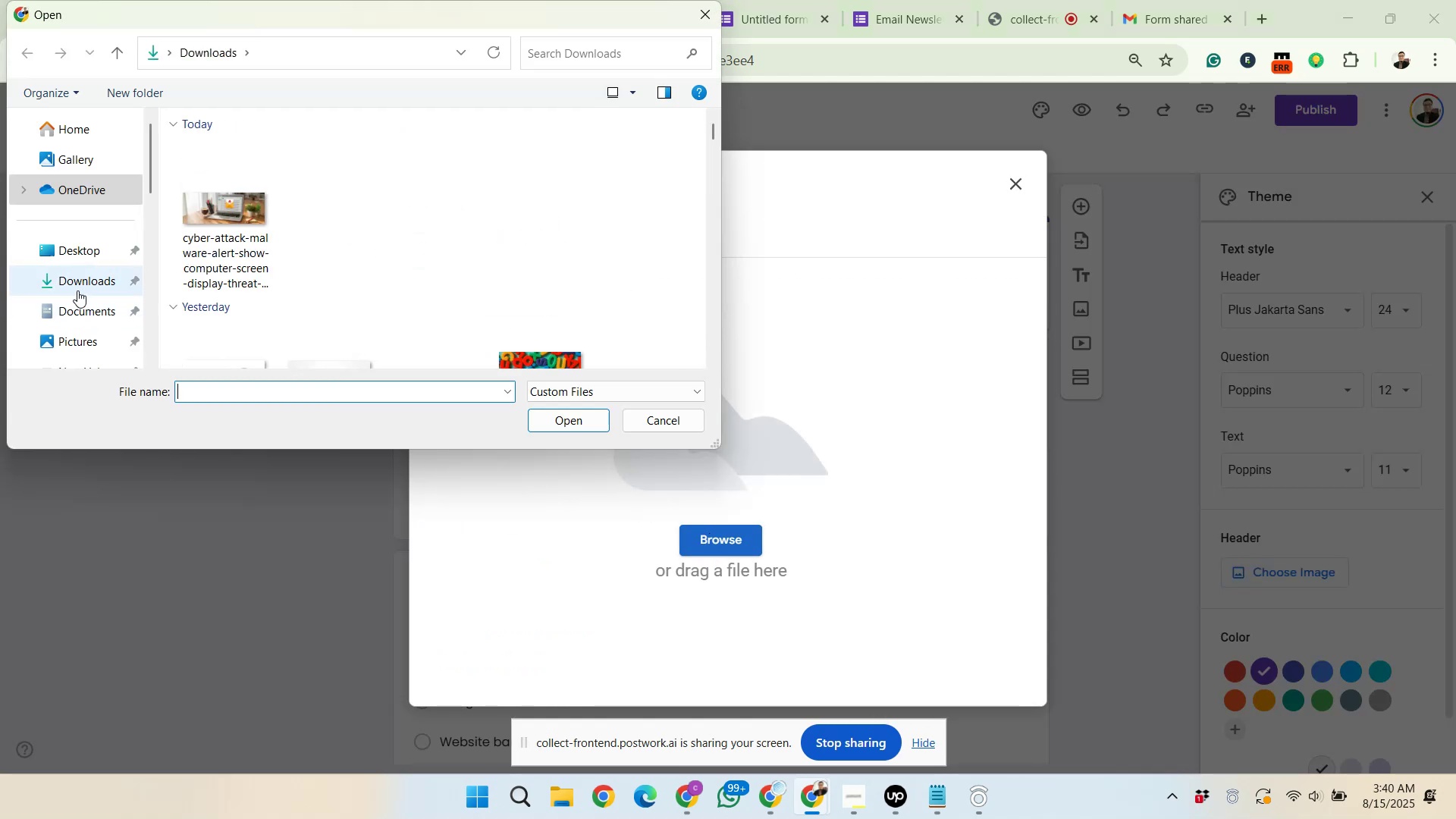 
wait(5.24)
 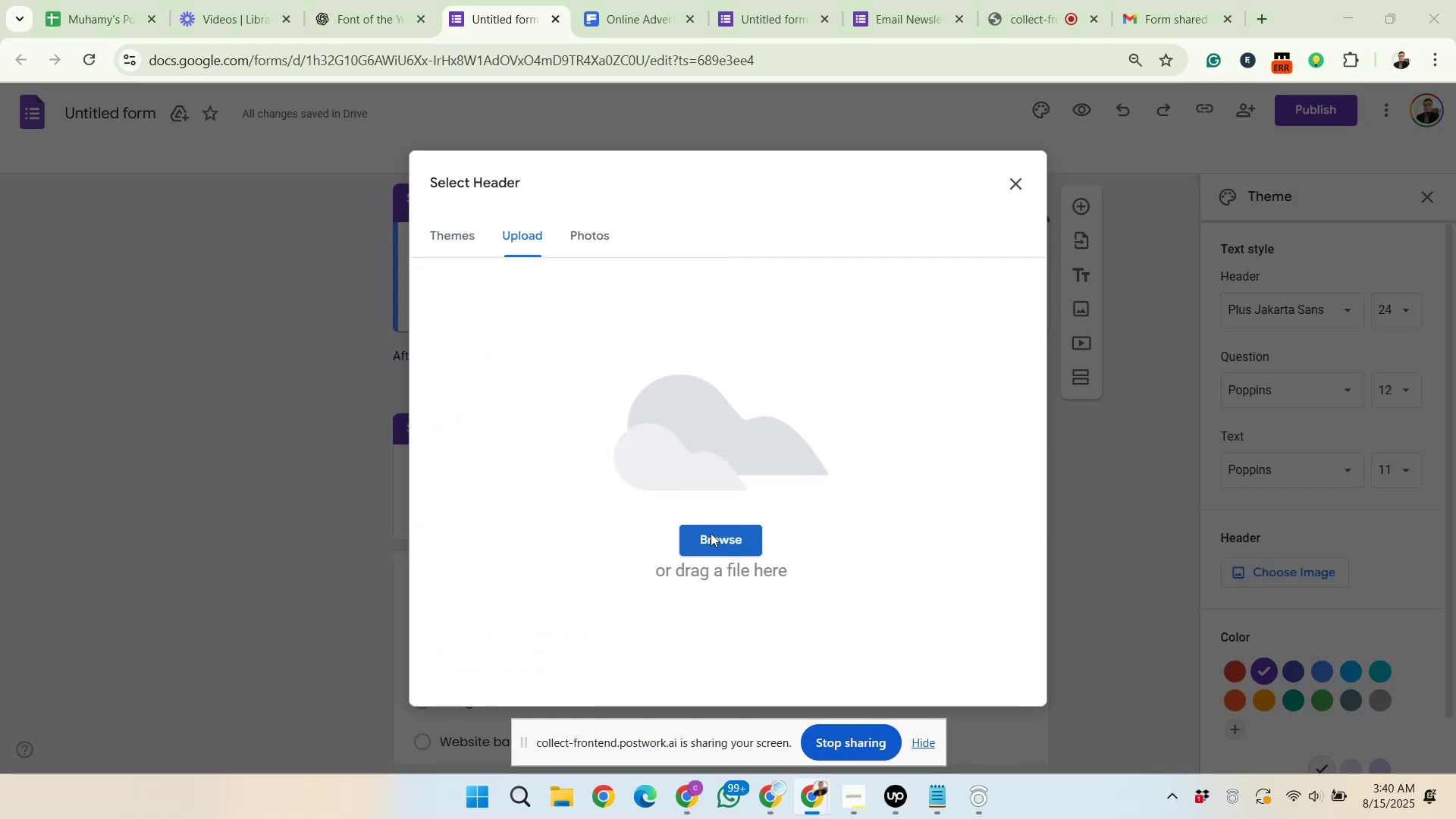 
left_click([225, 225])
 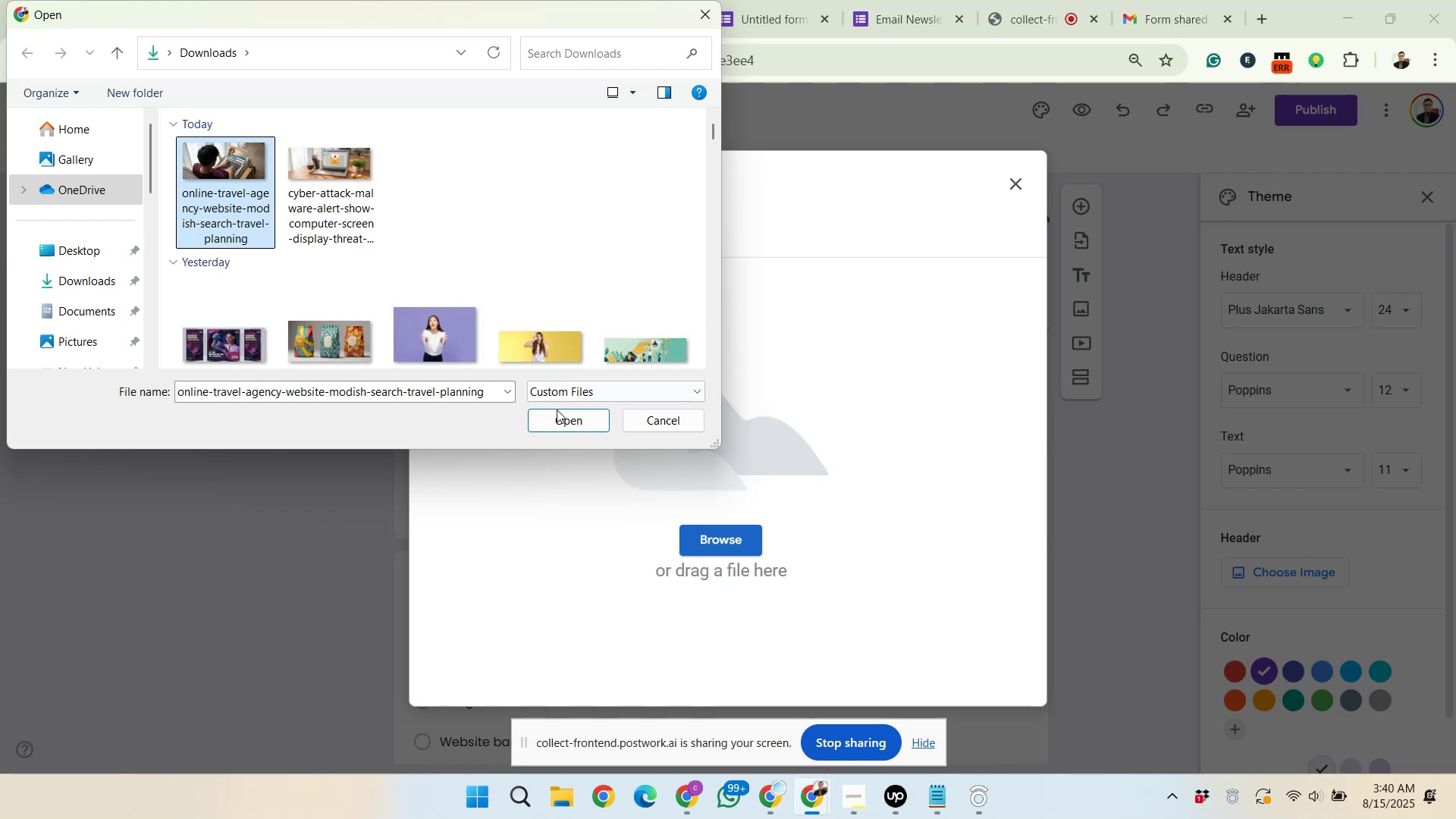 
left_click([559, 413])
 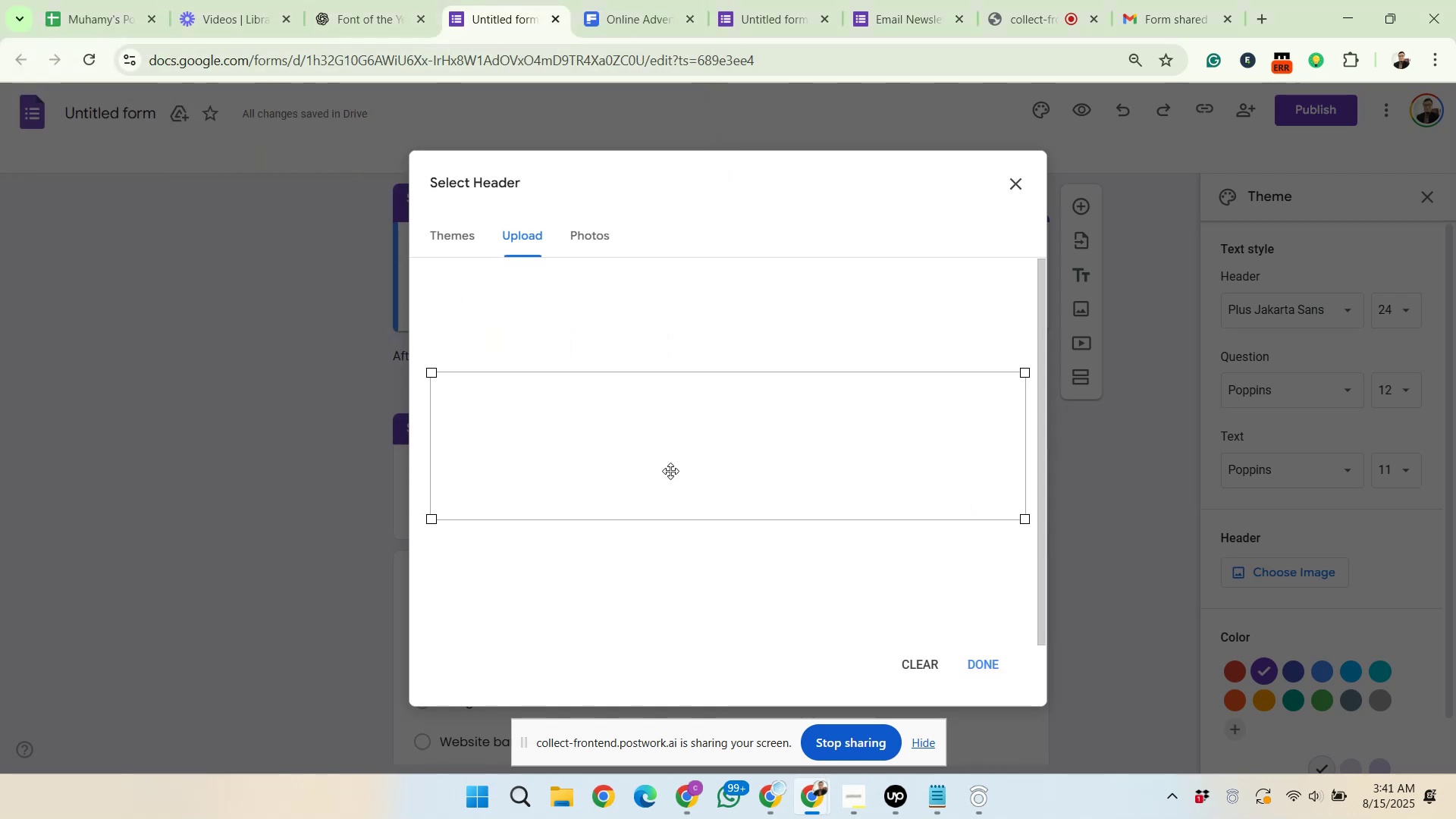 
wait(14.25)
 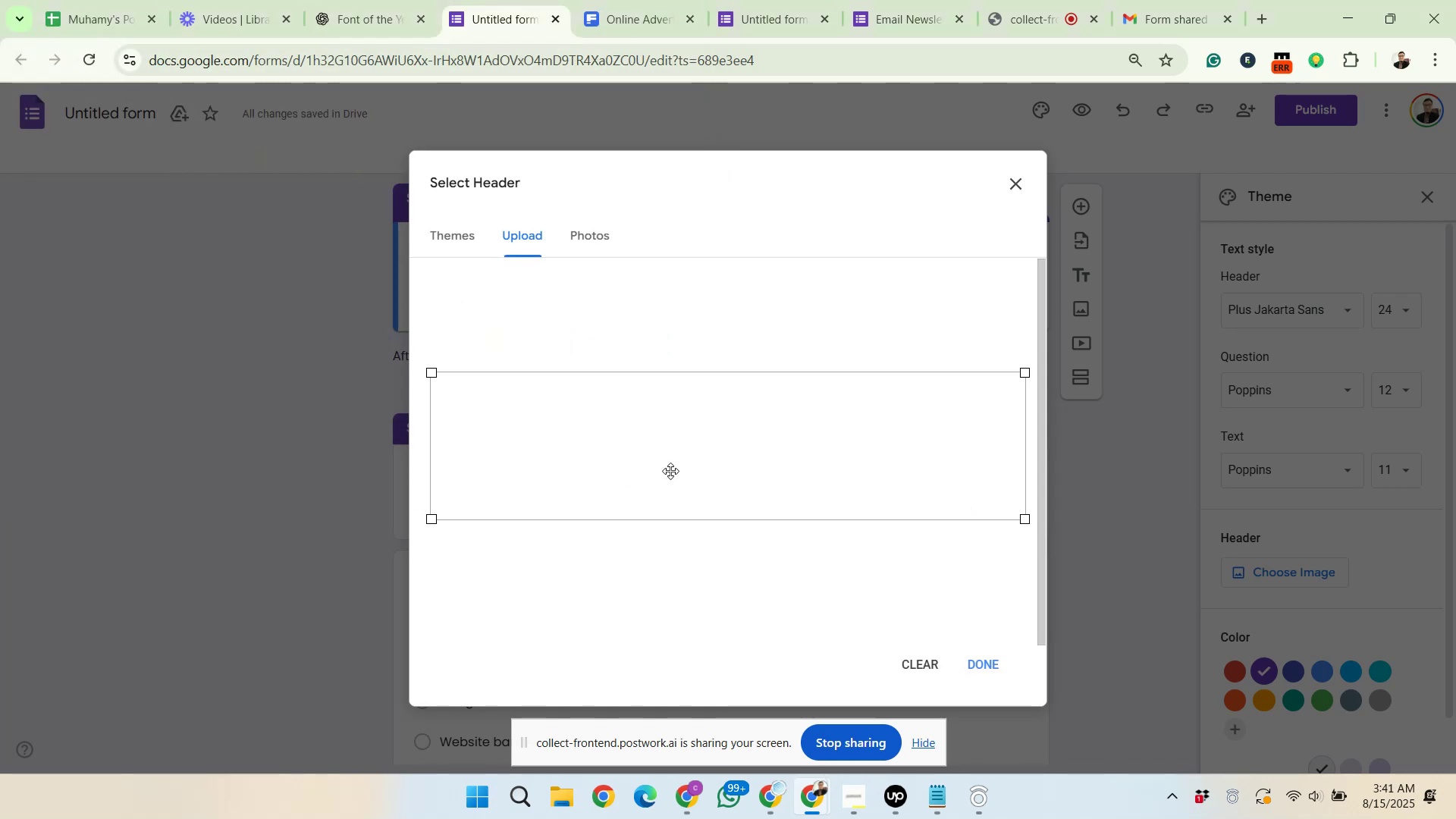 
left_click([977, 657])
 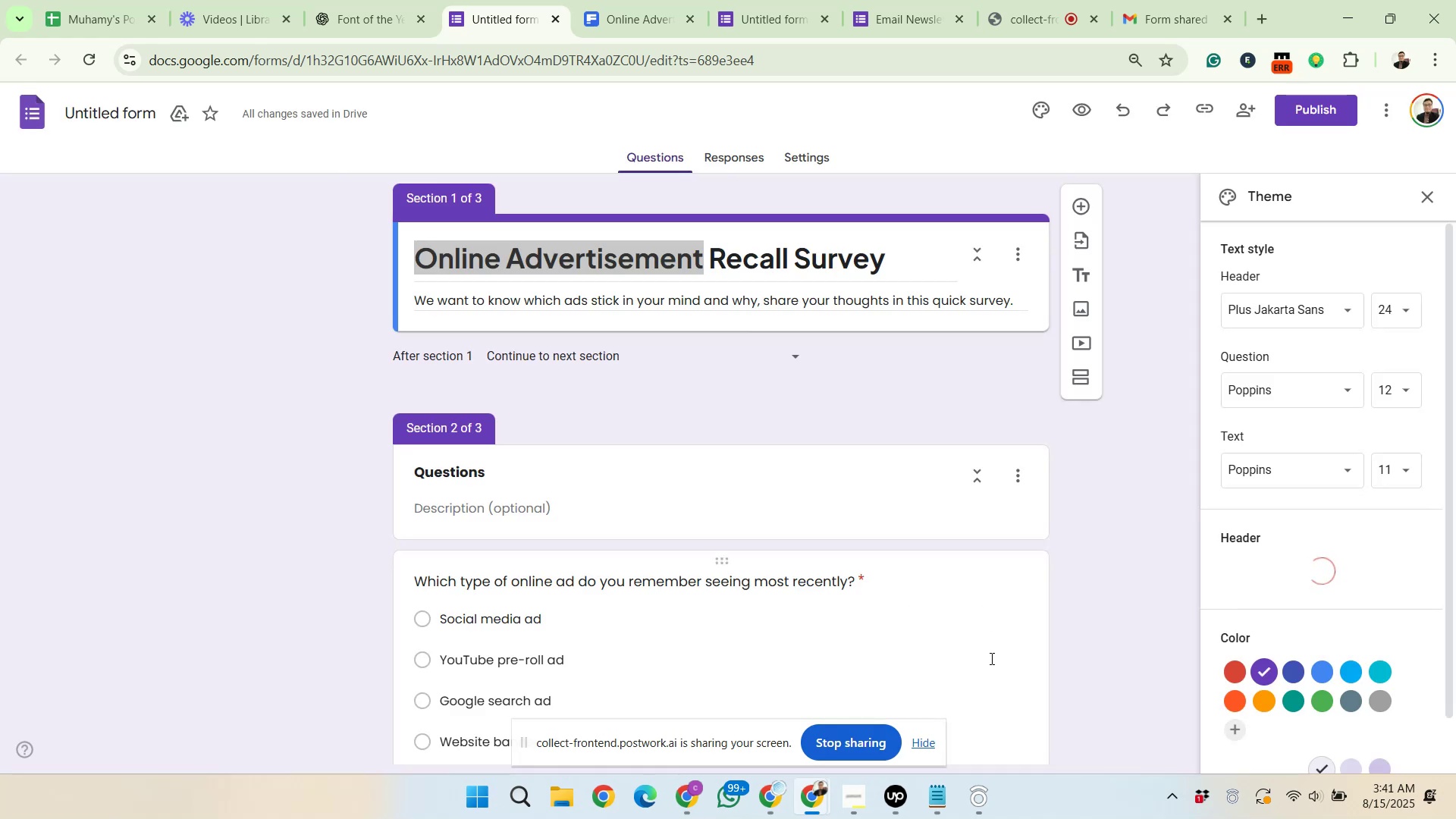 
wait(9.9)
 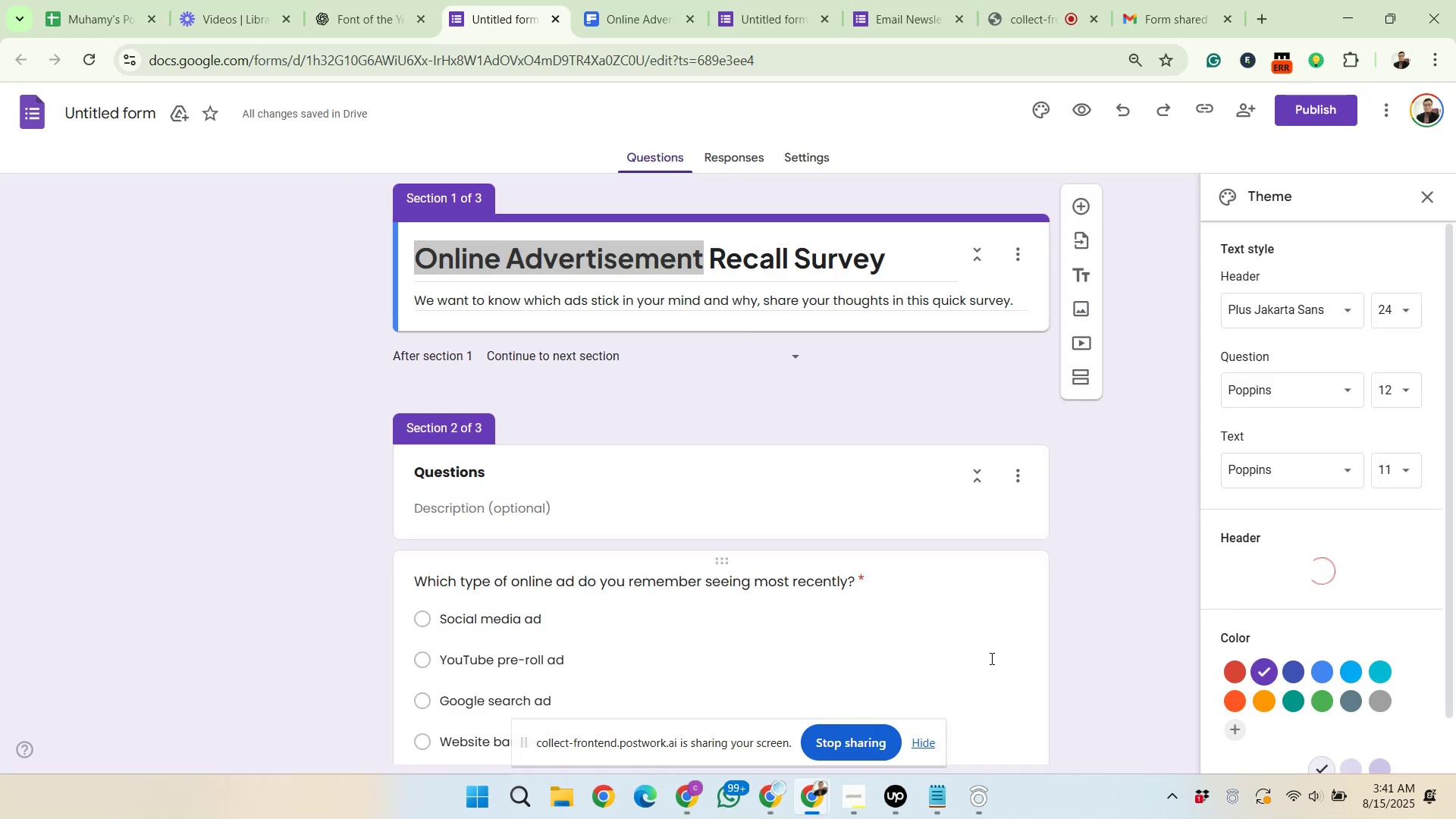 
scroll: coordinate [1438, 610], scroll_direction: down, amount: 2.0
 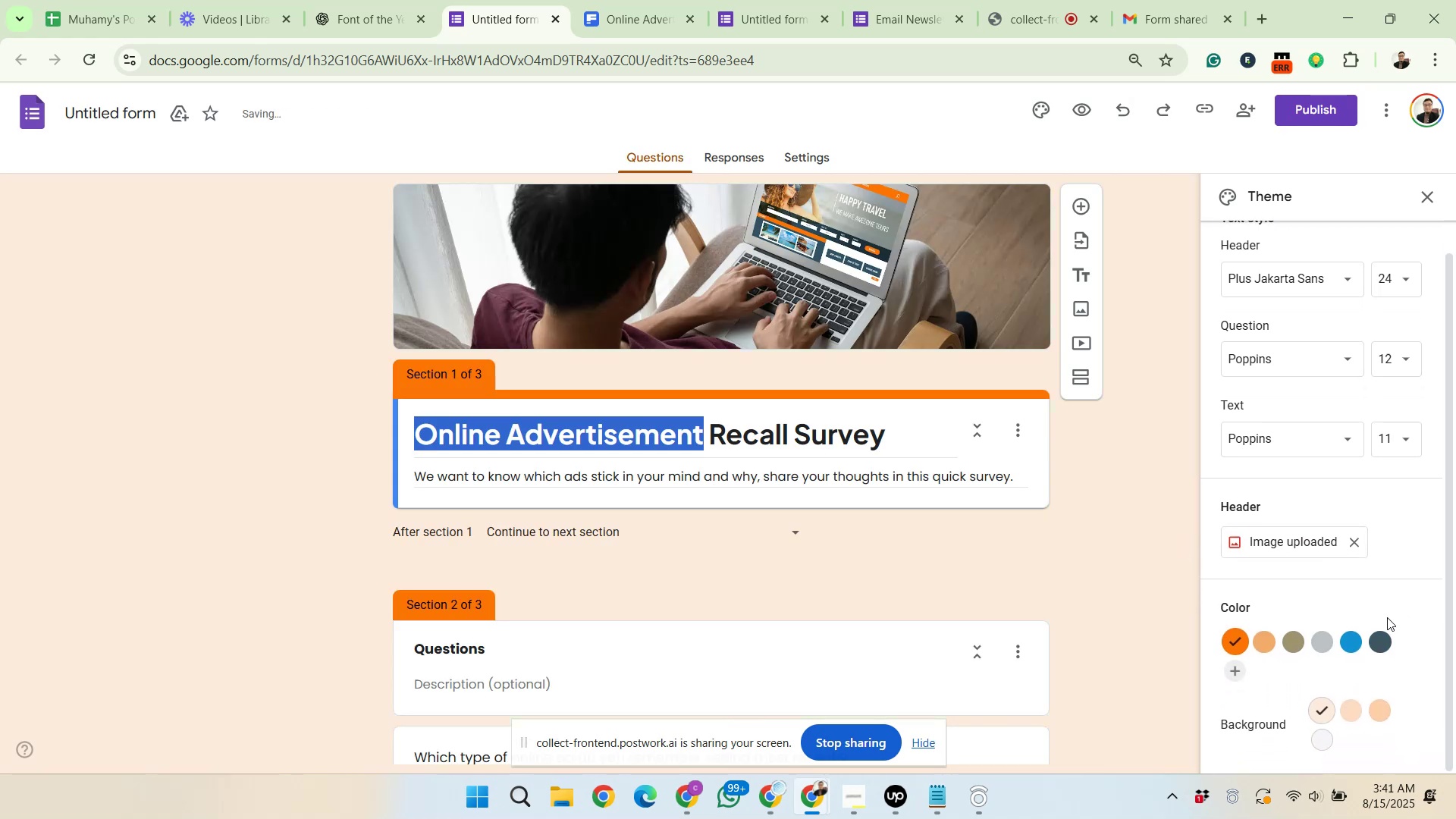 
mouse_move([1351, 643])
 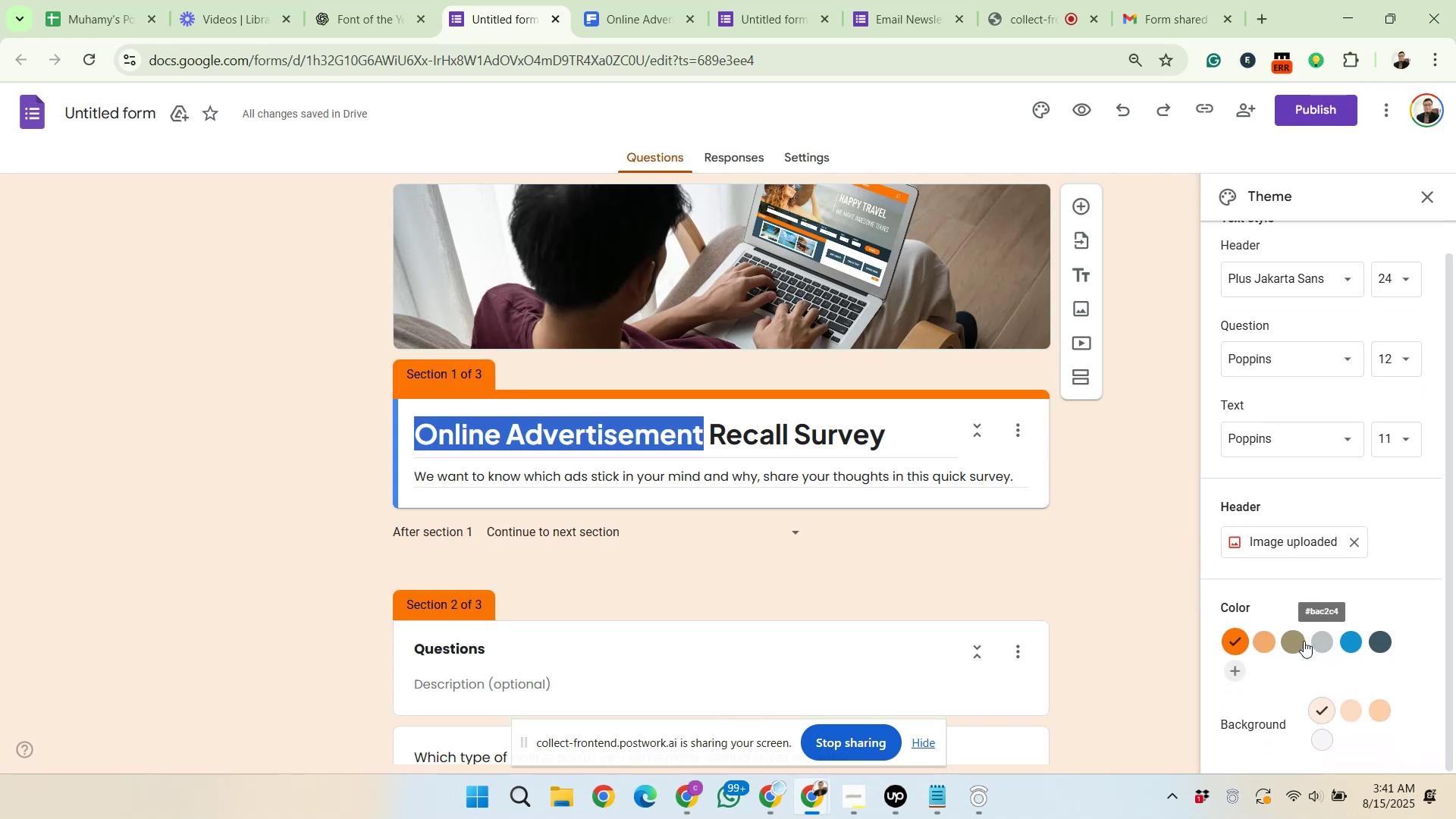 
left_click([1301, 641])
 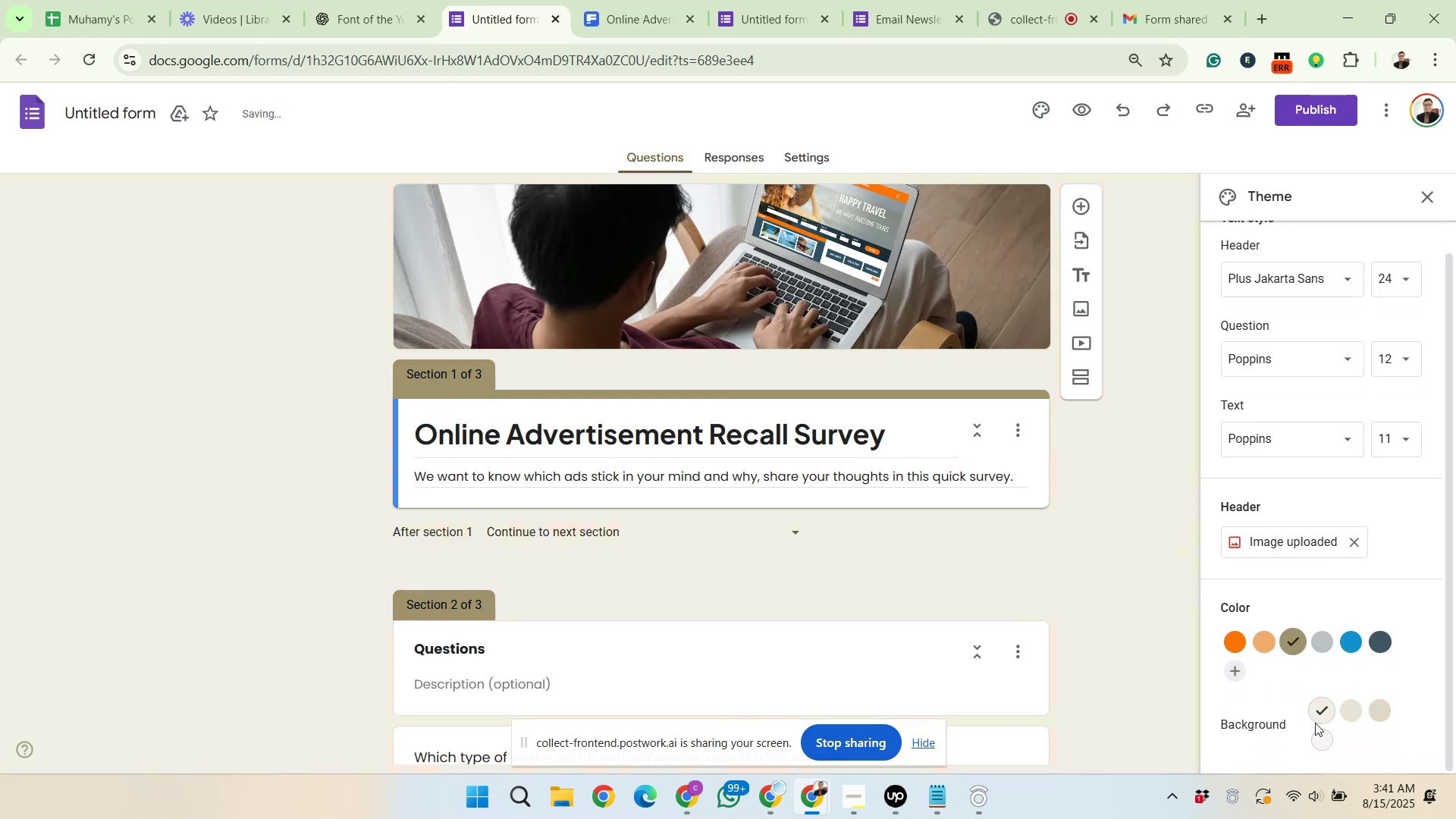 
left_click([1323, 733])
 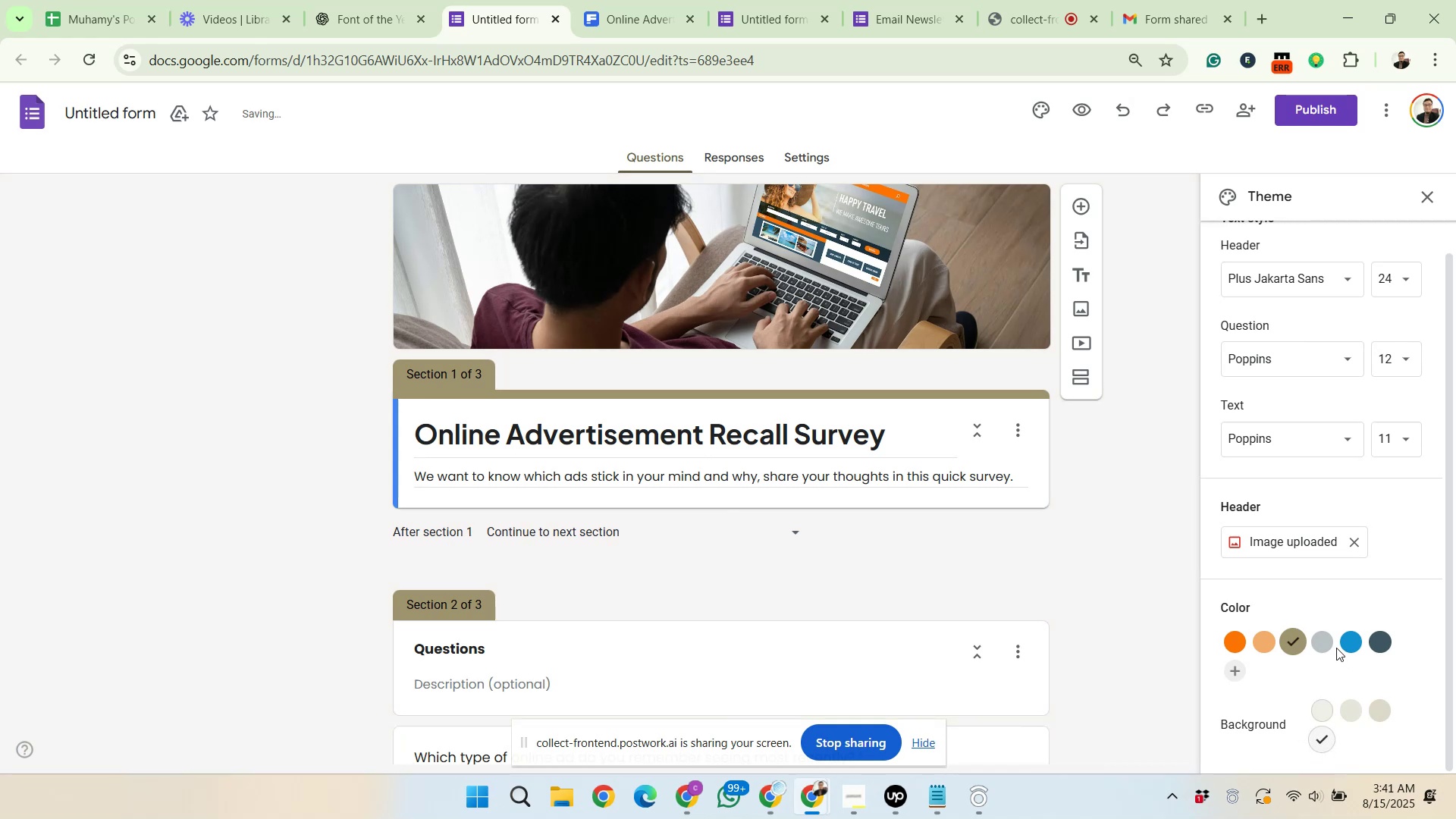 
left_click([1323, 639])
 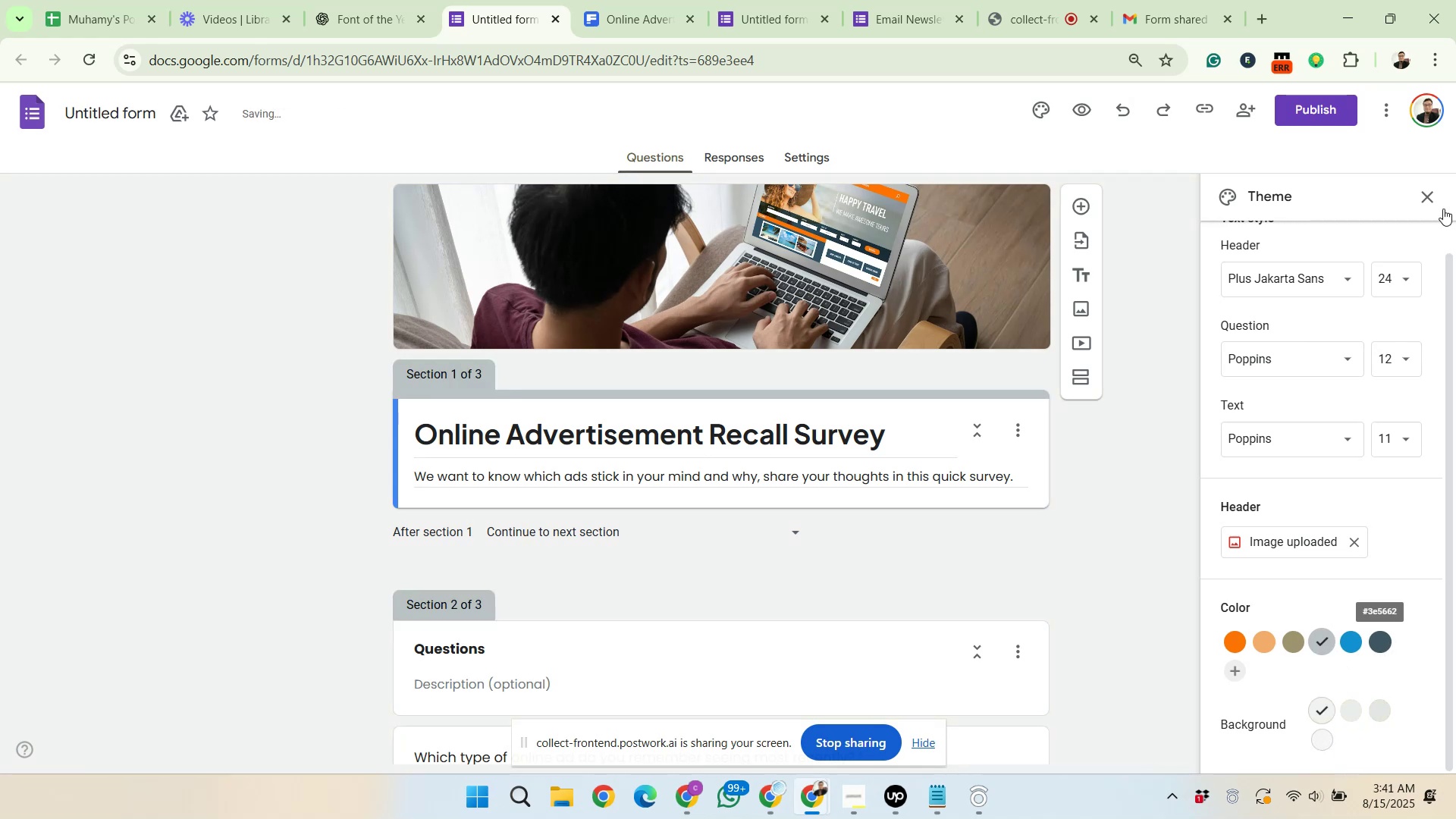 
left_click([1429, 198])
 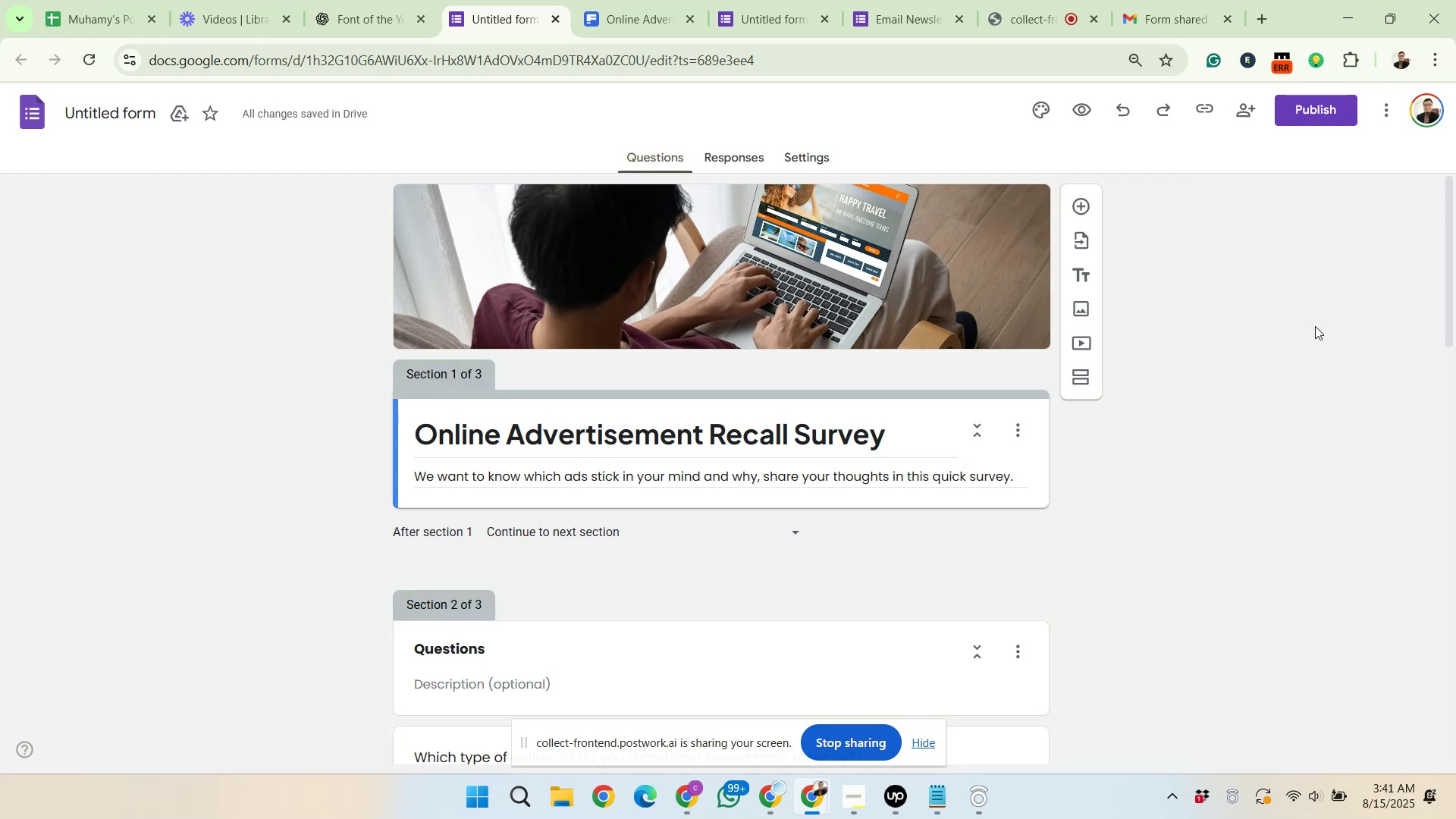 
scroll: coordinate [1220, 398], scroll_direction: down, amount: 1.0
 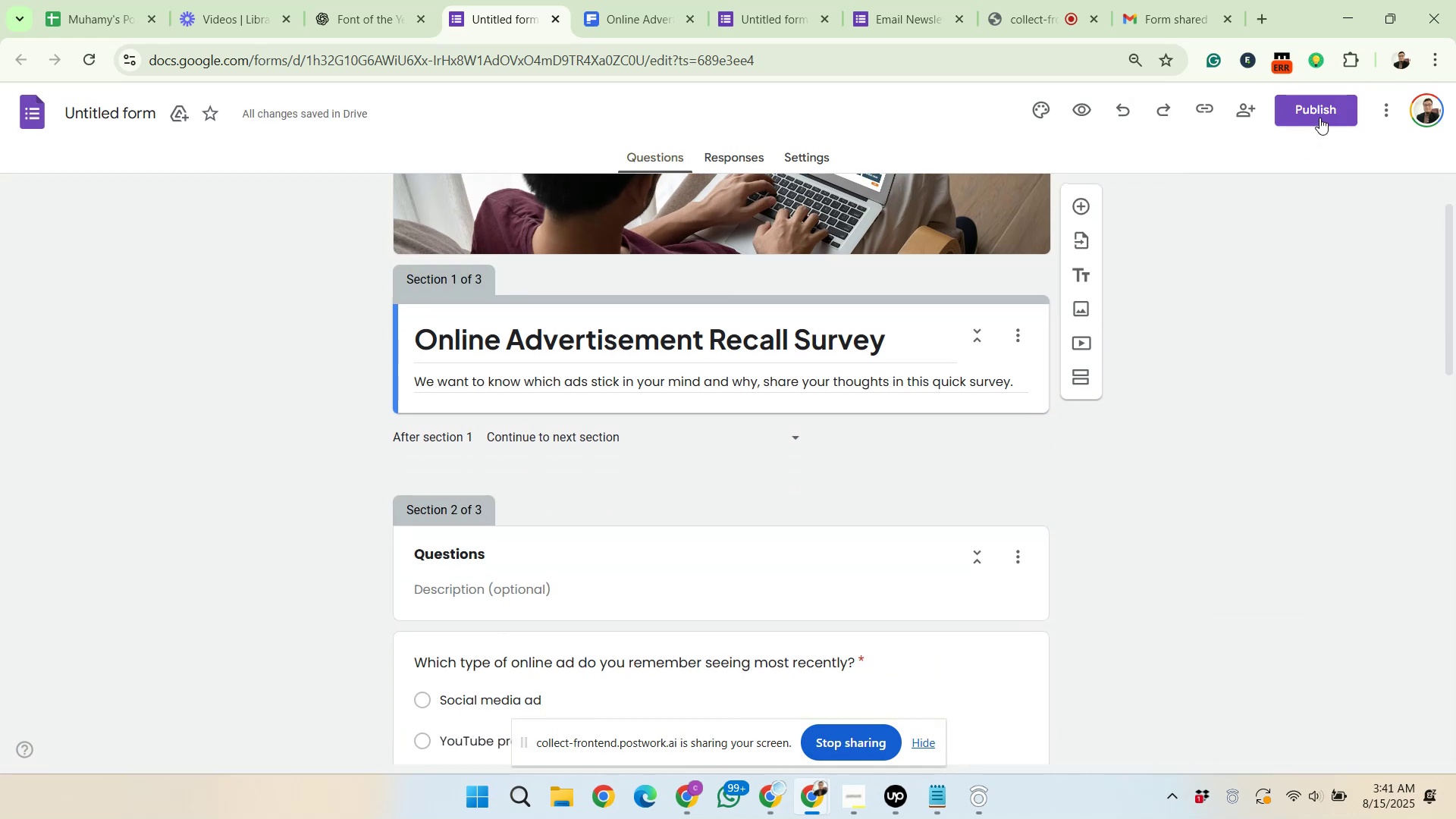 
left_click([1320, 112])
 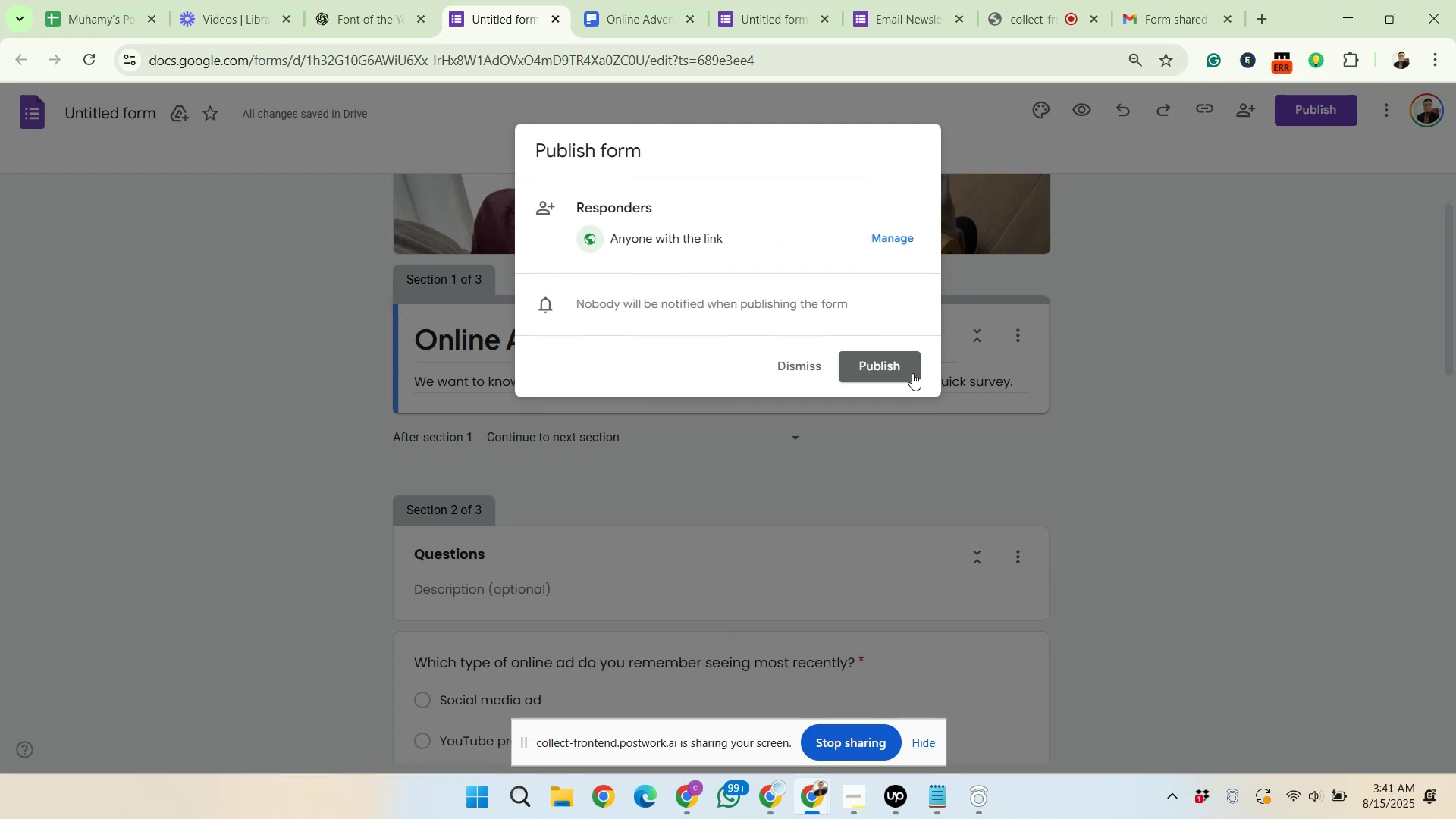 
left_click([912, 373])
 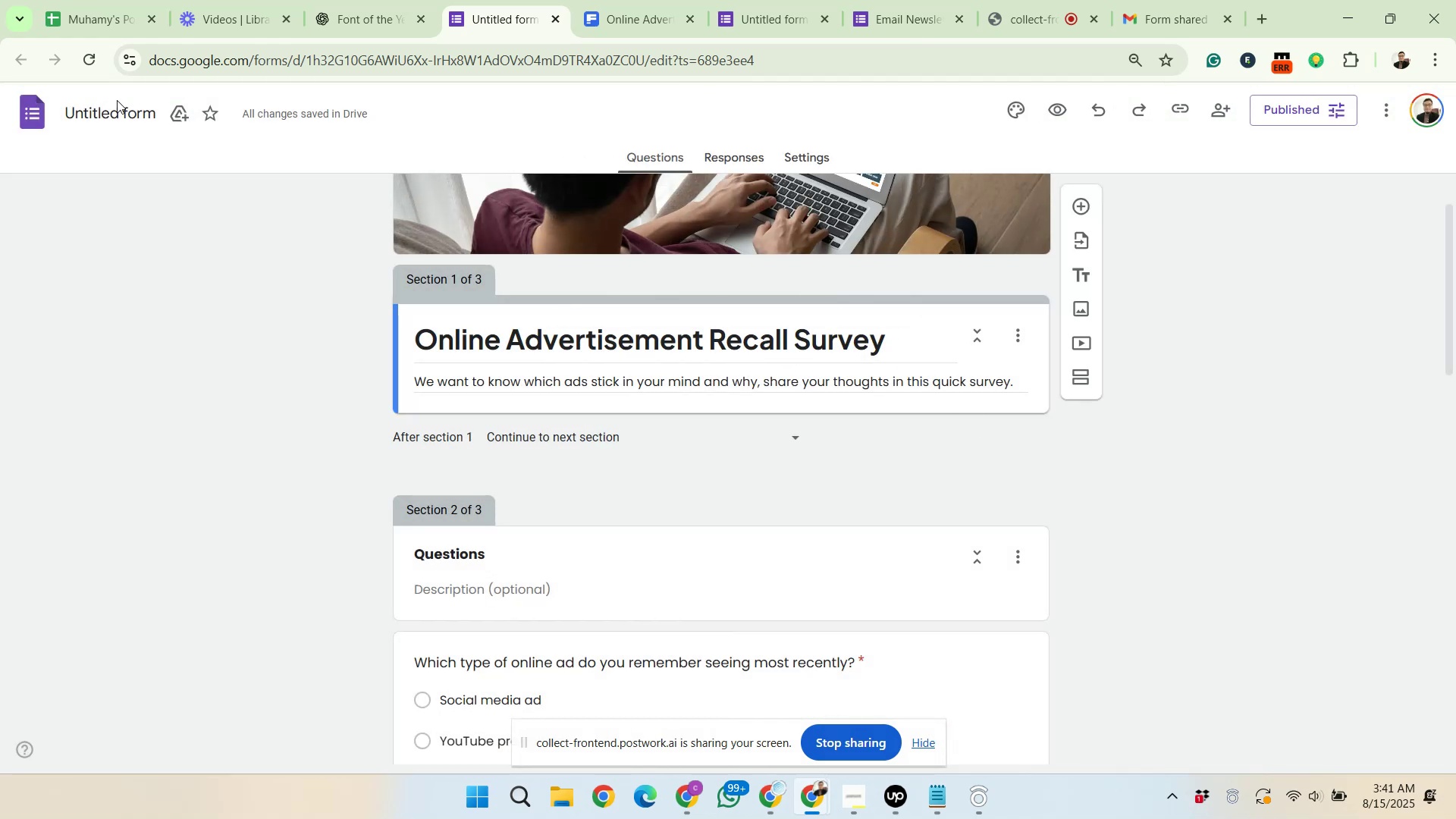 
left_click([103, 109])
 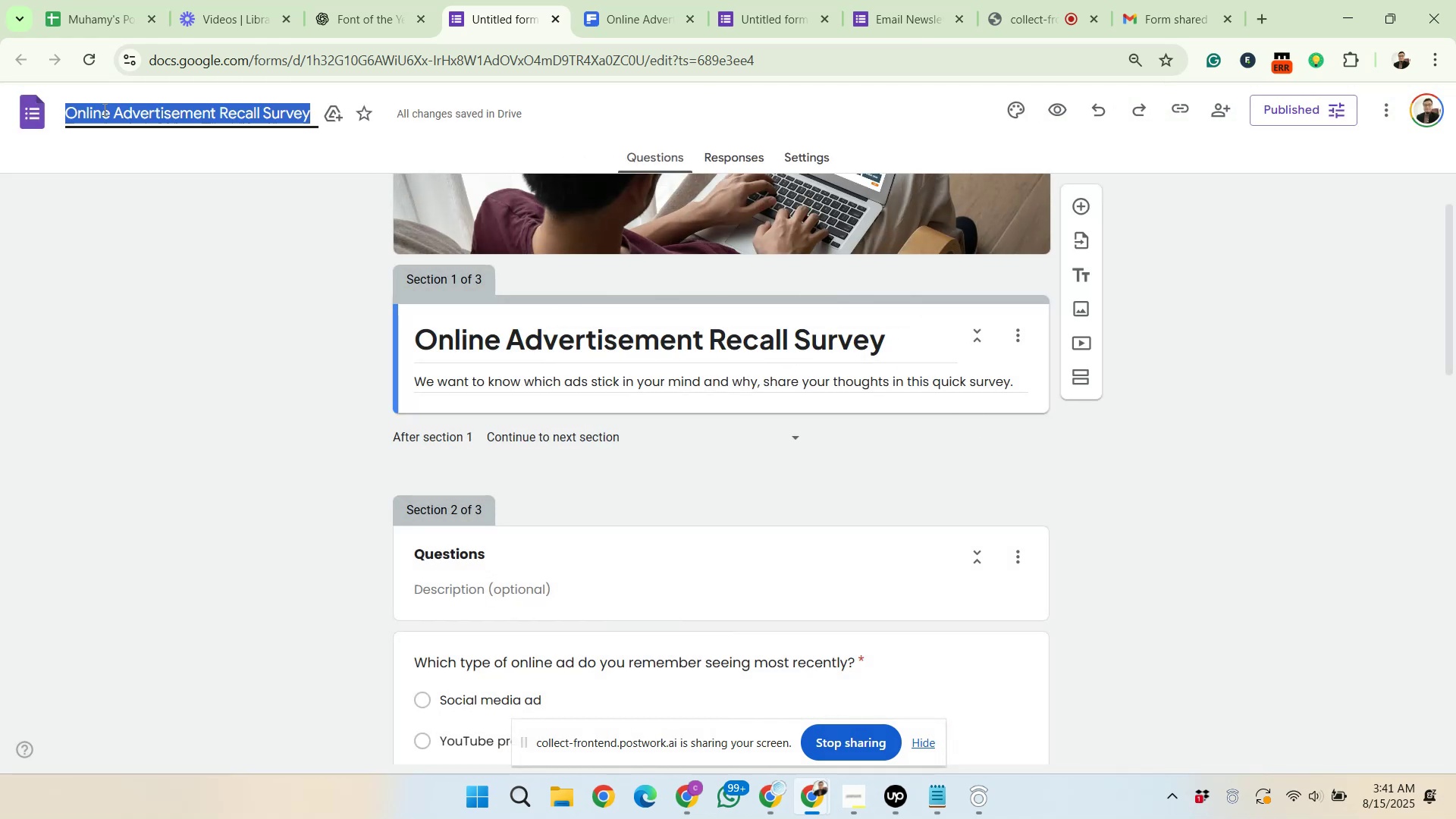 
key(Control+C)
 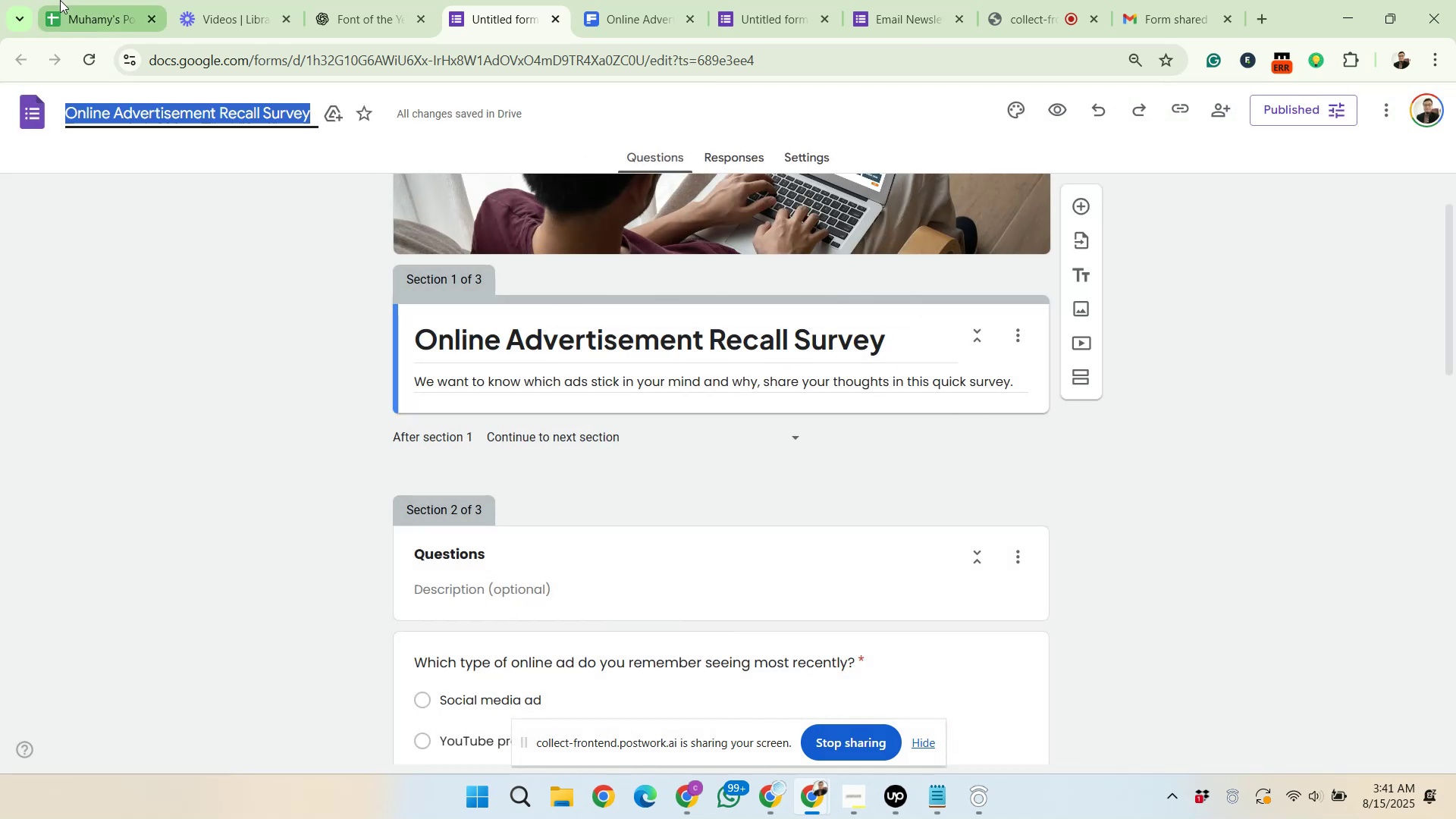 
left_click([58, 0])
 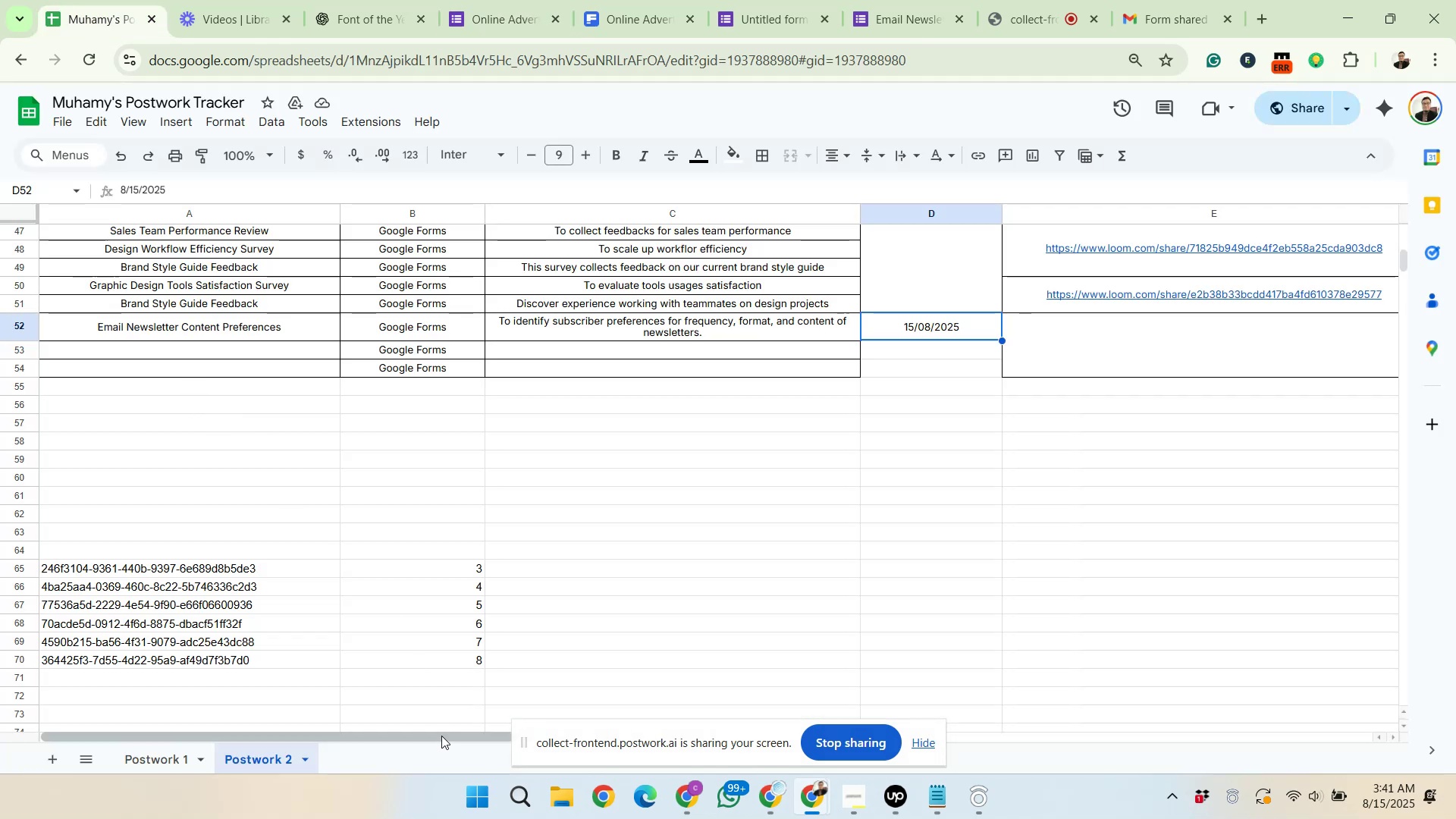 
left_click([252, 352])
 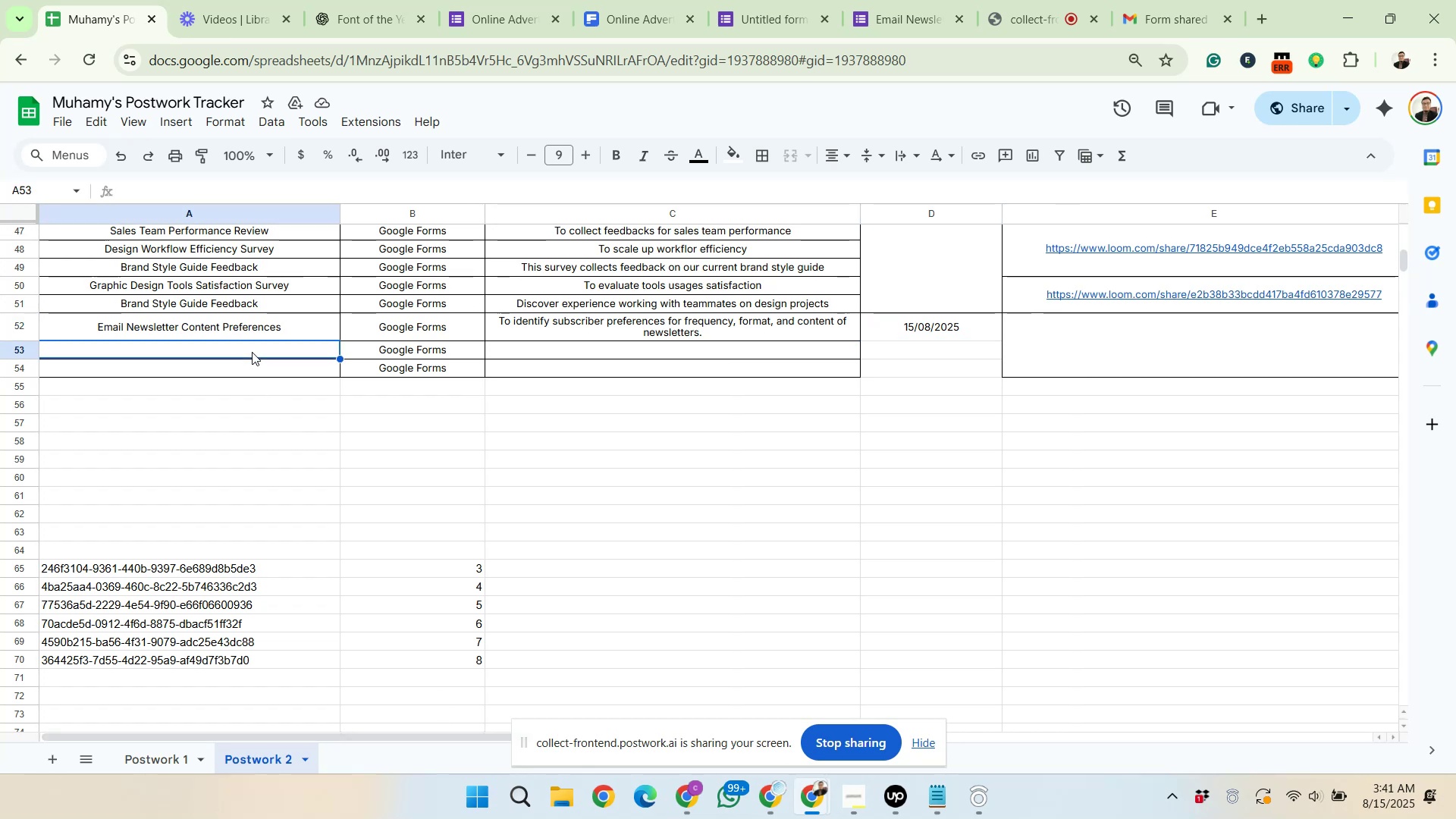 
key(Control+Shift+V)
 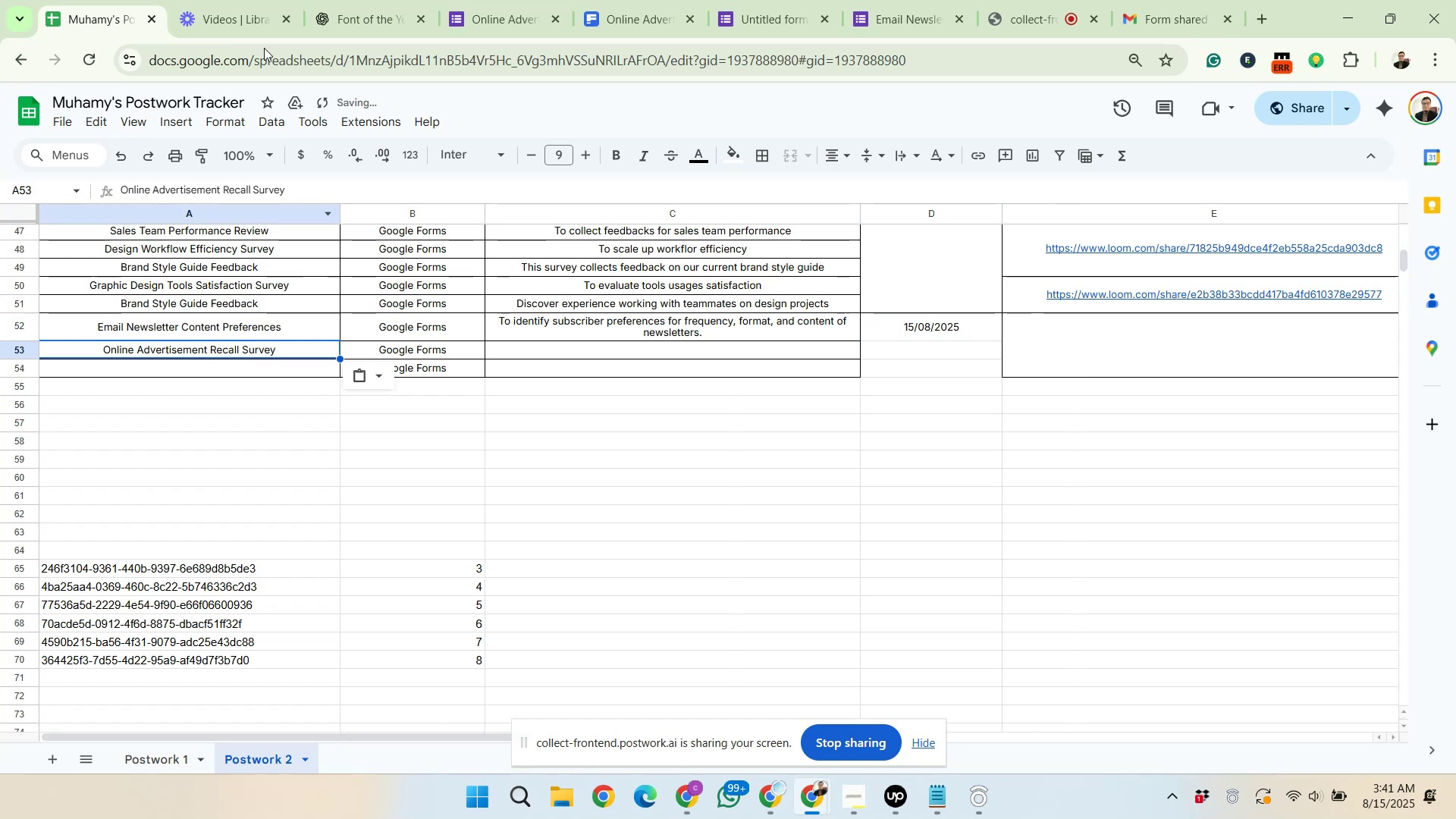 
left_click([323, 8])
 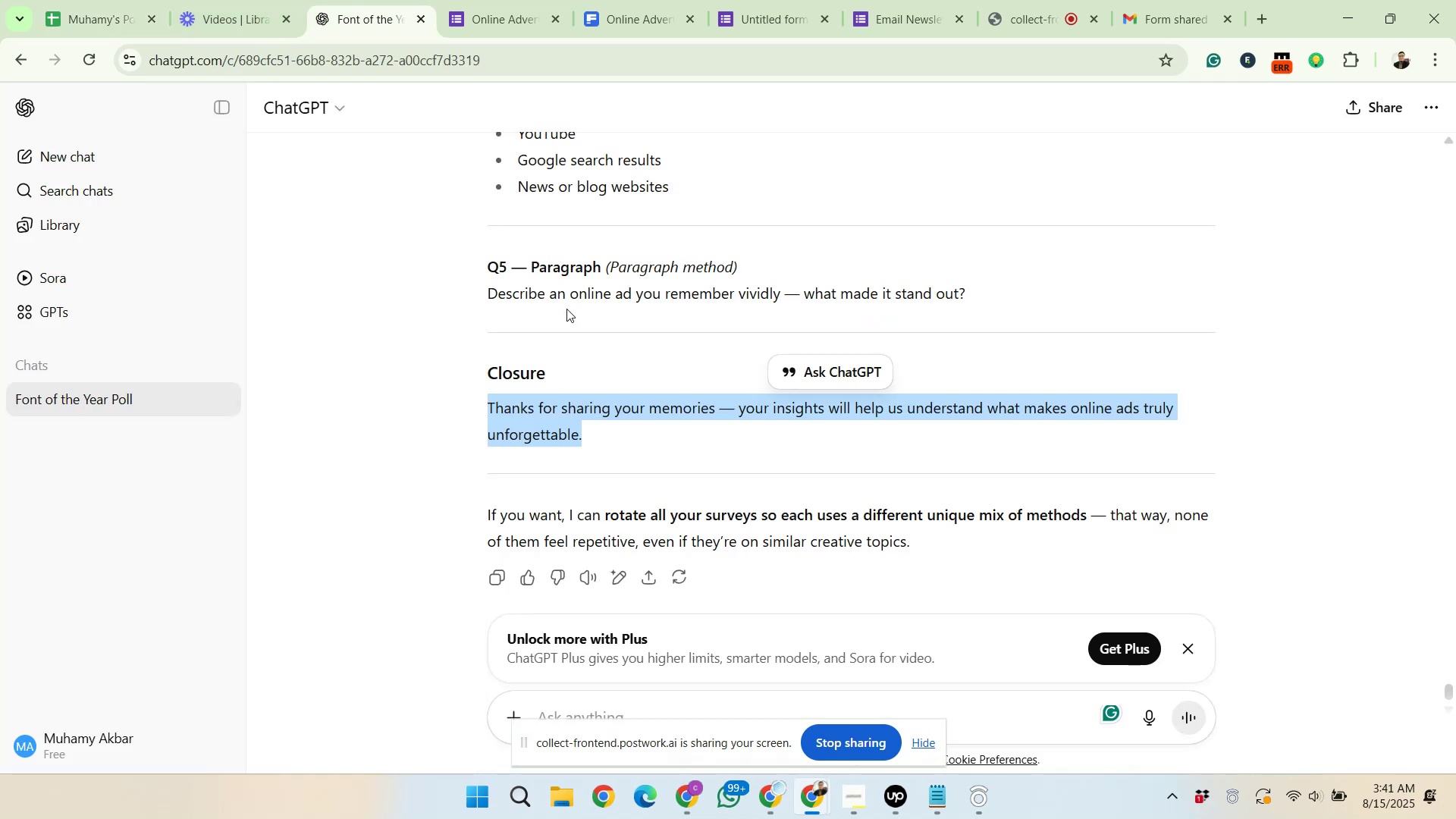 
scroll: coordinate [570, 384], scroll_direction: up, amount: 13.0
 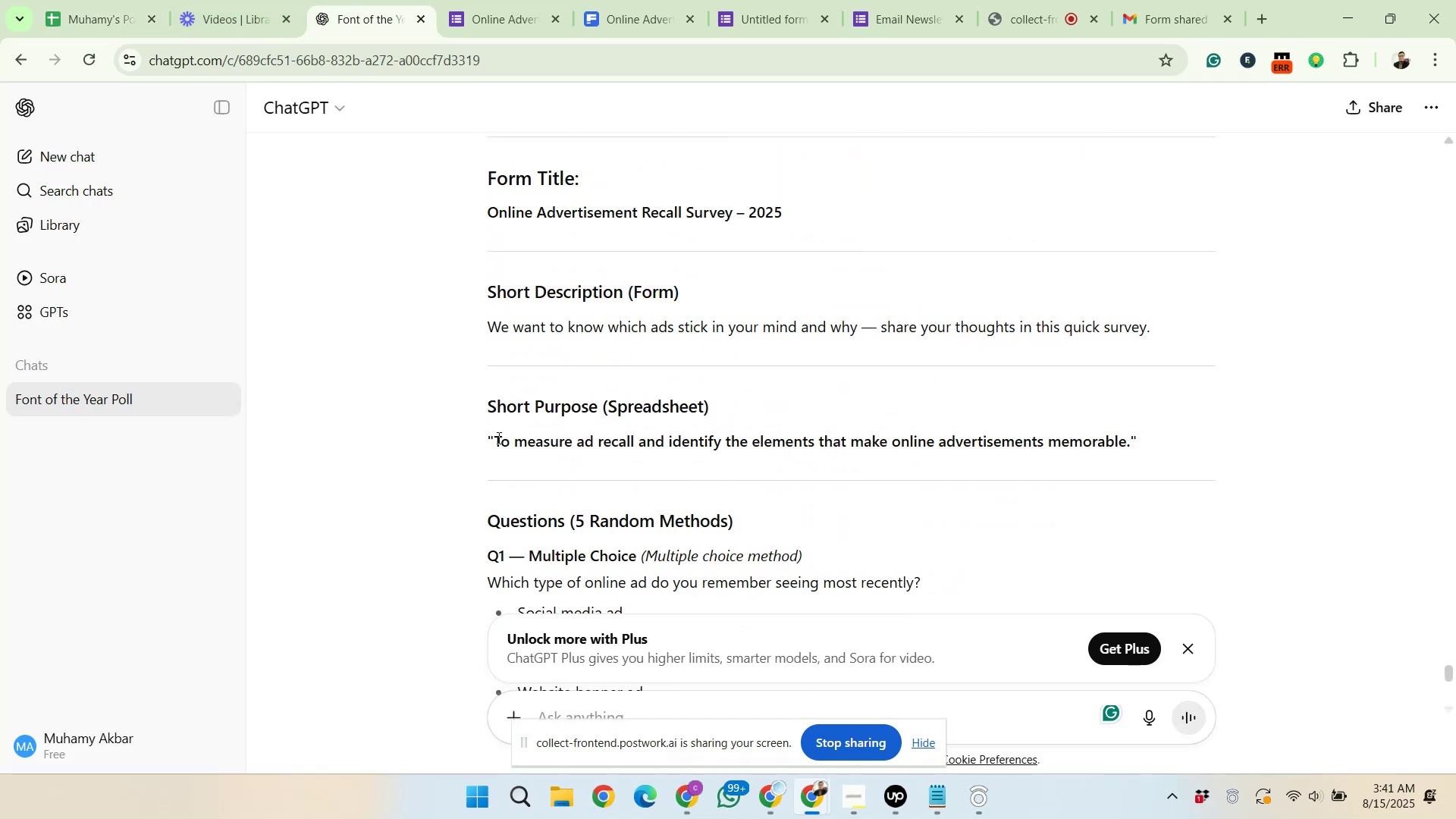 
left_click_drag(start_coordinate=[497, 441], to_coordinate=[1132, 440])
 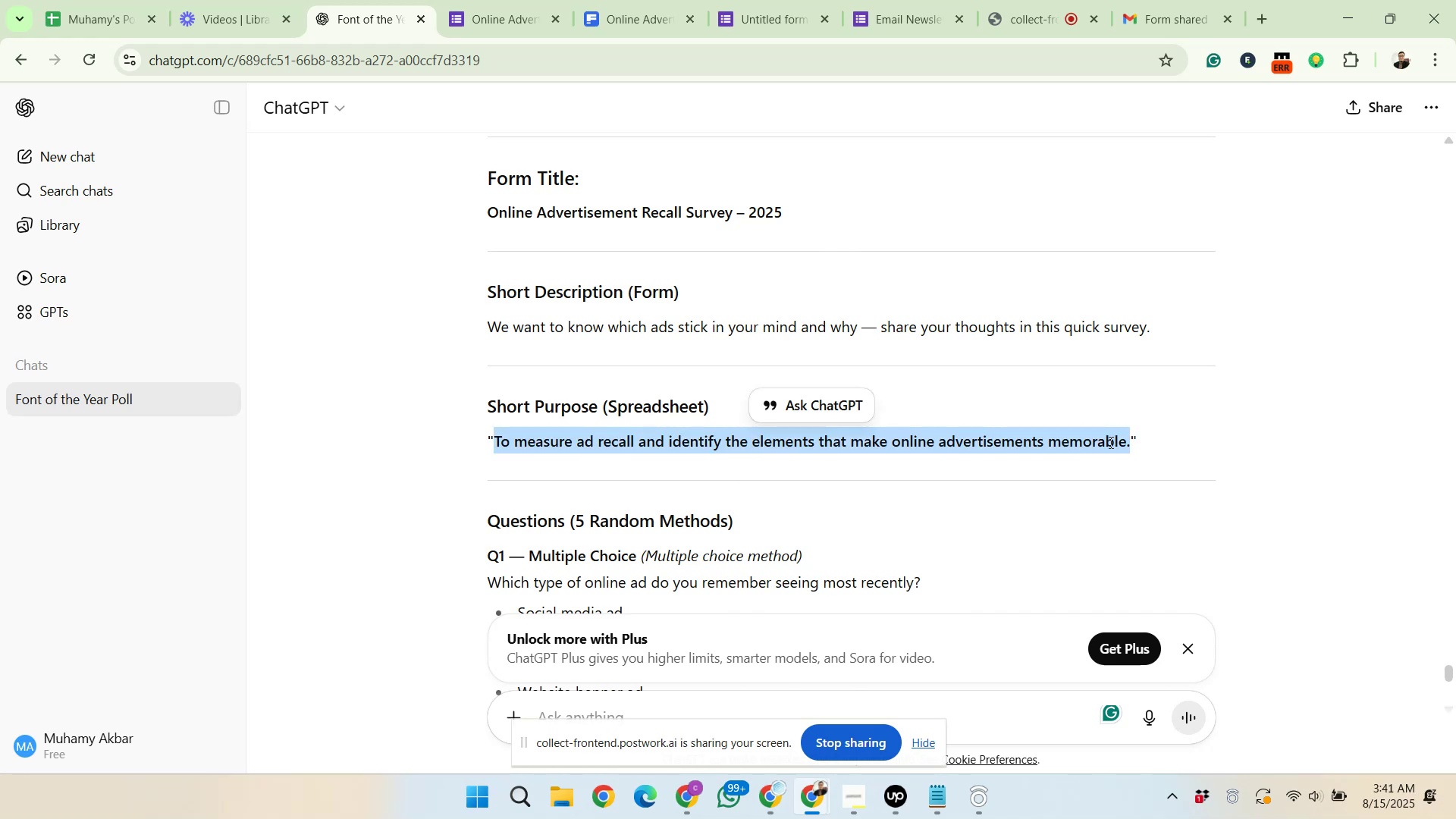 
right_click([1109, 442])
 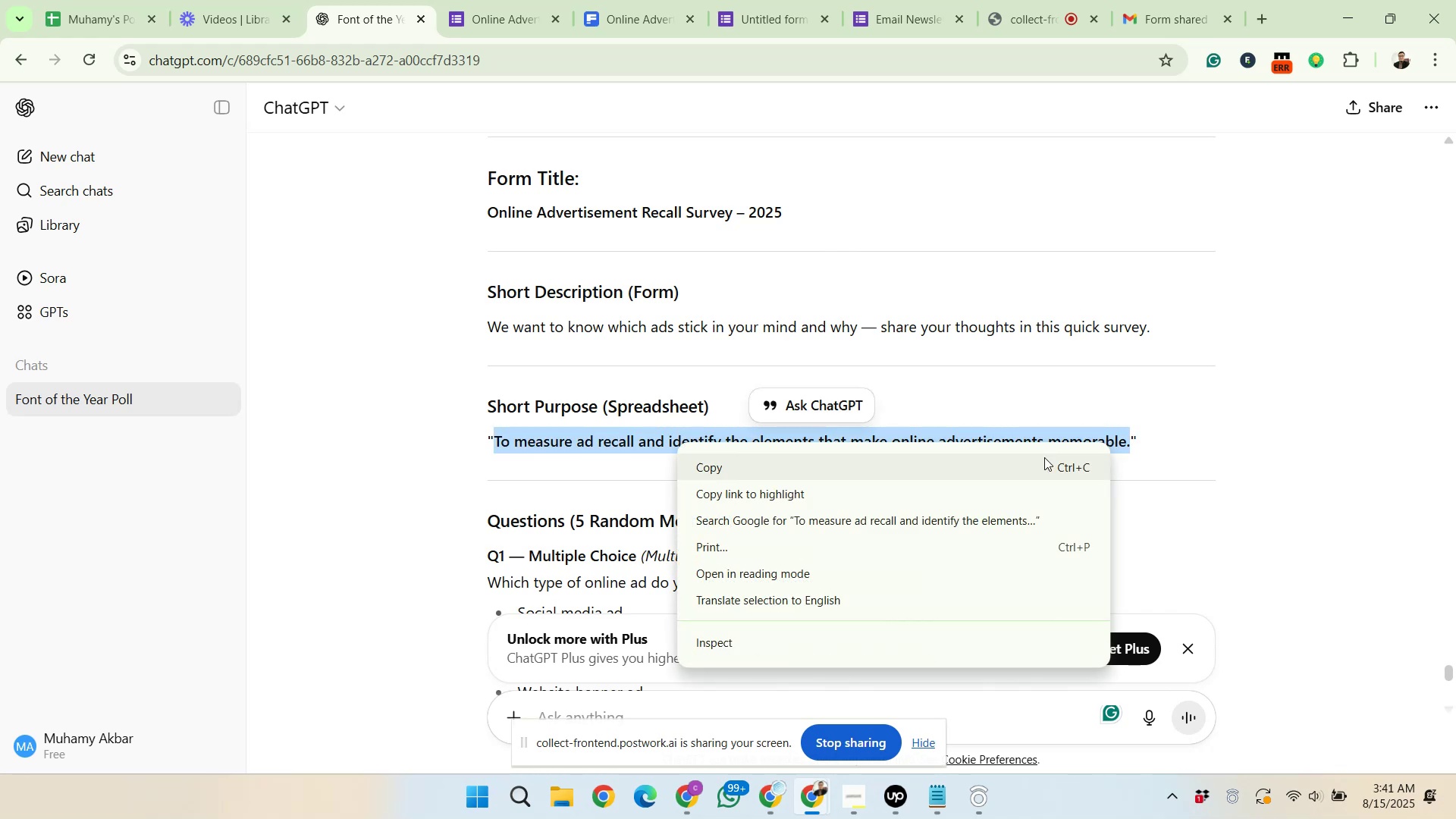 
left_click([1043, 457])
 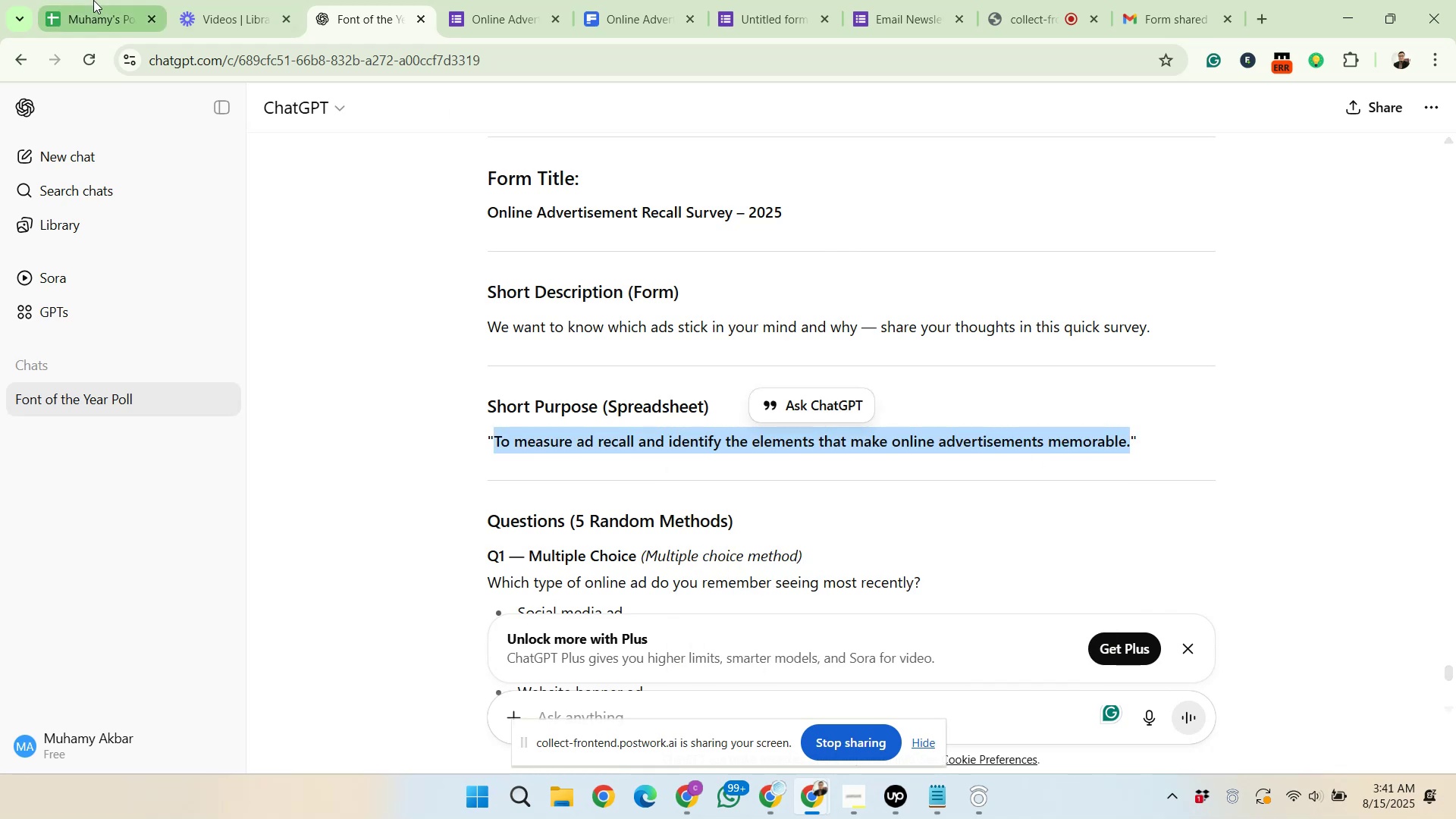 
left_click([93, 0])
 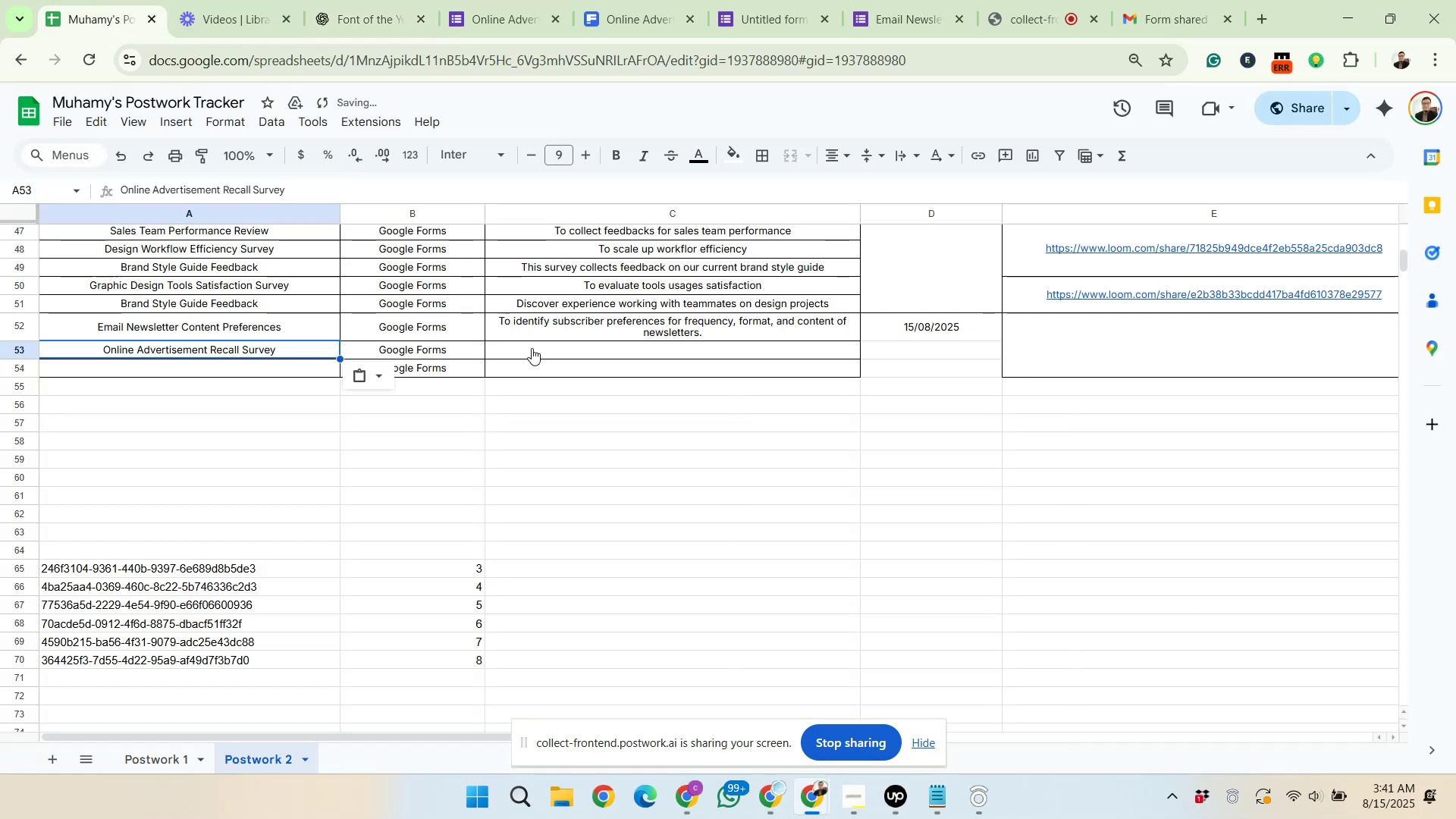 
left_click([532, 350])
 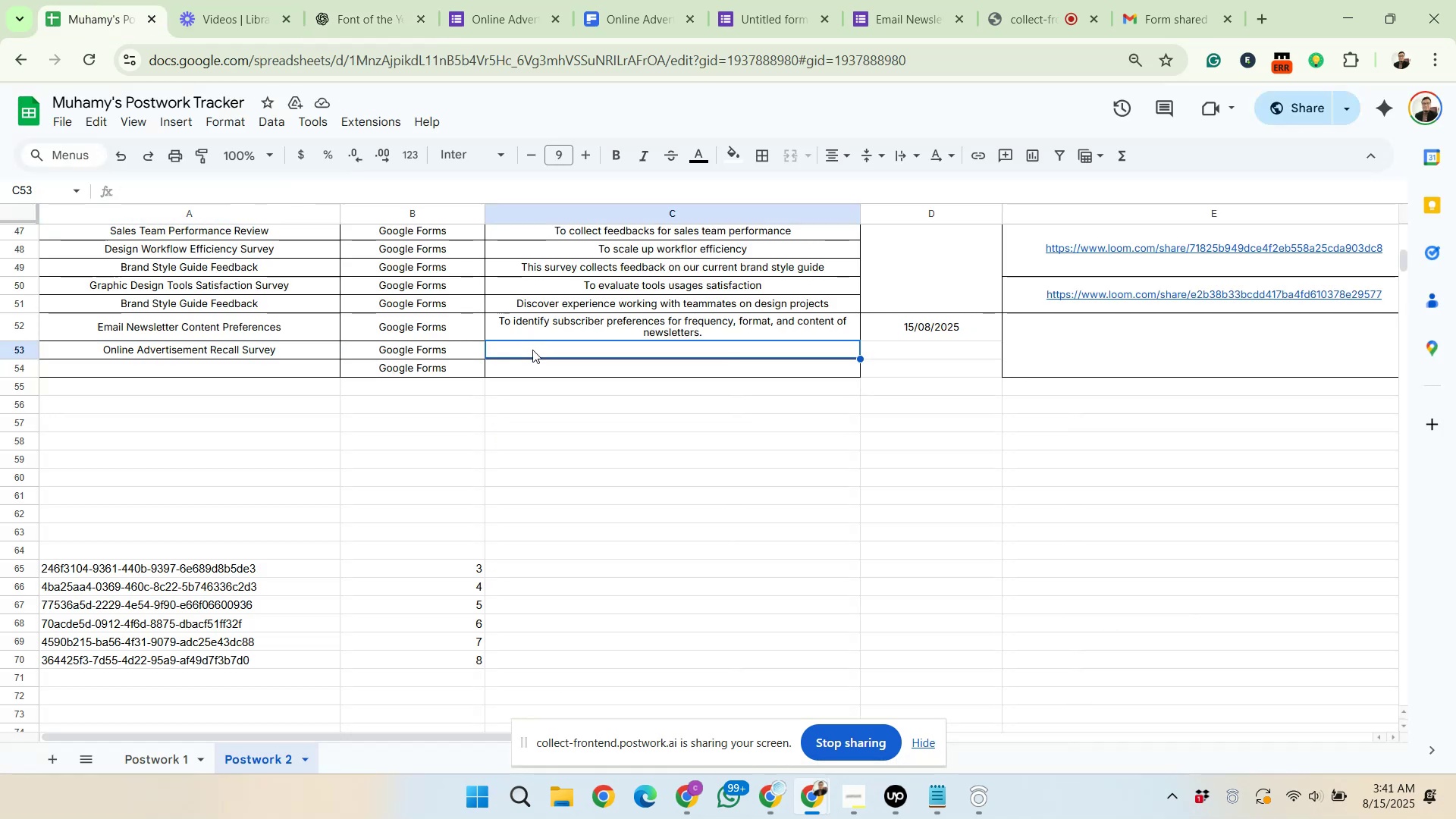 
key(Control+Shift+V)
 